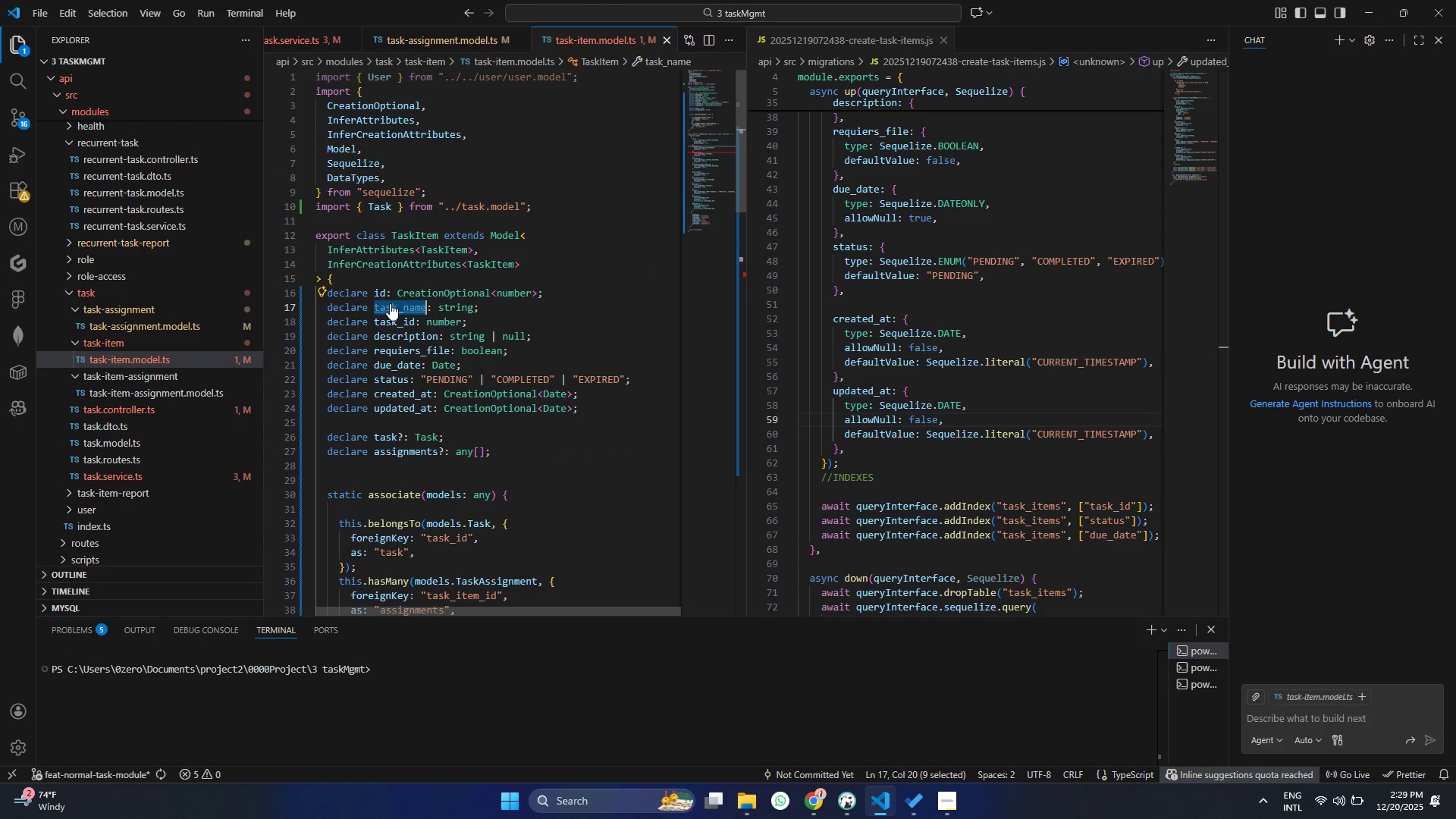 
key(Control+C)
 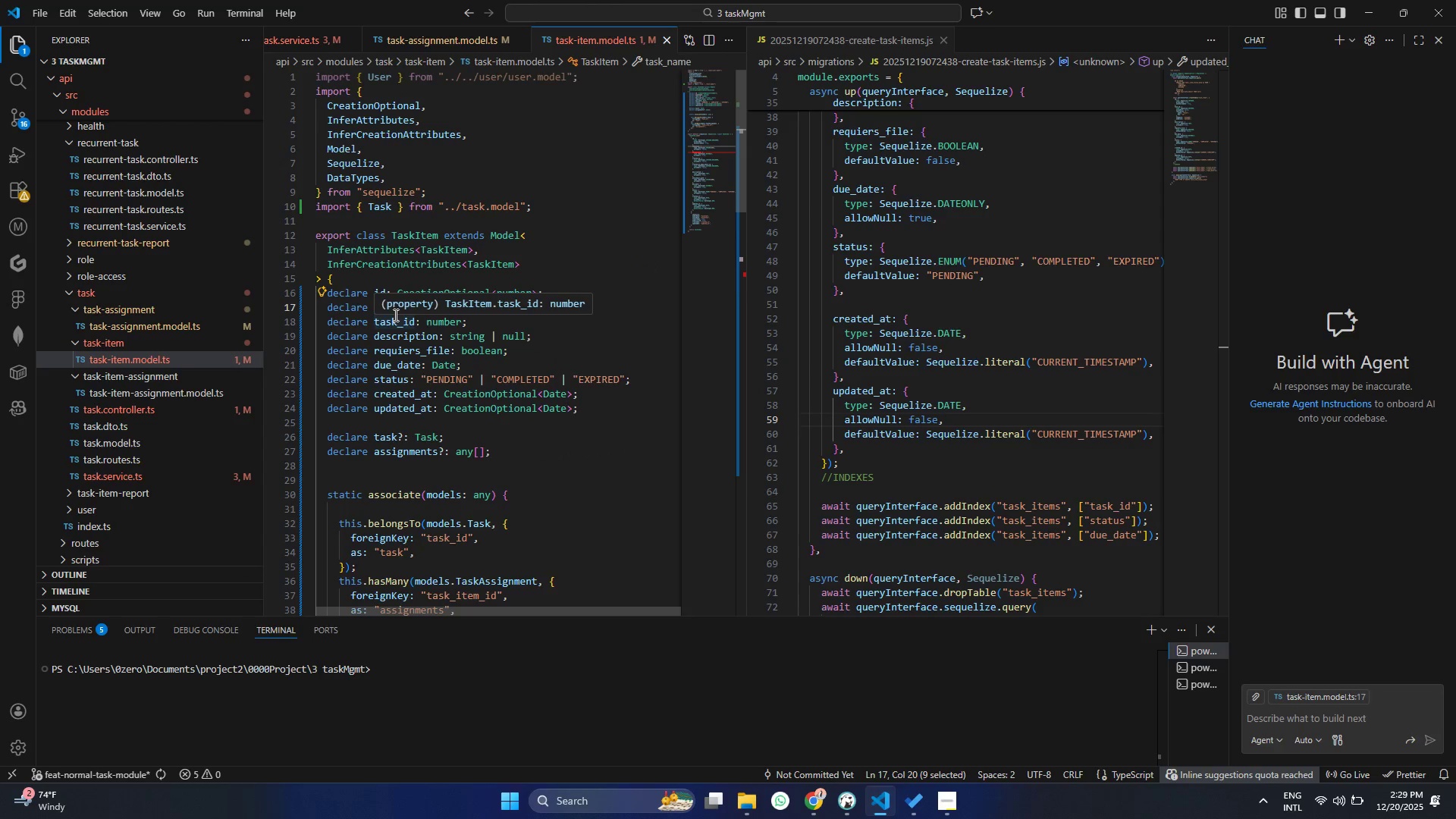 
hold_key(key=ControlLeft, duration=1.45)
 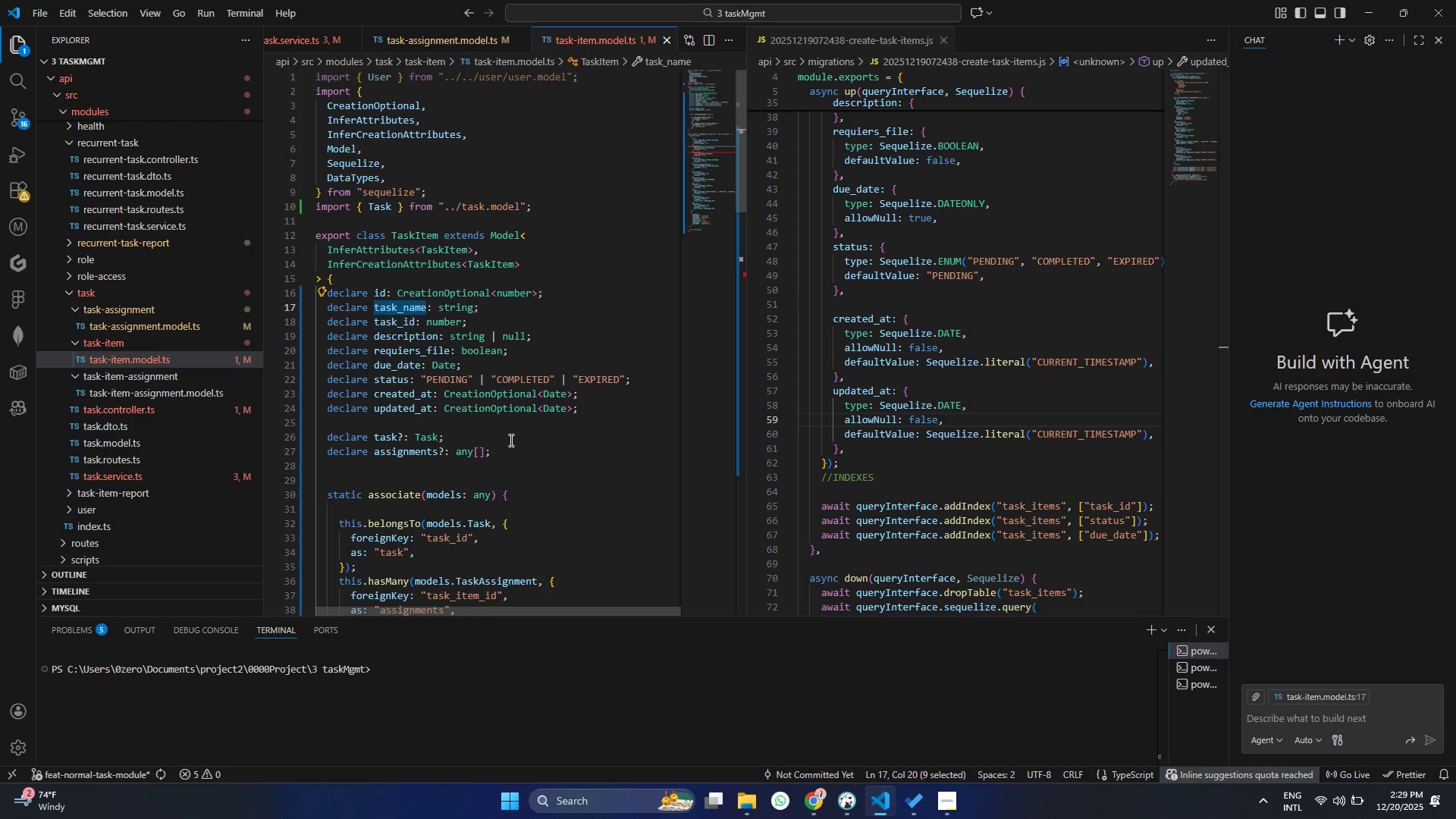 
left_click([507, 433])
 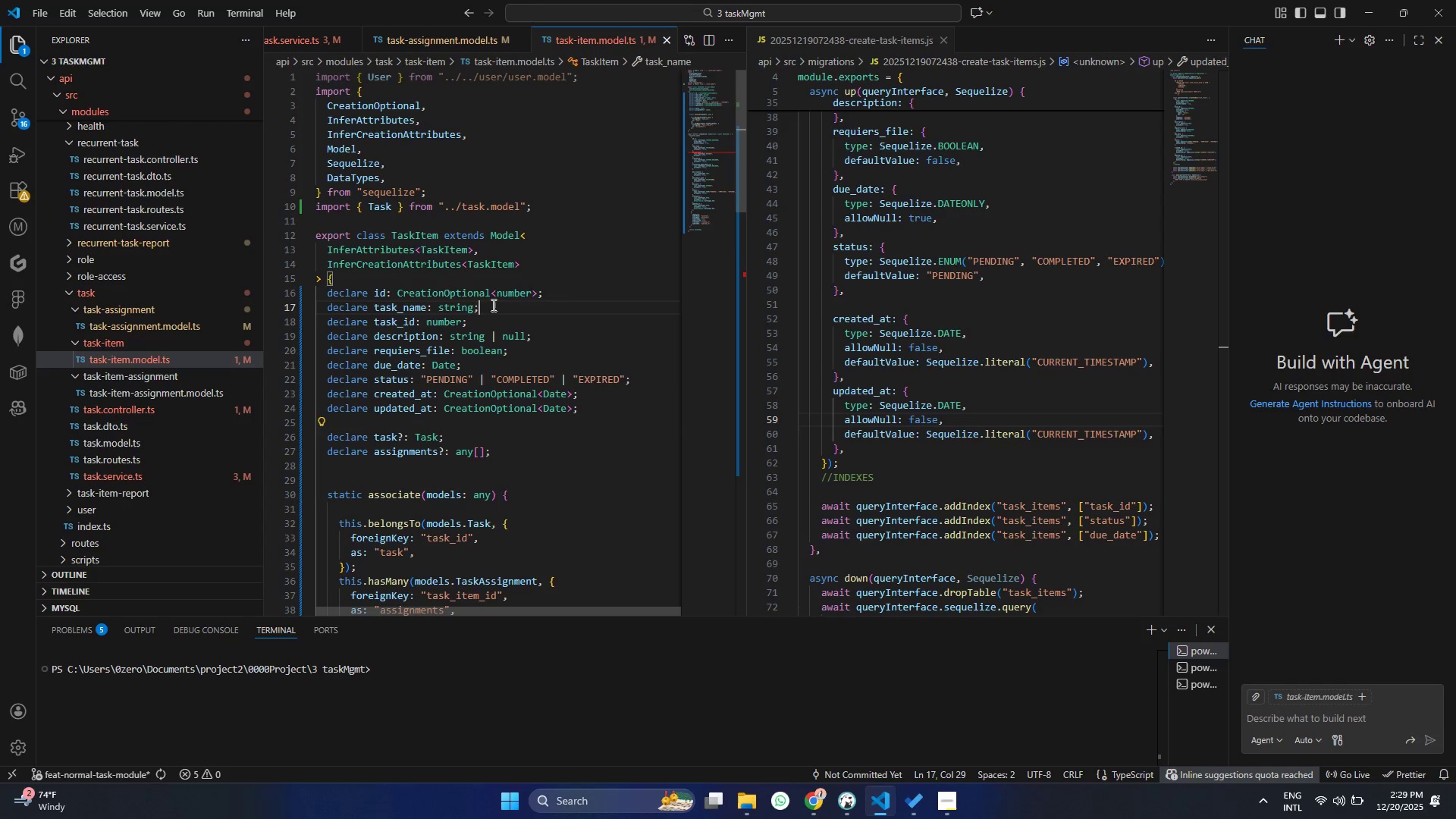 
left_click_drag(start_coordinate=[494, 306], to_coordinate=[253, 315])
 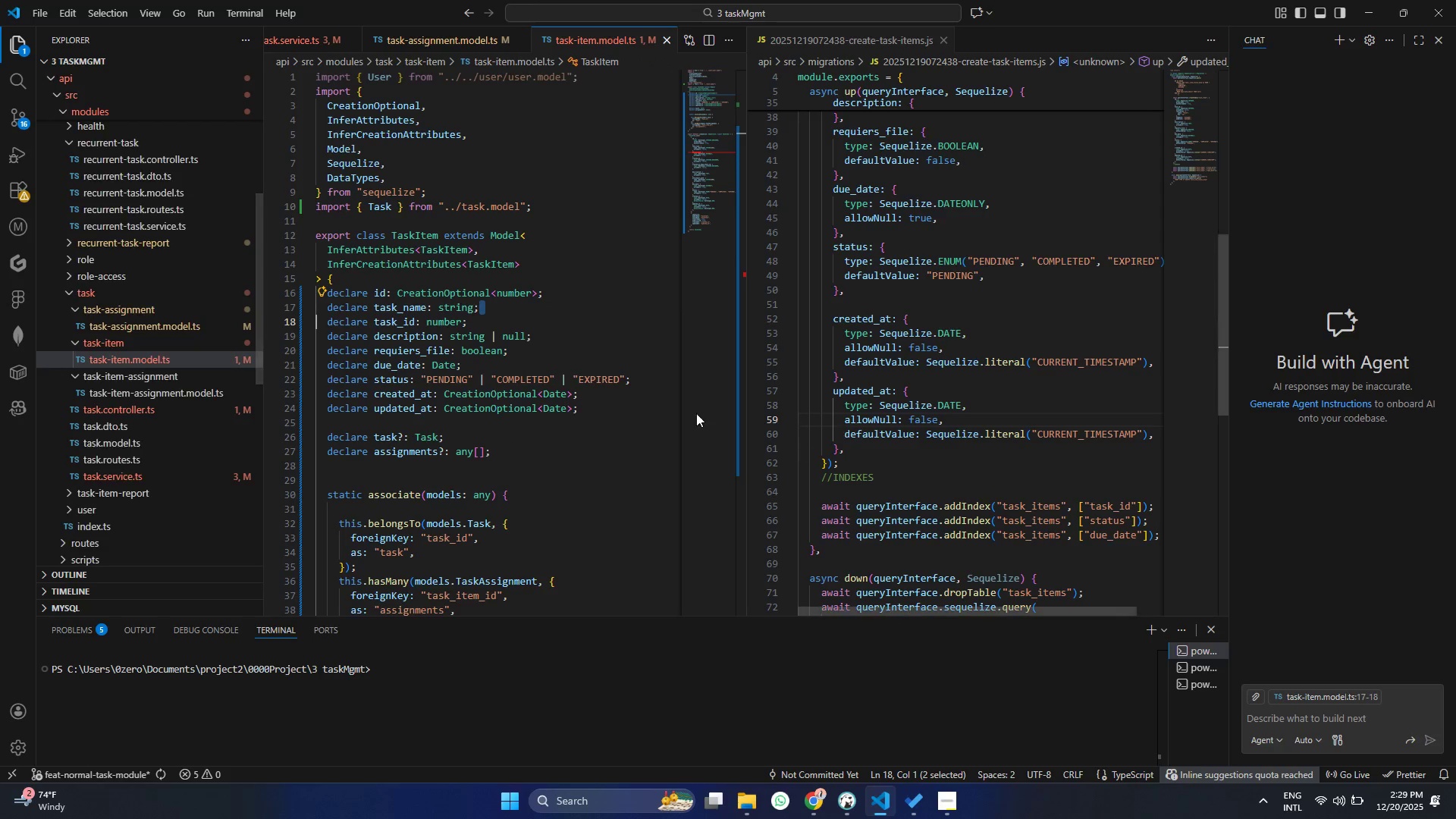 
left_click([363, 380])
 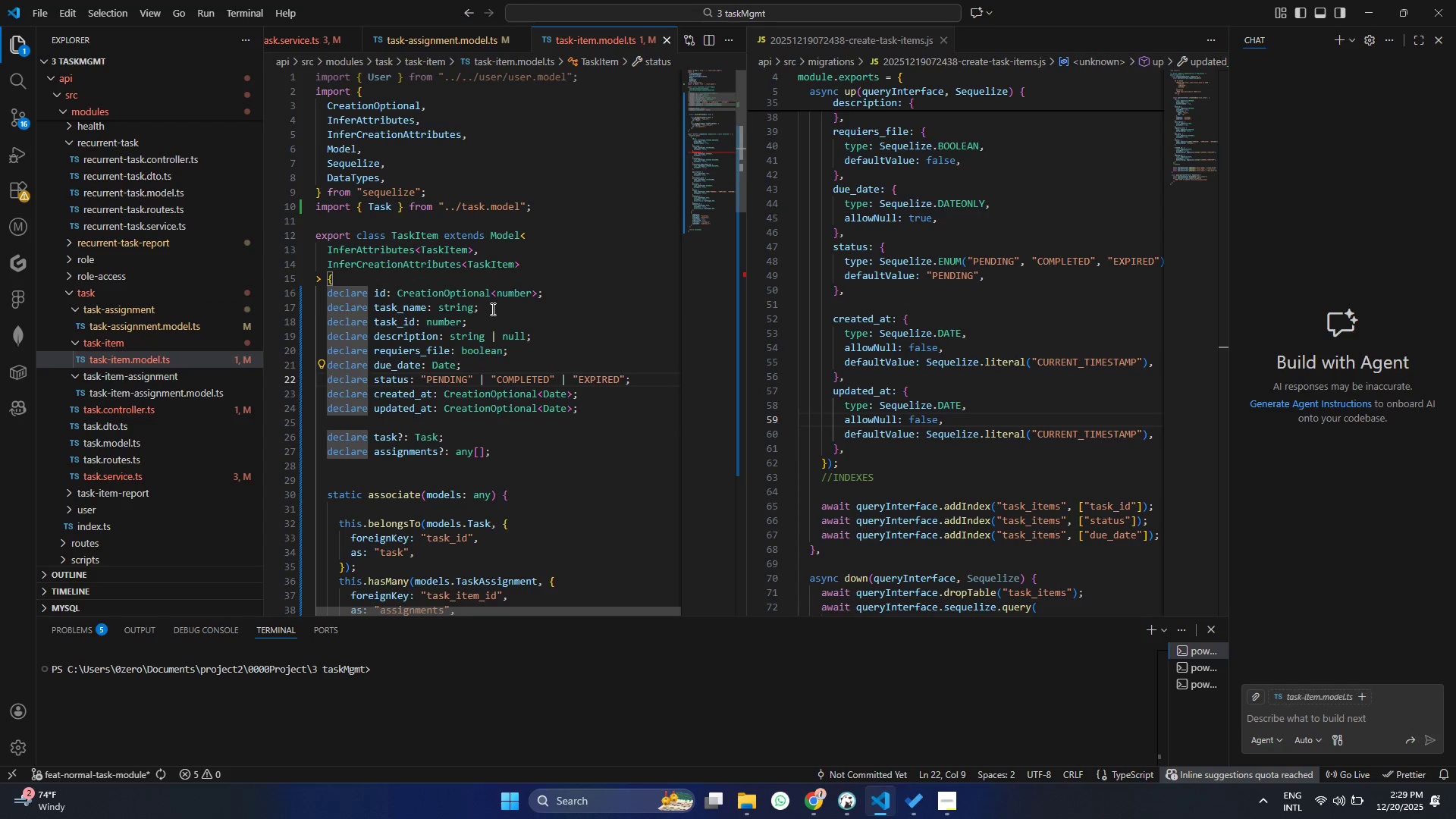 
left_click_drag(start_coordinate=[491, 309], to_coordinate=[280, 310])
 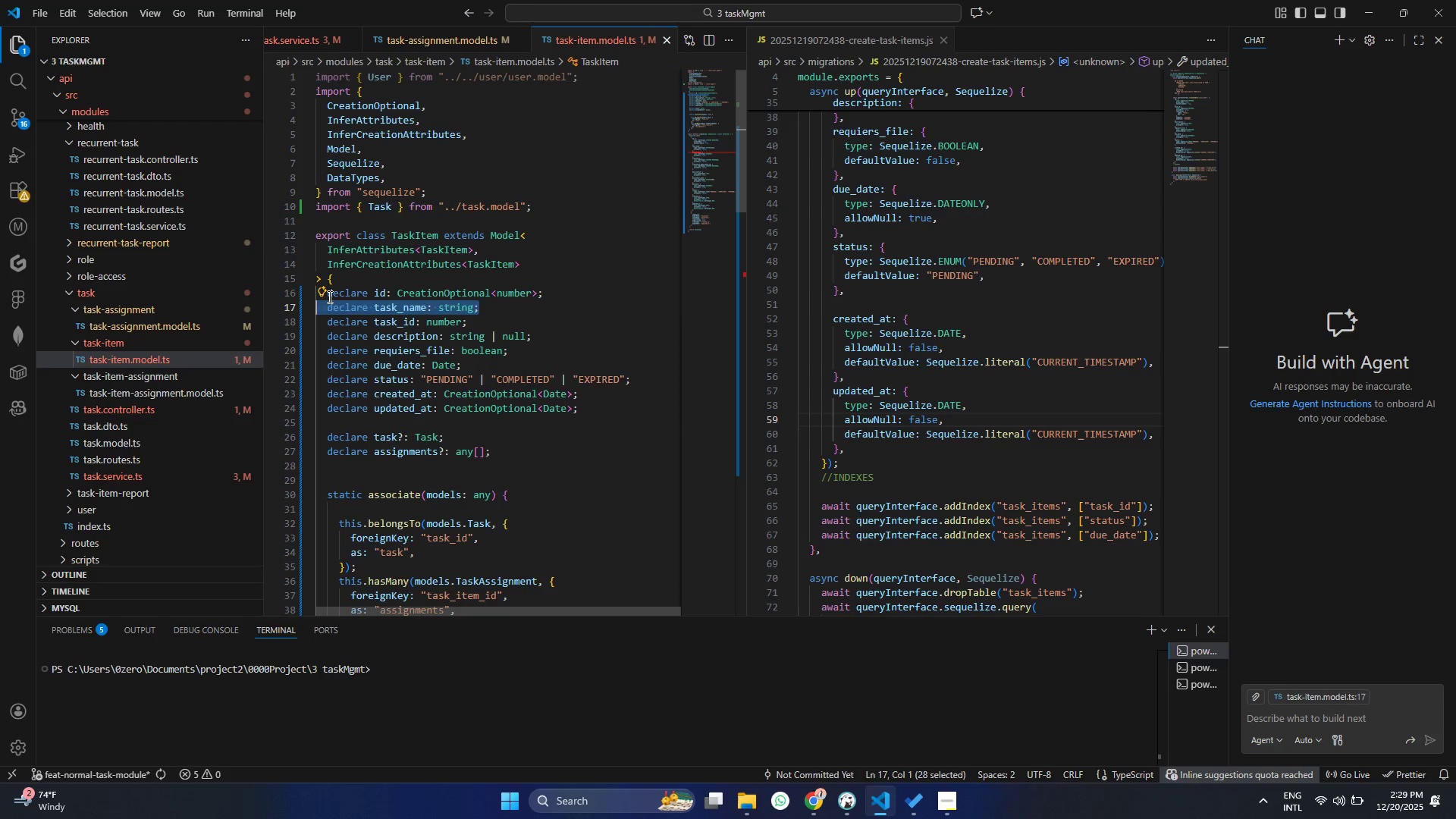 
key(Backspace)
 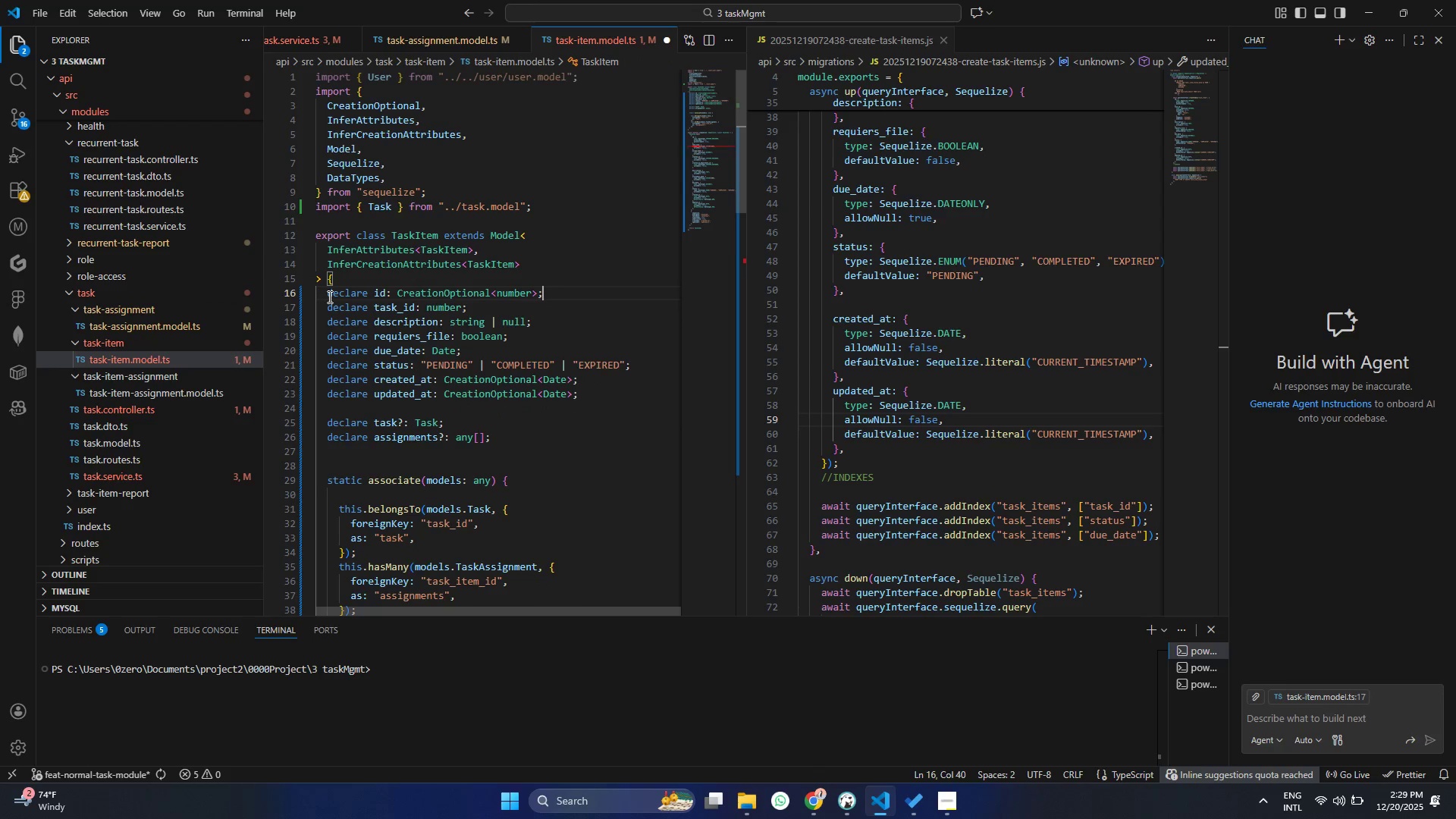 
key(Backspace)
 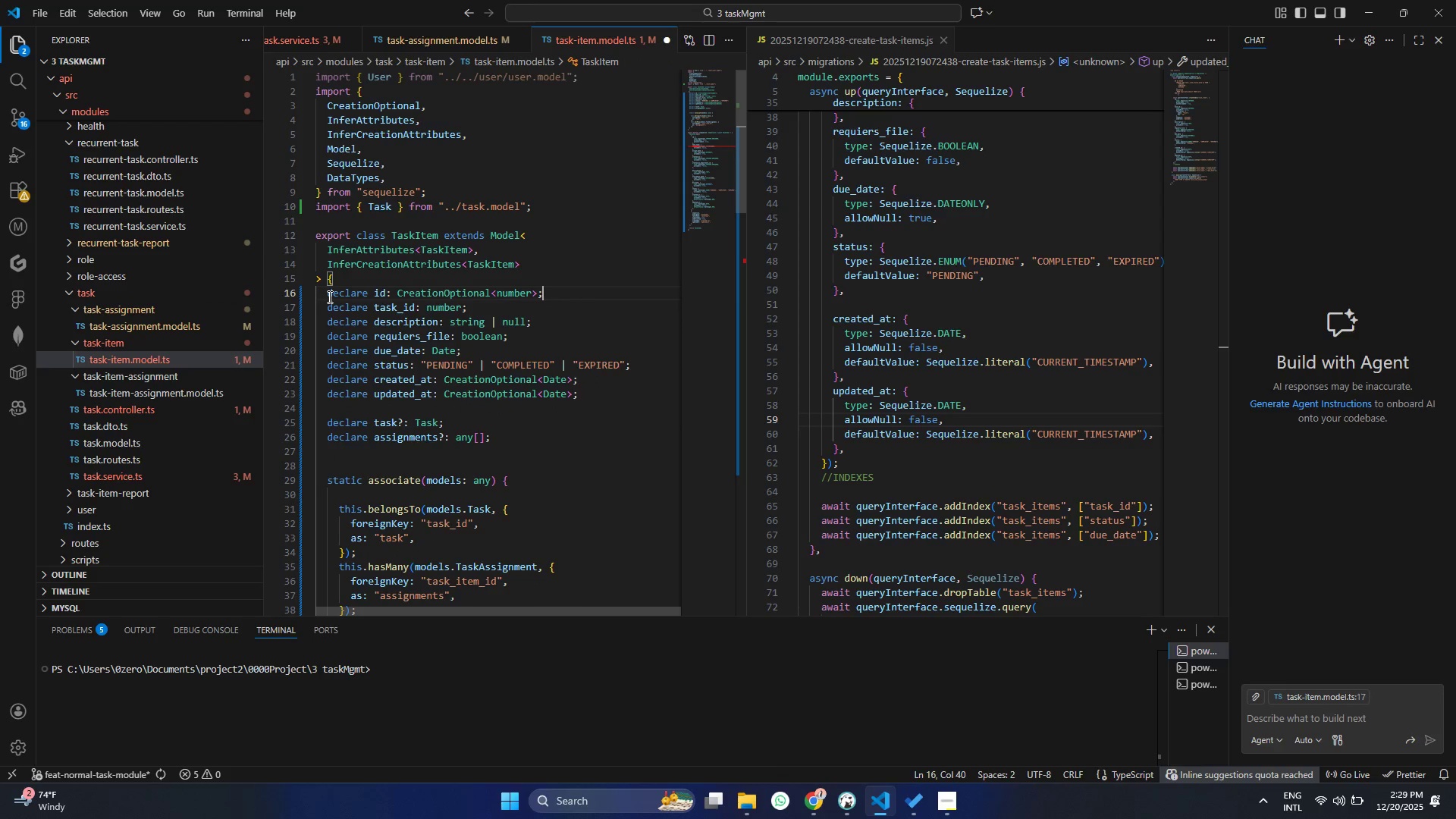 
key(Control+ControlLeft)
 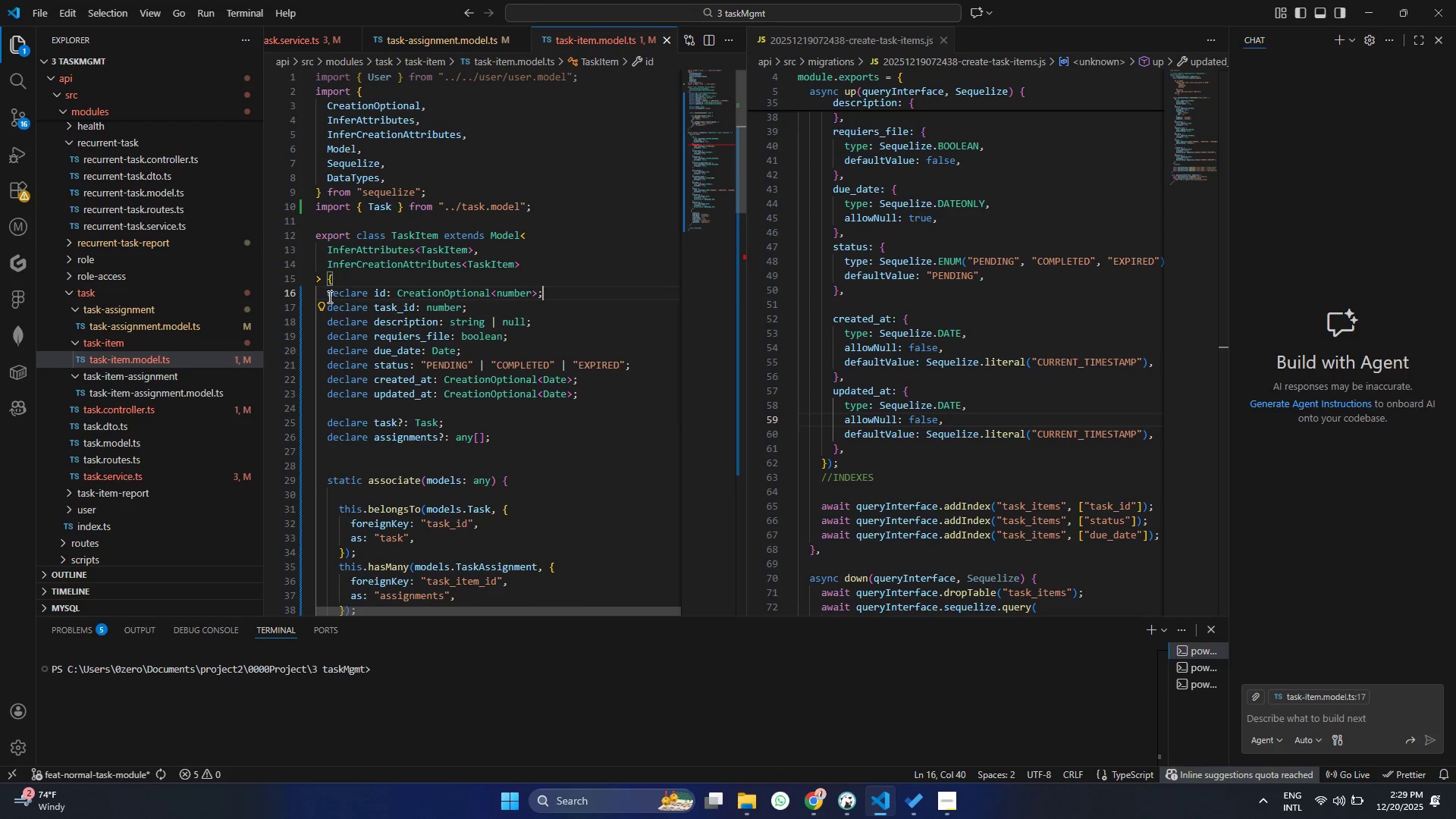 
key(Control+S)
 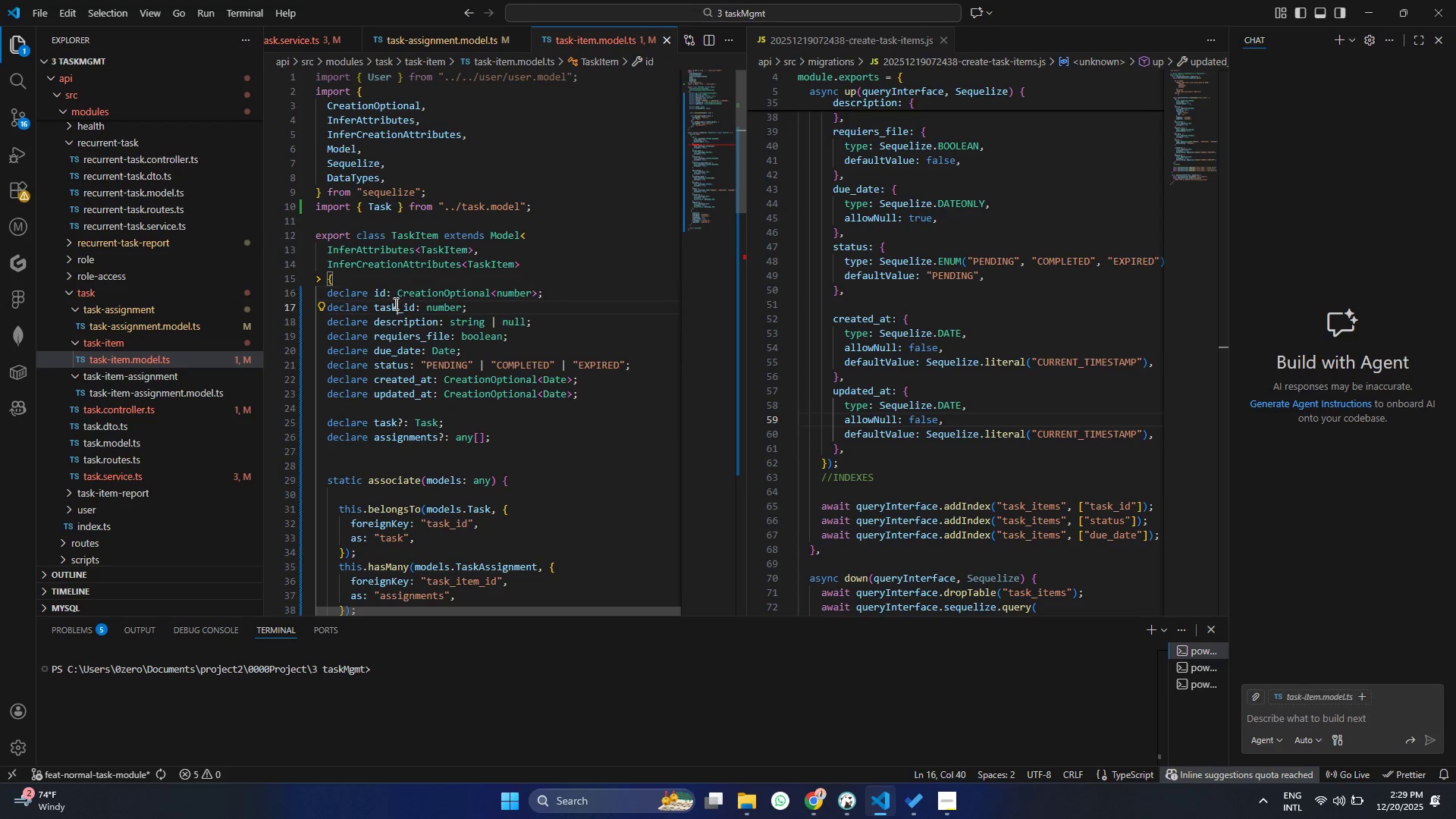 
double_click([394, 303])
 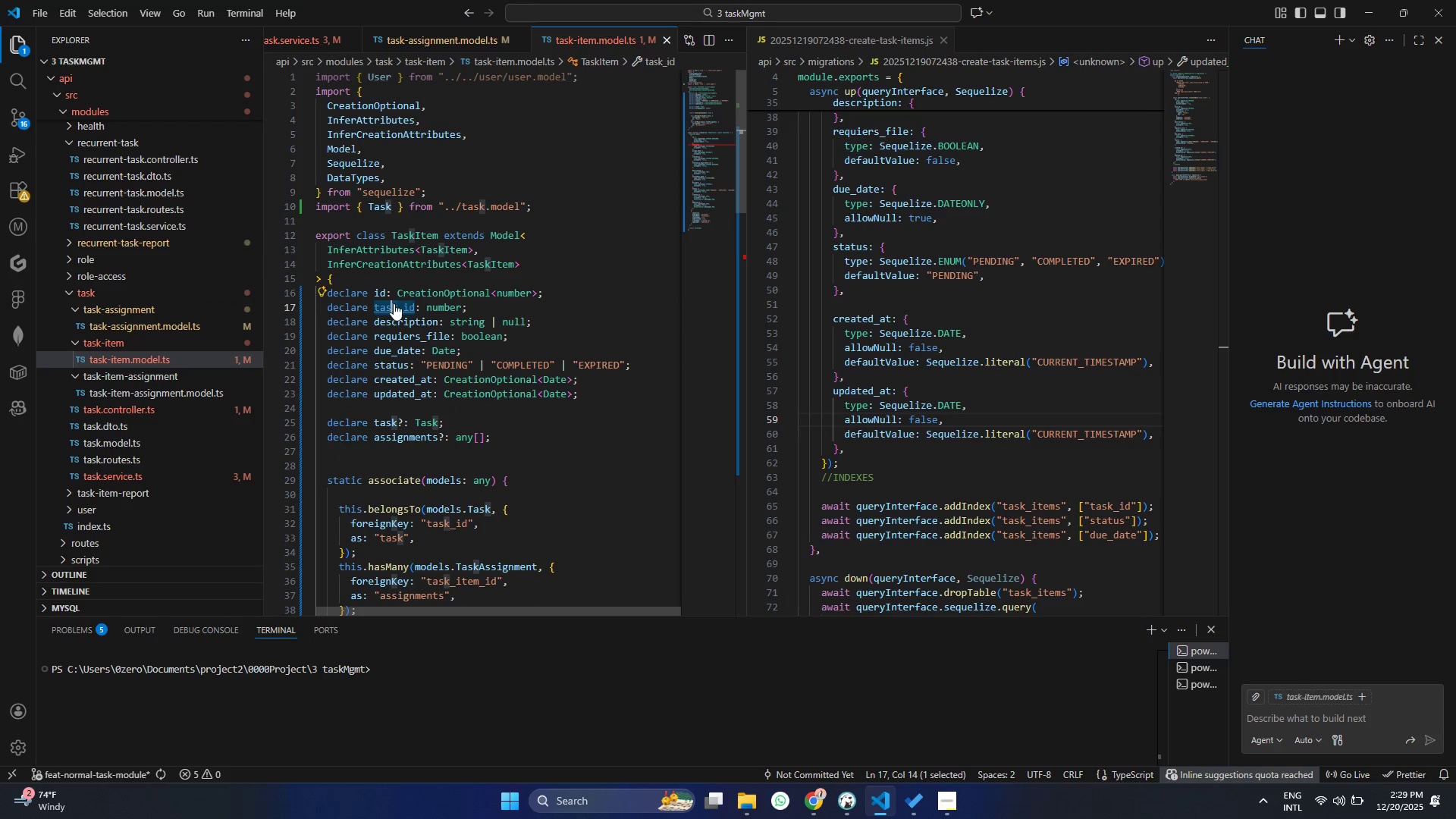 
key(Control+ControlLeft)
 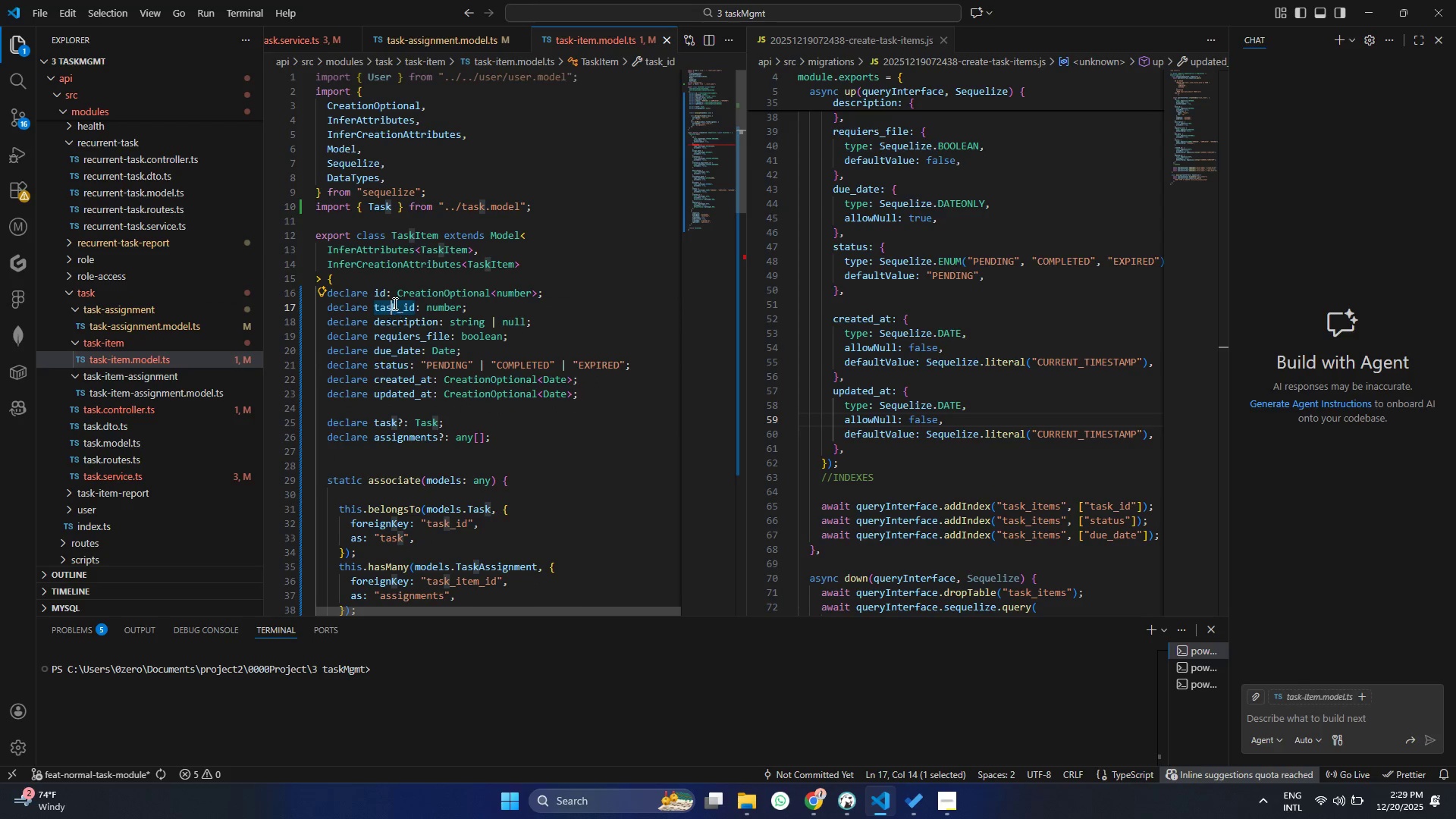 
key(Control+C)
 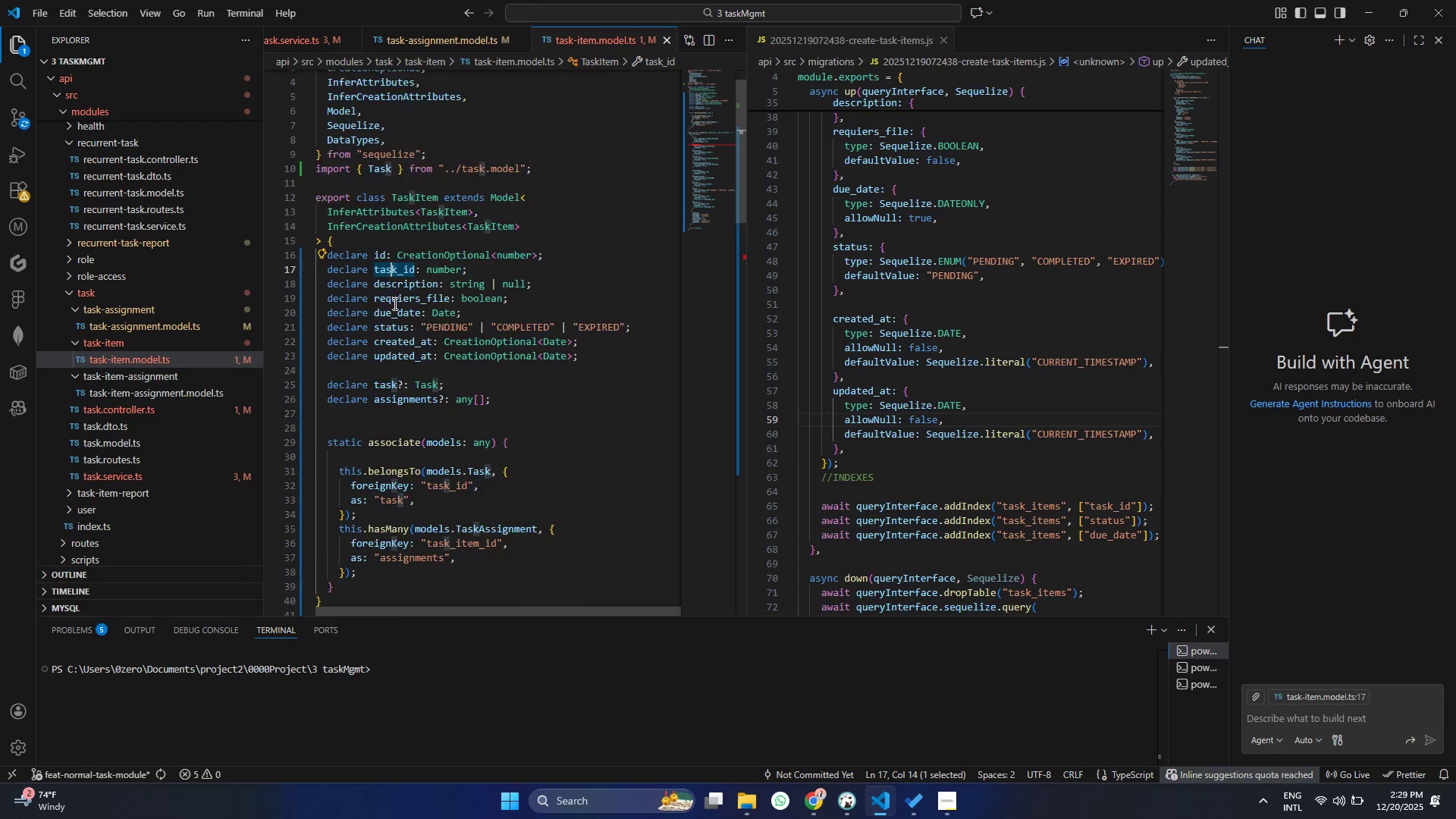 
scroll: coordinate [396, 315], scroll_direction: down, amount: 10.0
 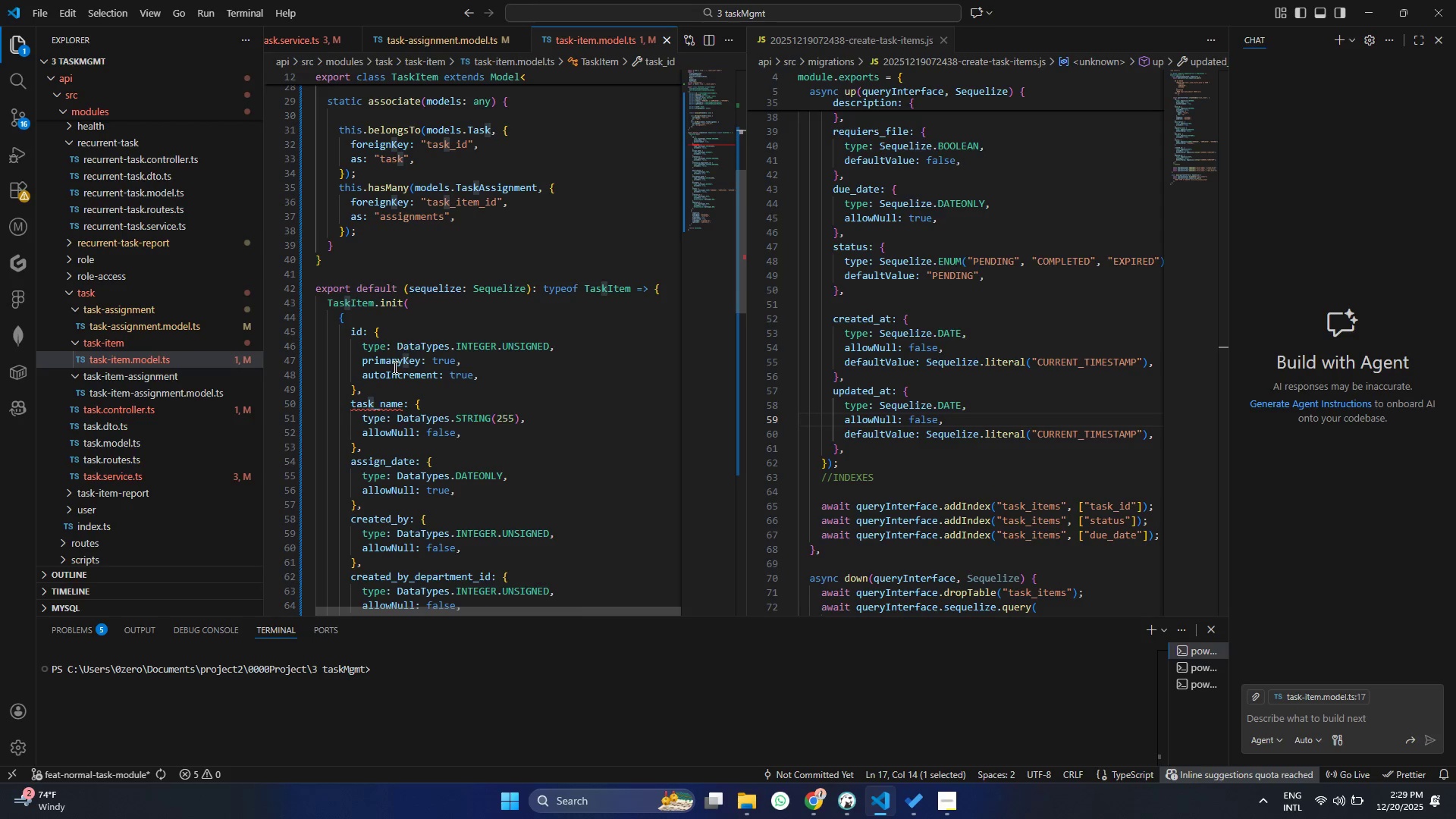 
mouse_move([373, 419])
 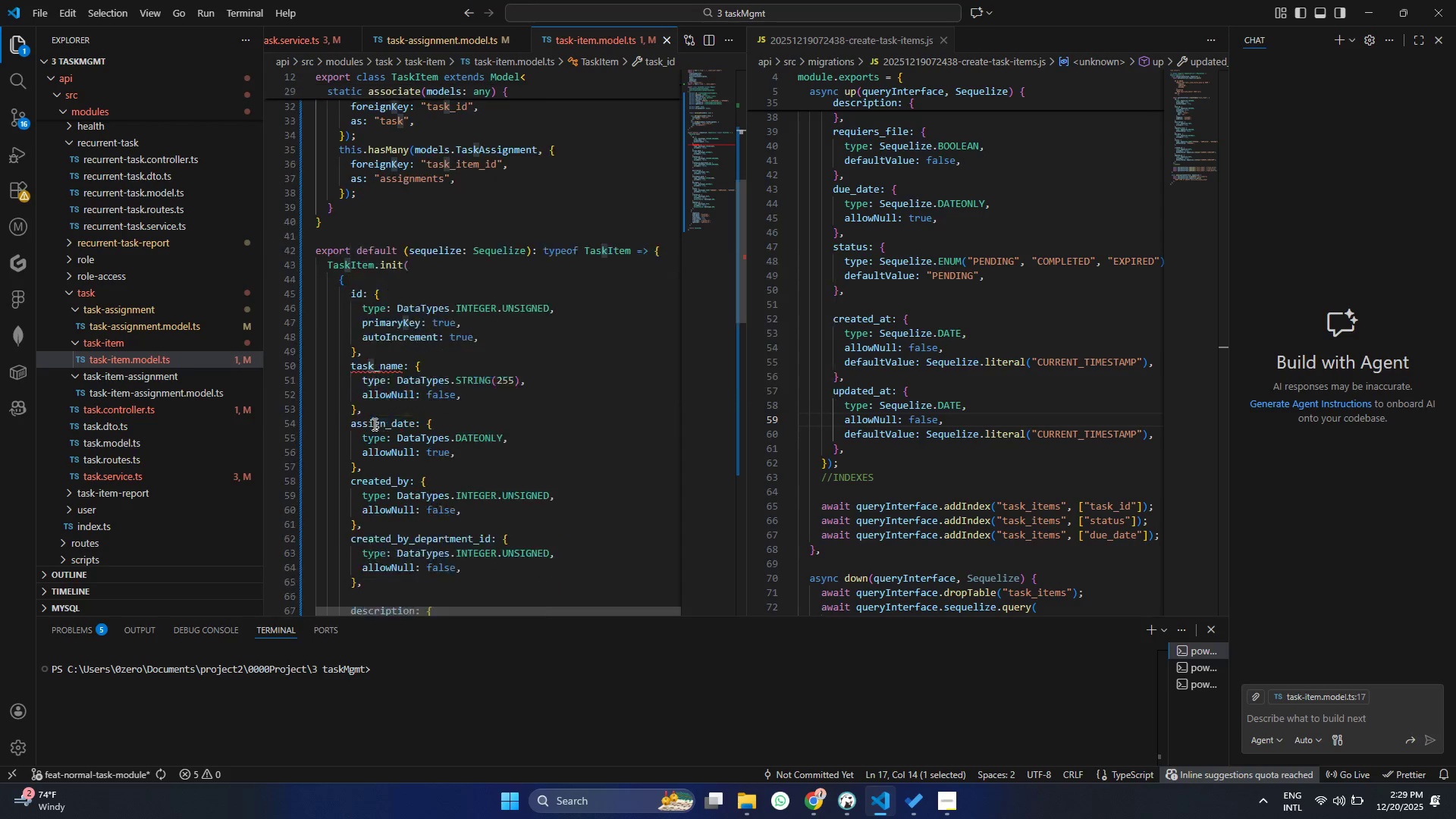 
scroll: coordinate [373, 424], scroll_direction: down, amount: 2.0
 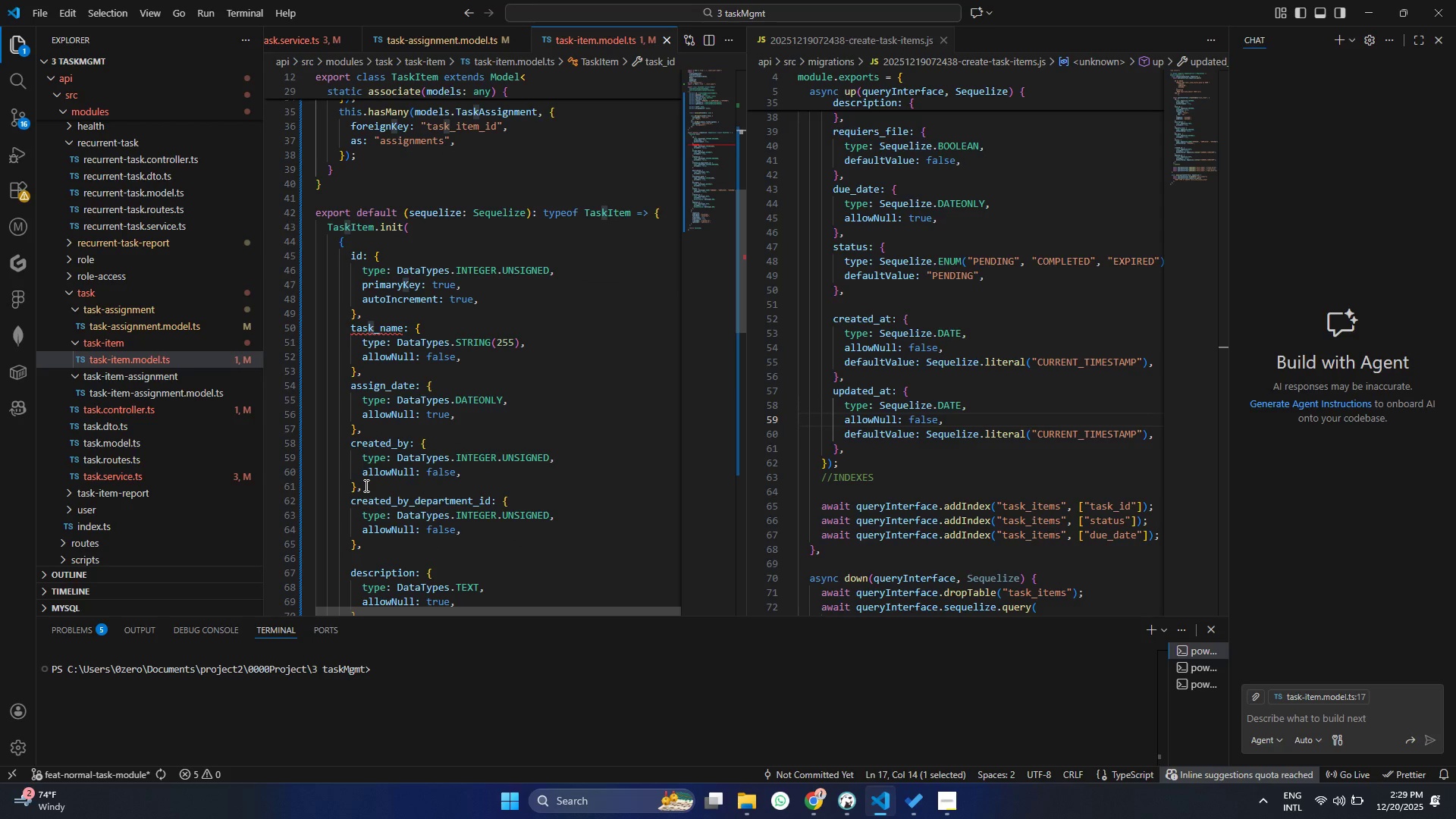 
left_click_drag(start_coordinate=[365, 485], to_coordinate=[353, 447])
 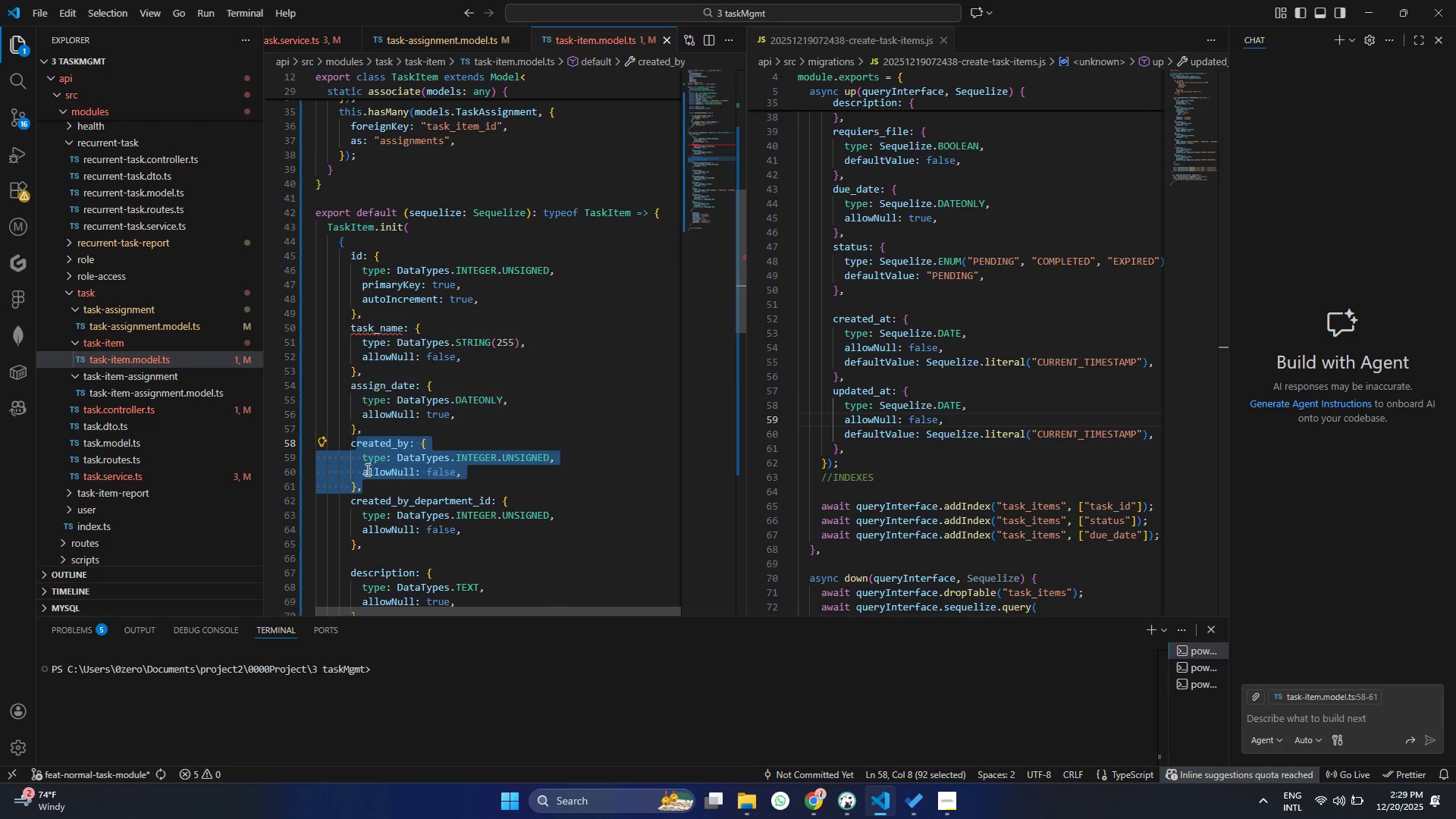 
hold_key(key=ControlLeft, duration=0.59)
 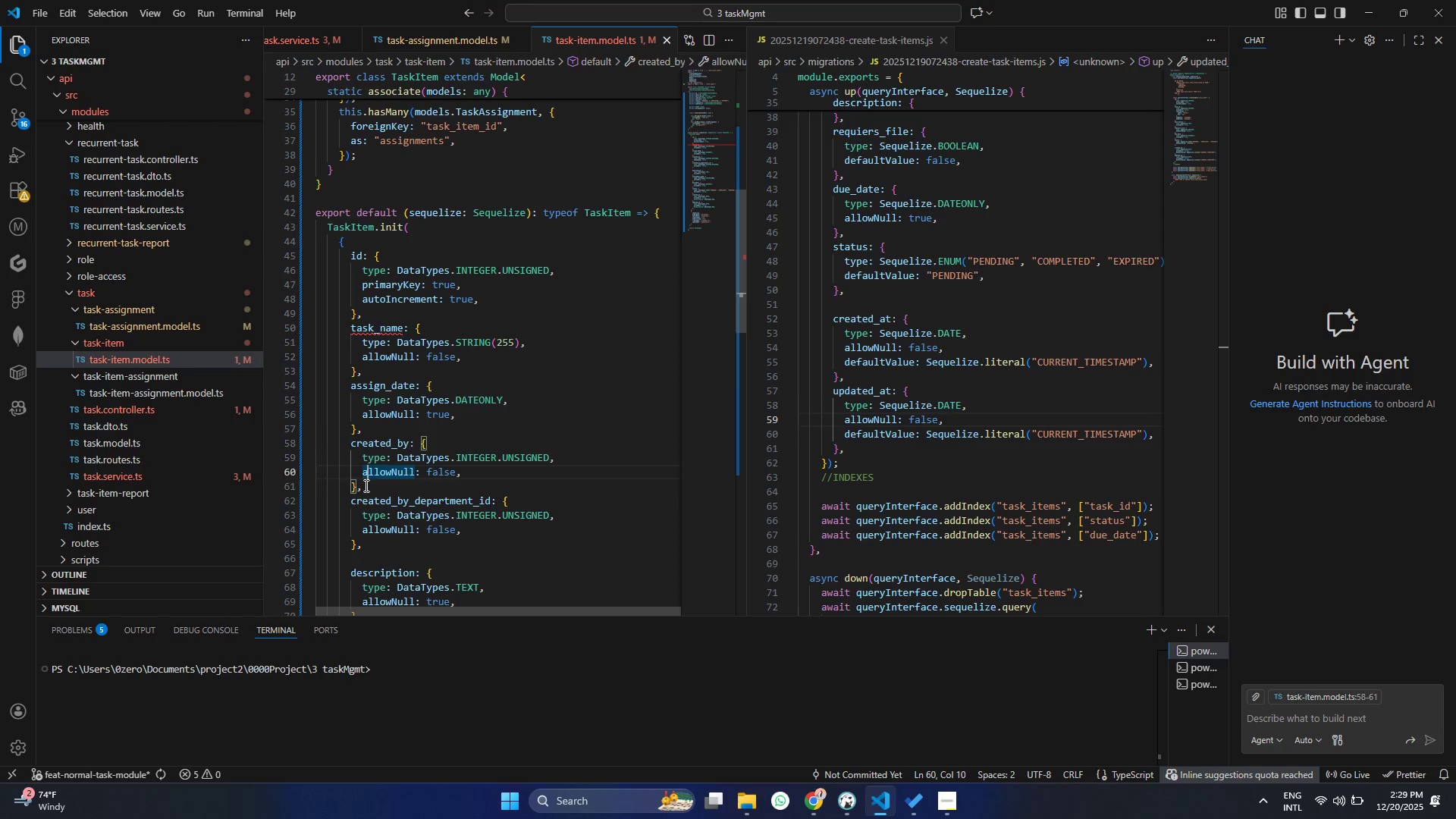 
left_click([366, 469])
 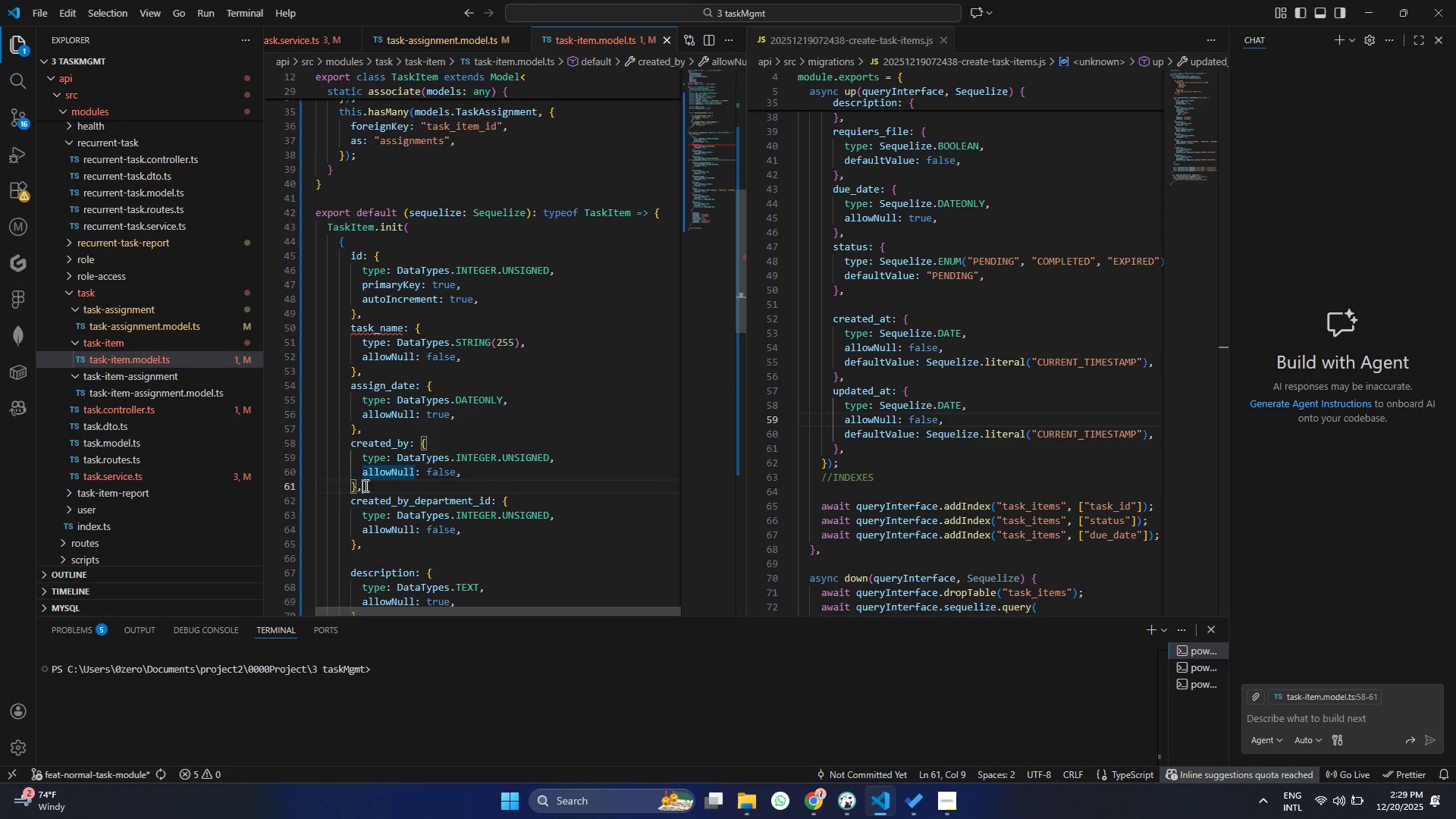 
left_click_drag(start_coordinate=[365, 485], to_coordinate=[350, 442])
 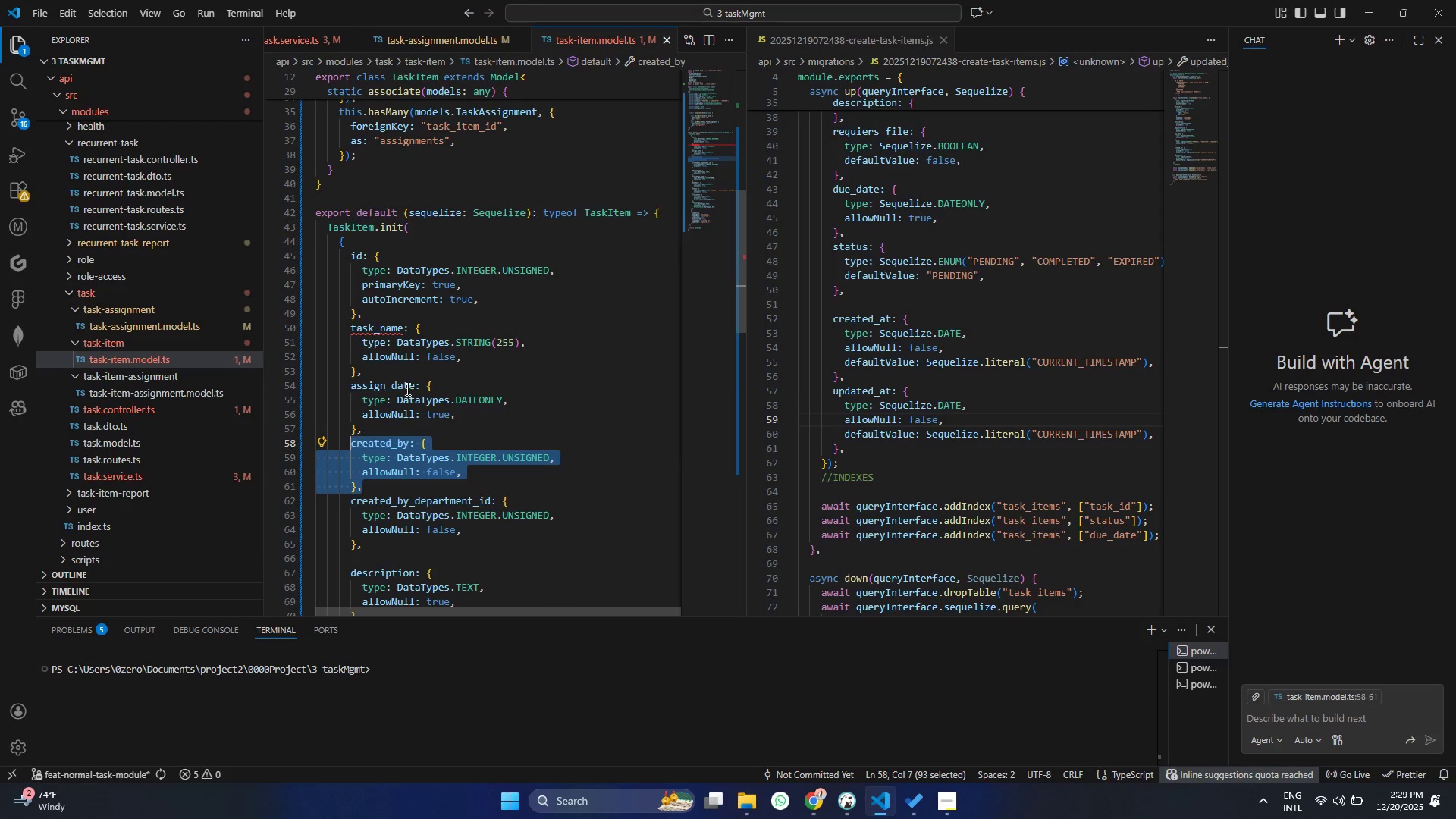 
key(Control+C)
 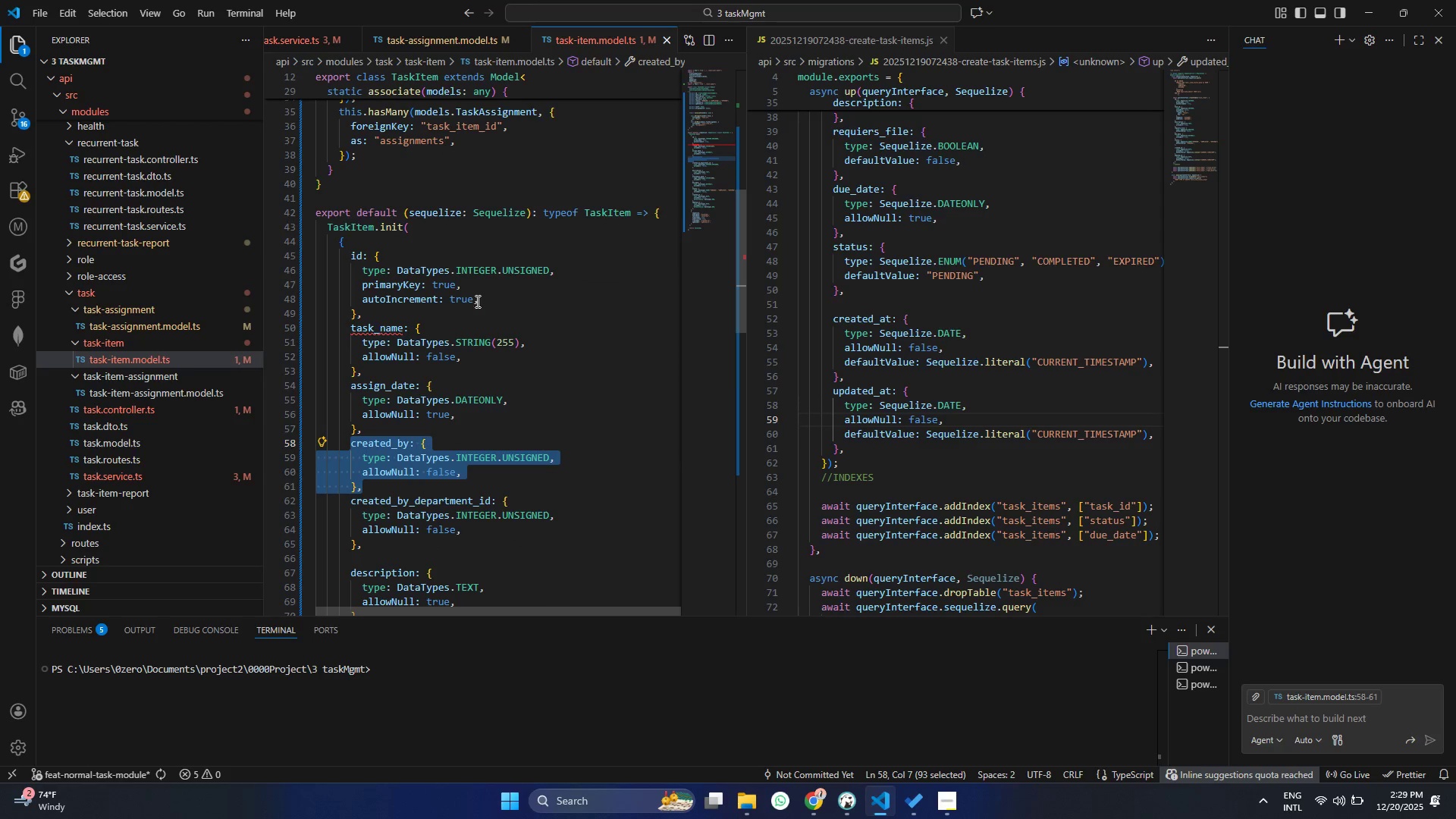 
key(Control+ControlLeft)
 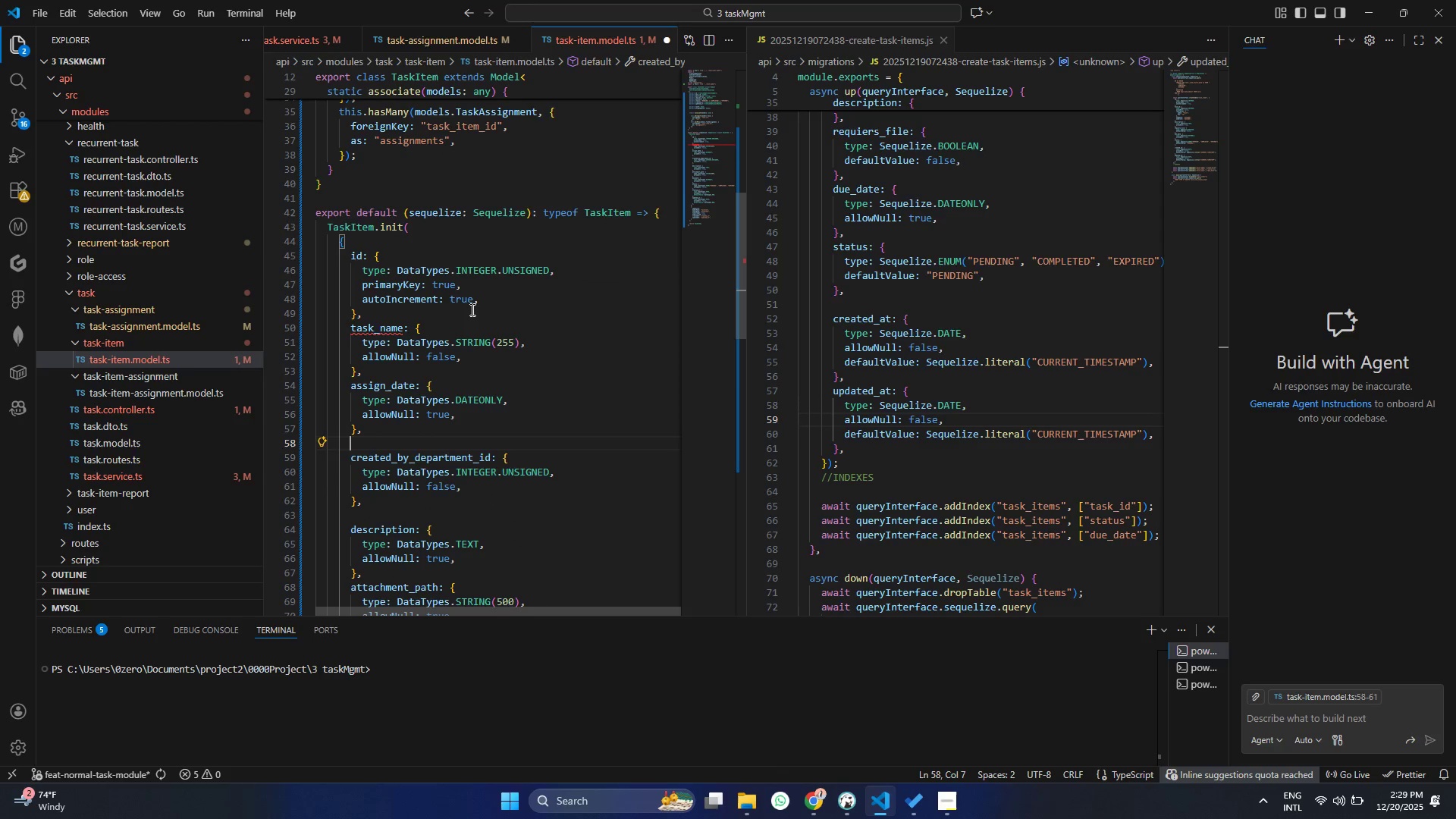 
key(Control+X)
 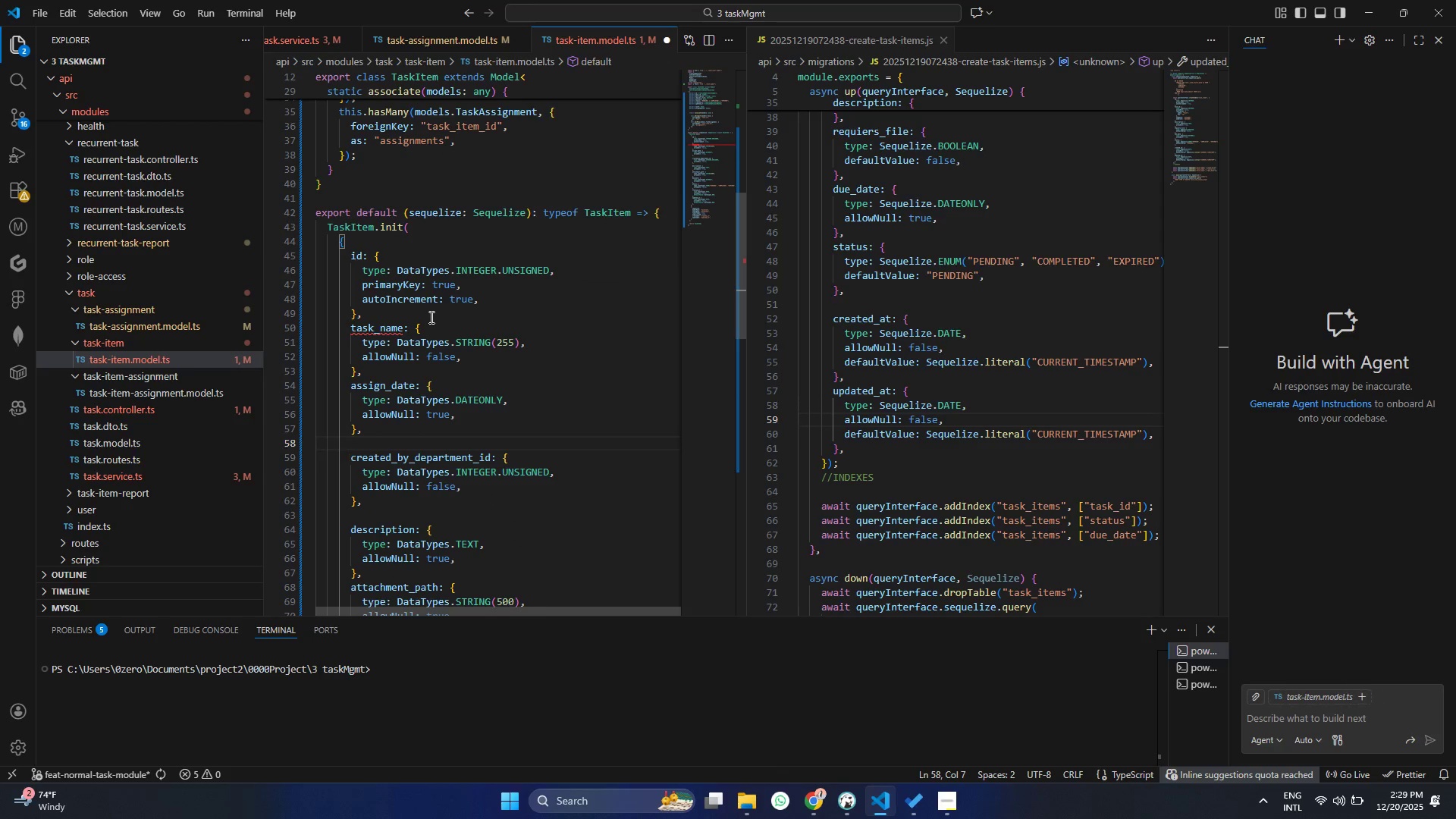 
left_click([430, 317])
 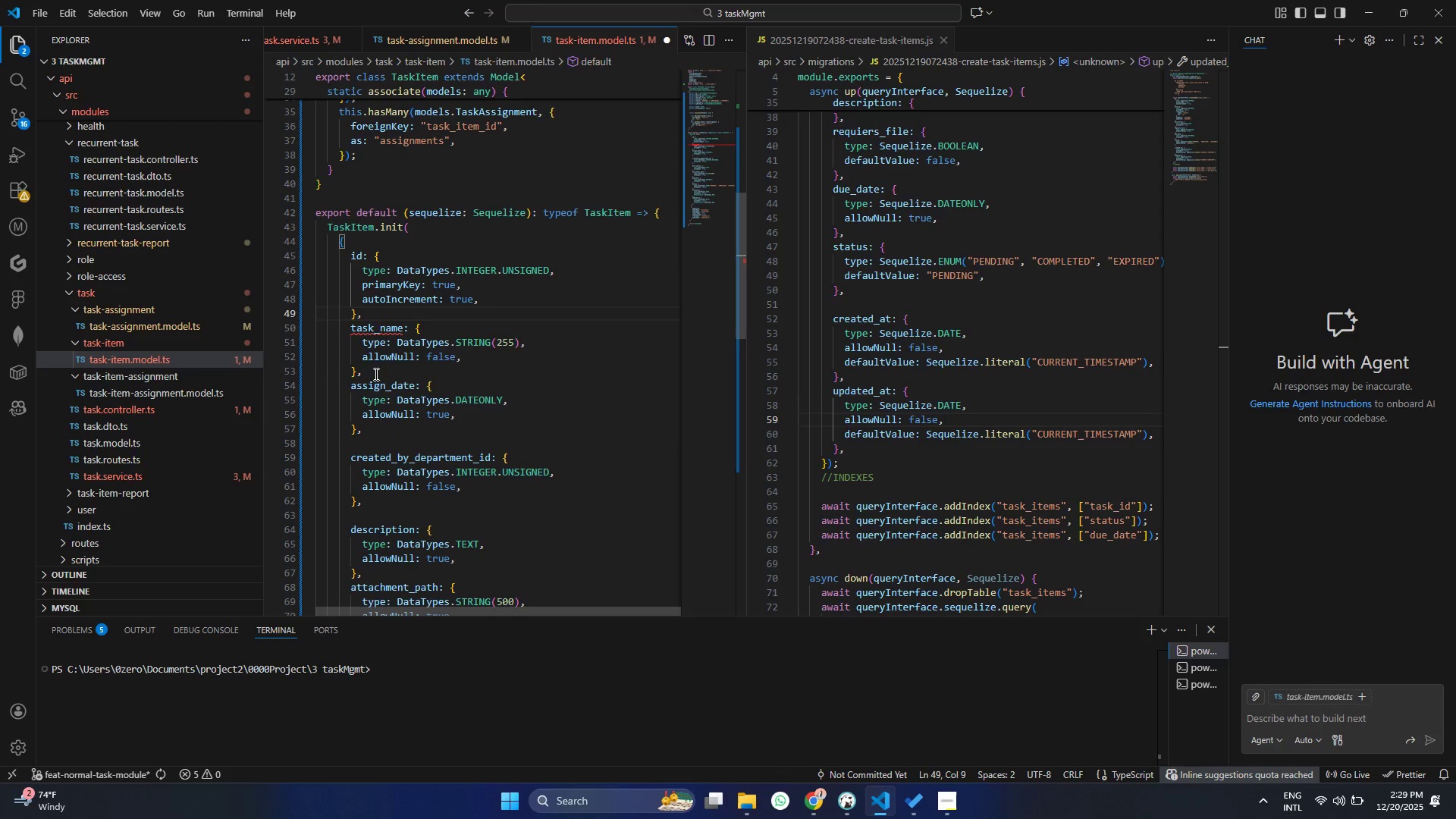 
left_click_drag(start_coordinate=[372, 372], to_coordinate=[338, 334])
 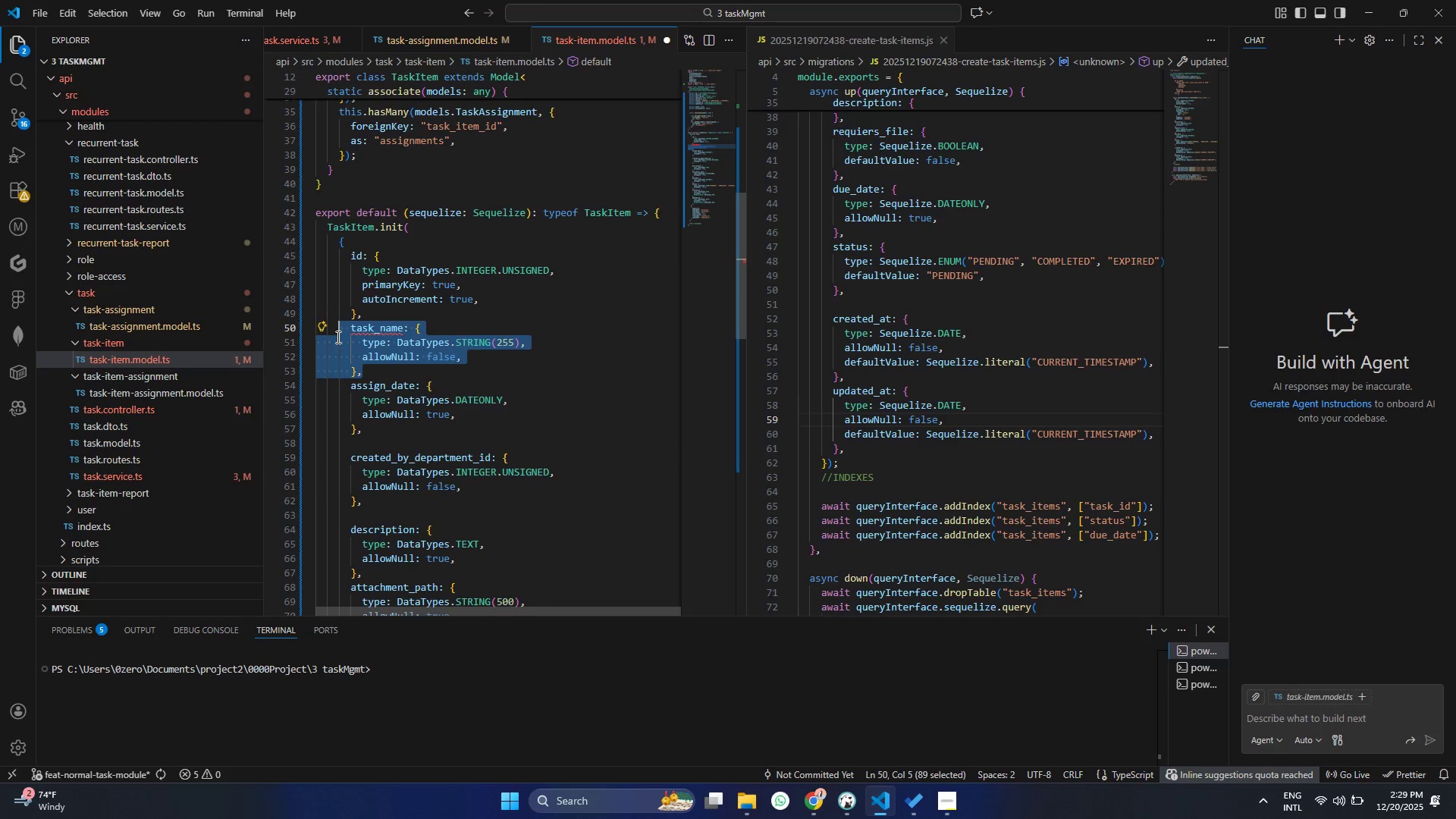 
key(Control+ControlLeft)
 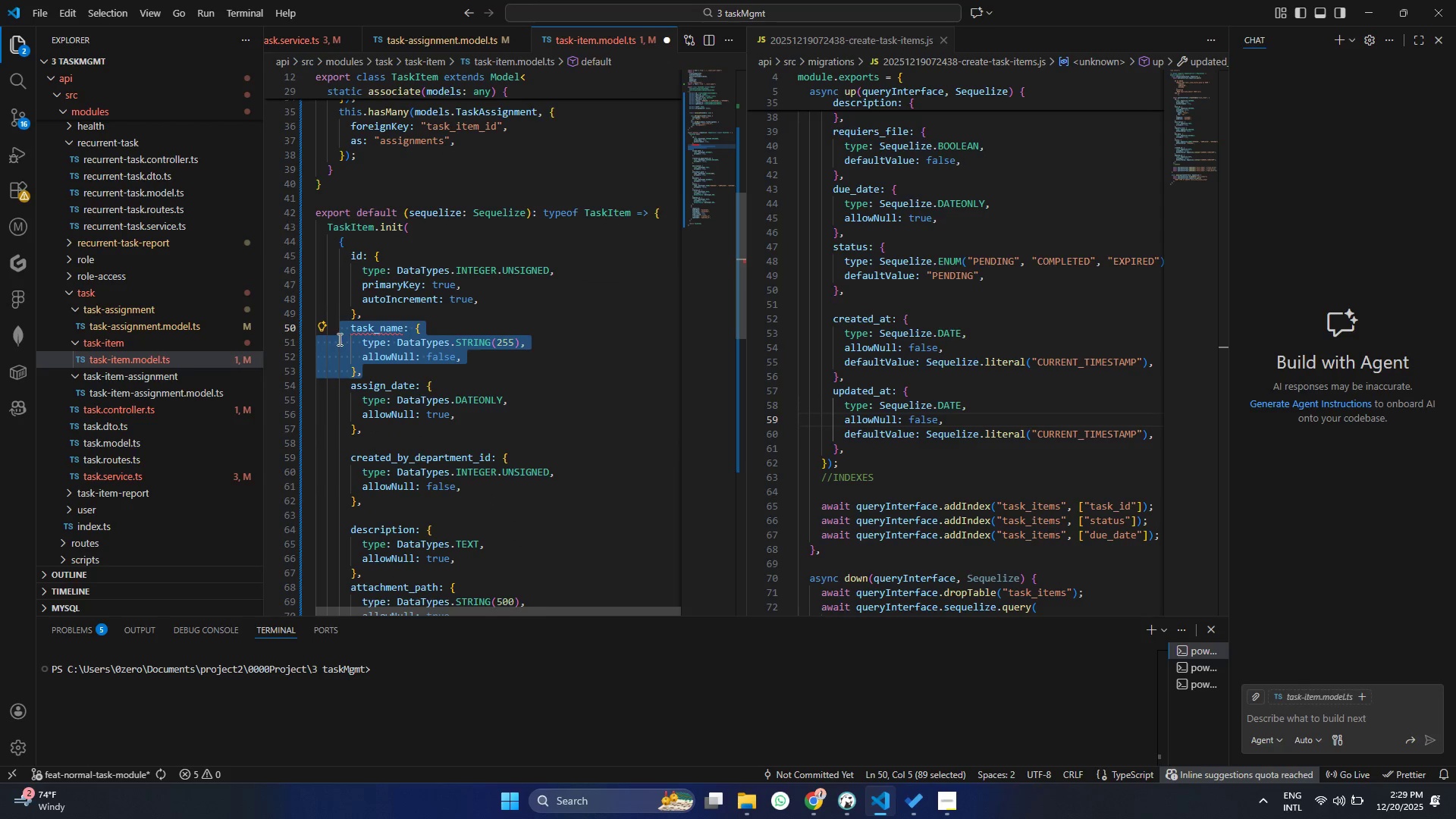 
key(Control+ControlLeft)
 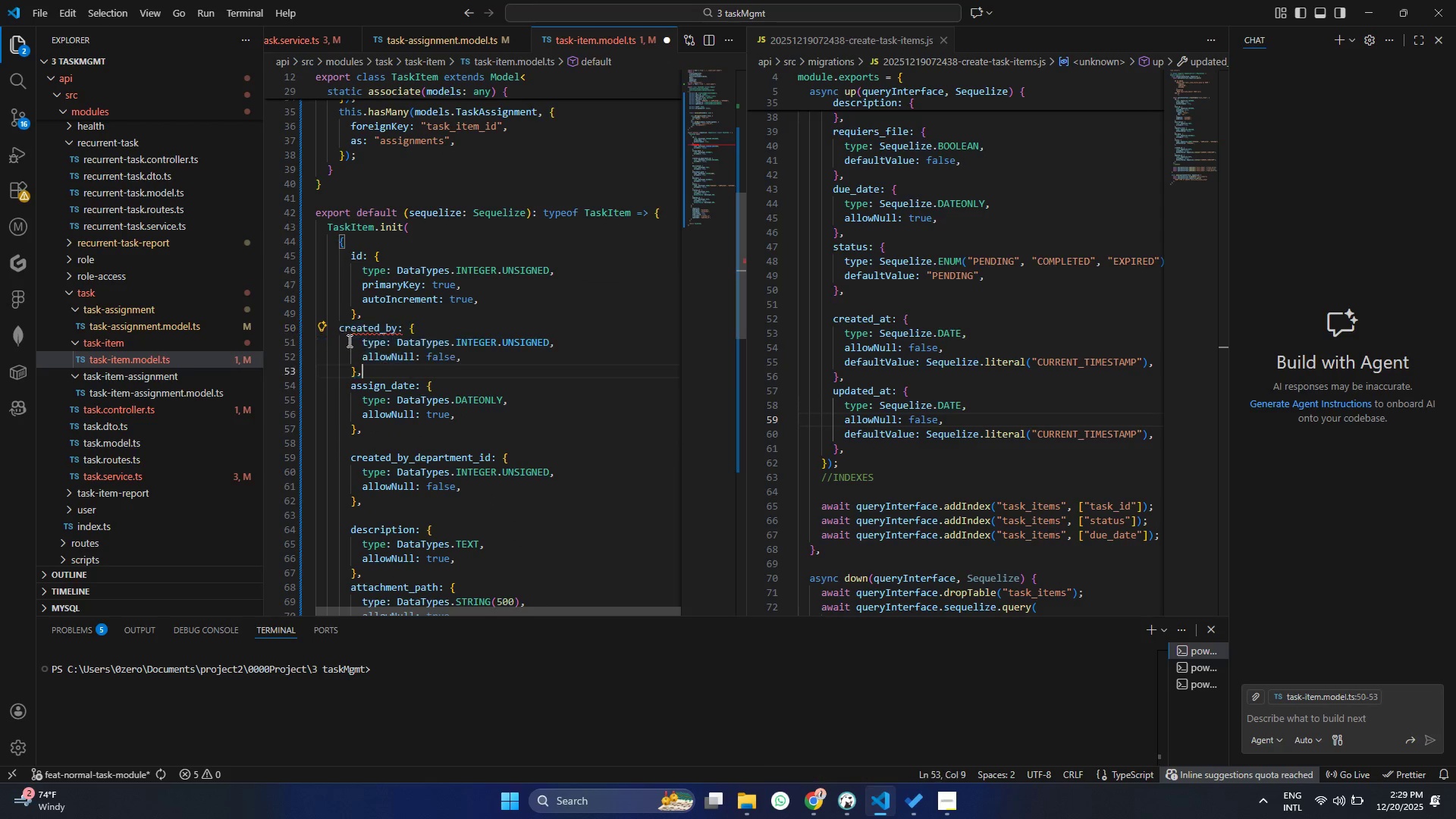 
key(Control+V)
 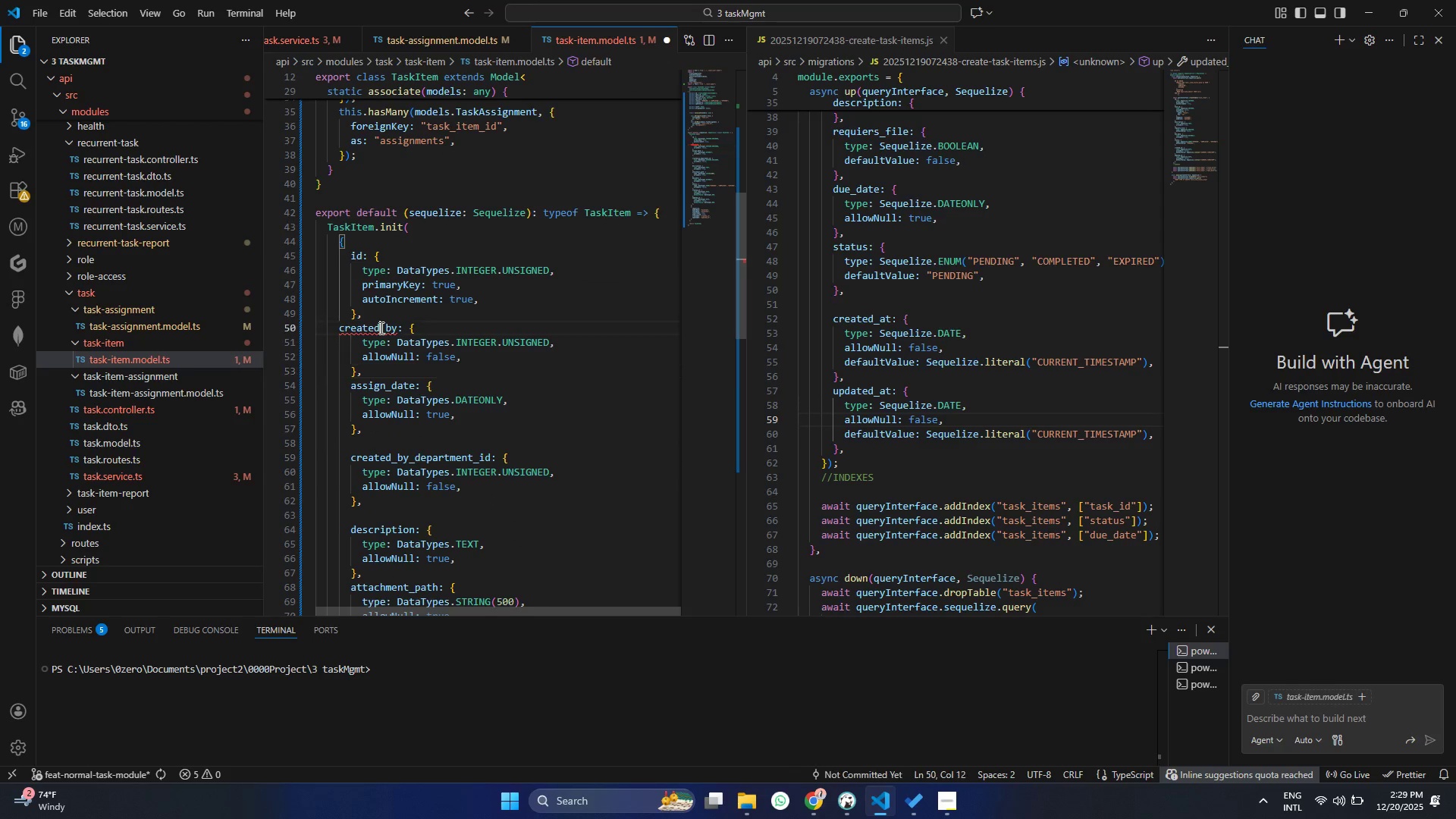 
double_click([380, 328])
 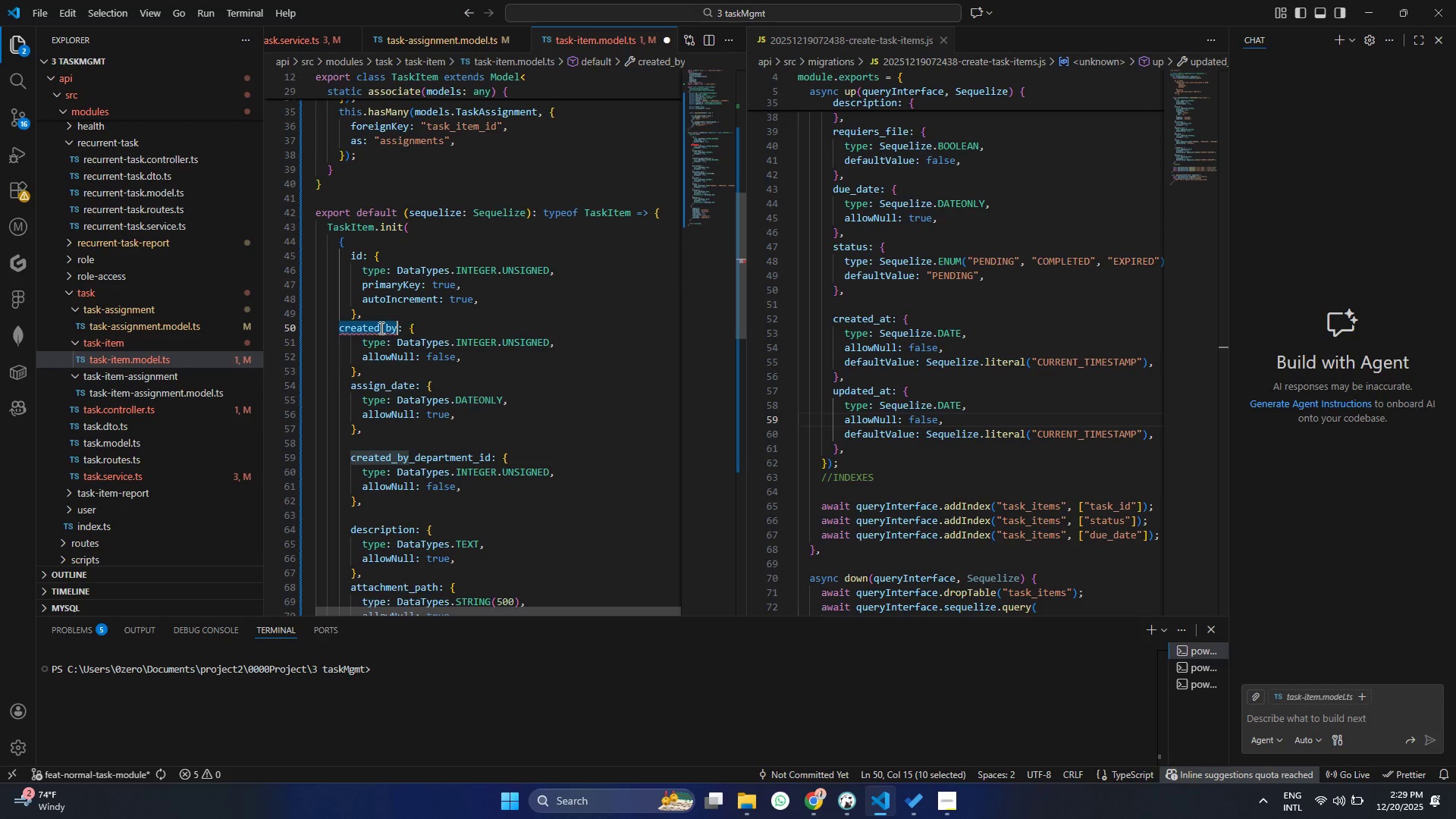 
key(Meta+MetaLeft)
 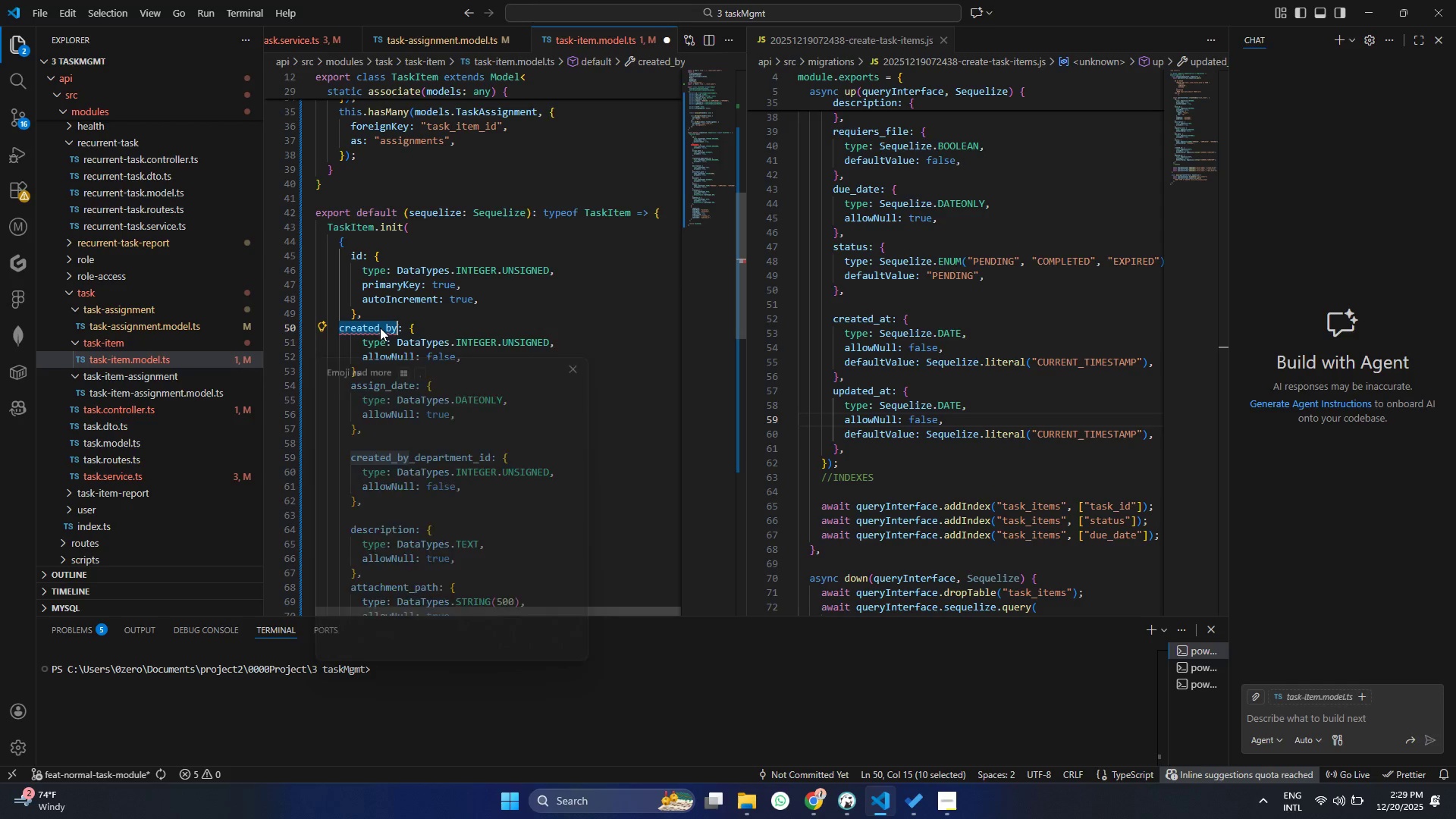 
key(Meta+V)
 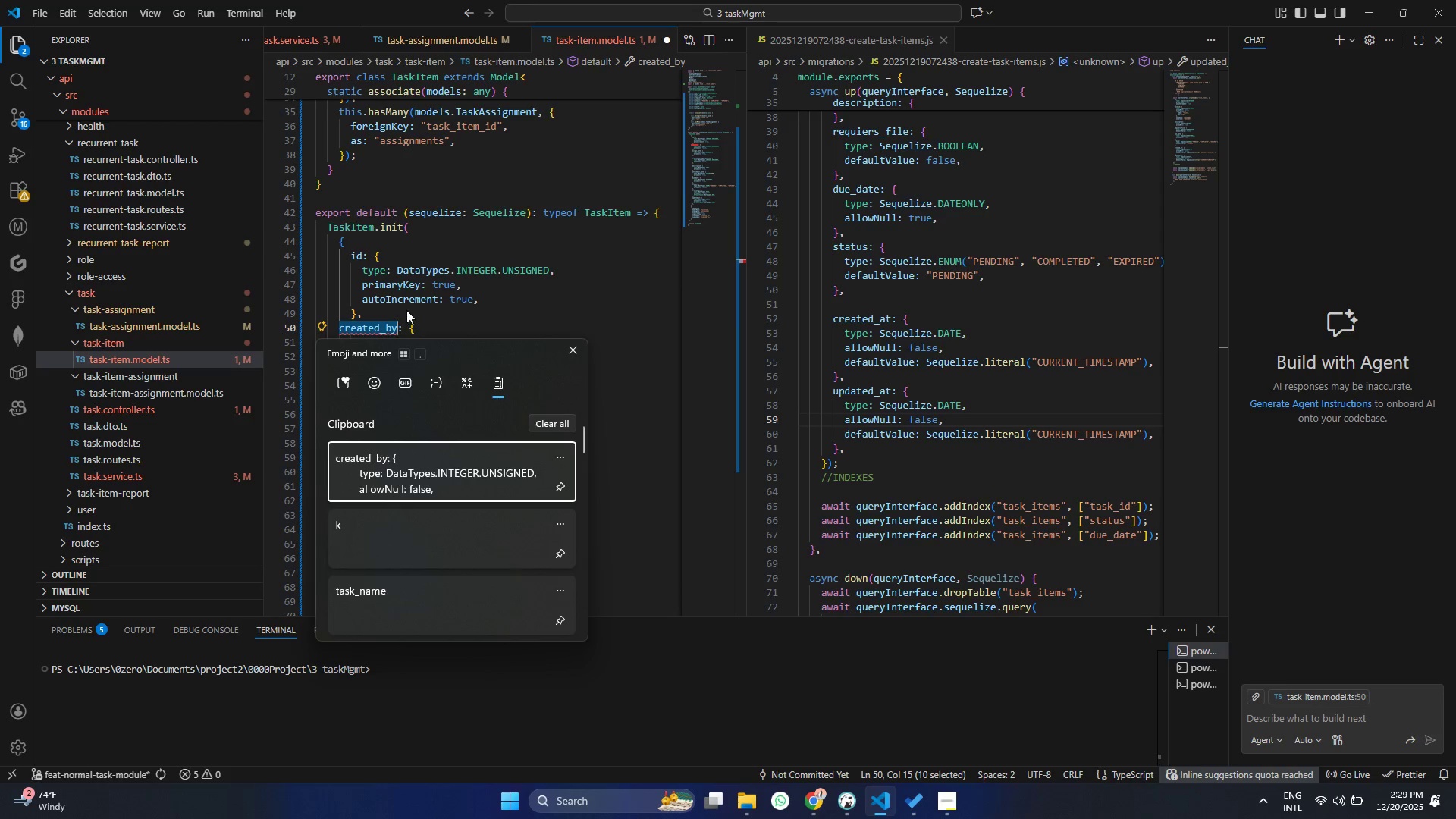 
scroll: coordinate [415, 305], scroll_direction: up, amount: 8.0
 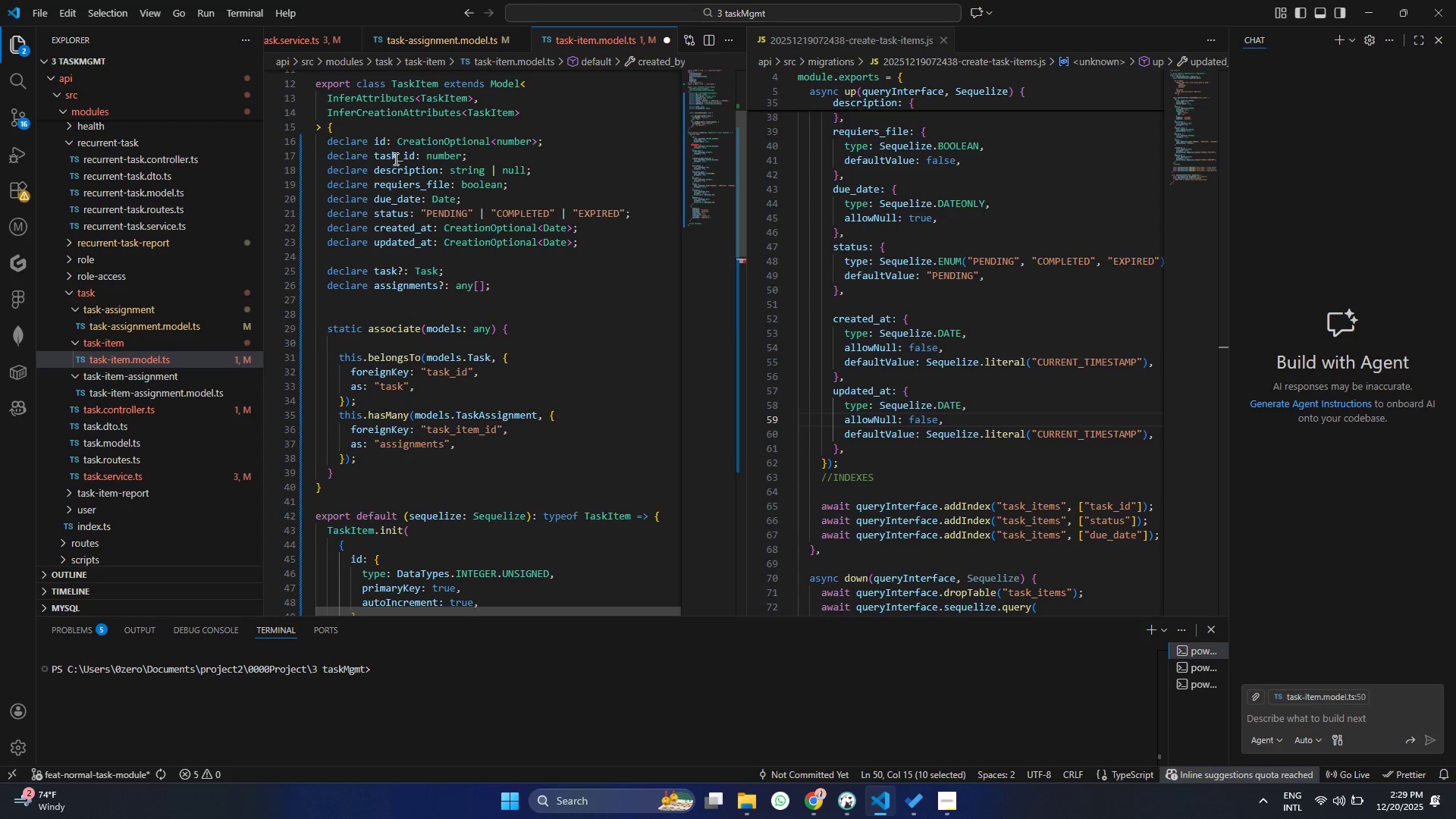 
double_click([394, 158])
 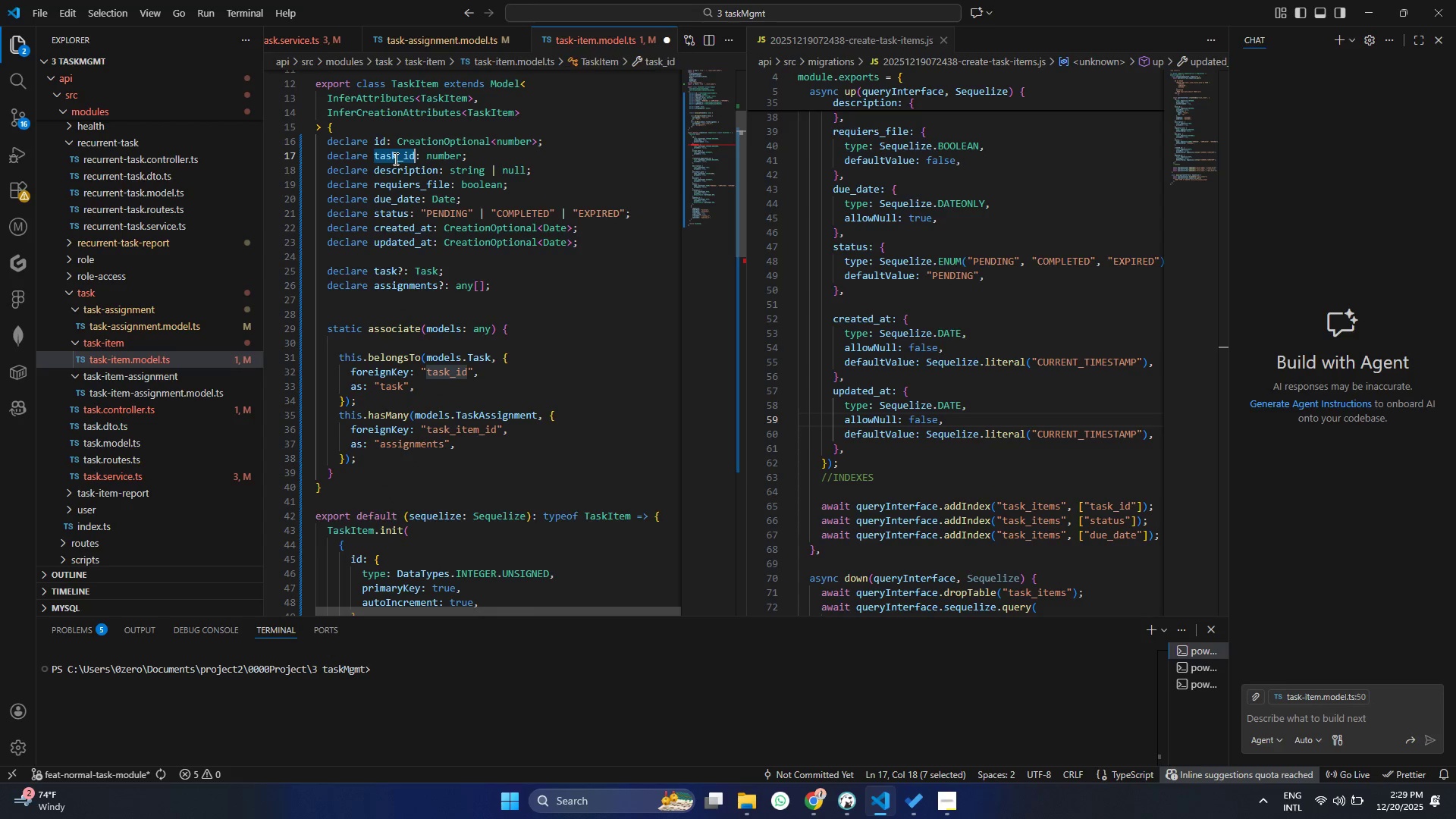 
key(Control+ControlLeft)
 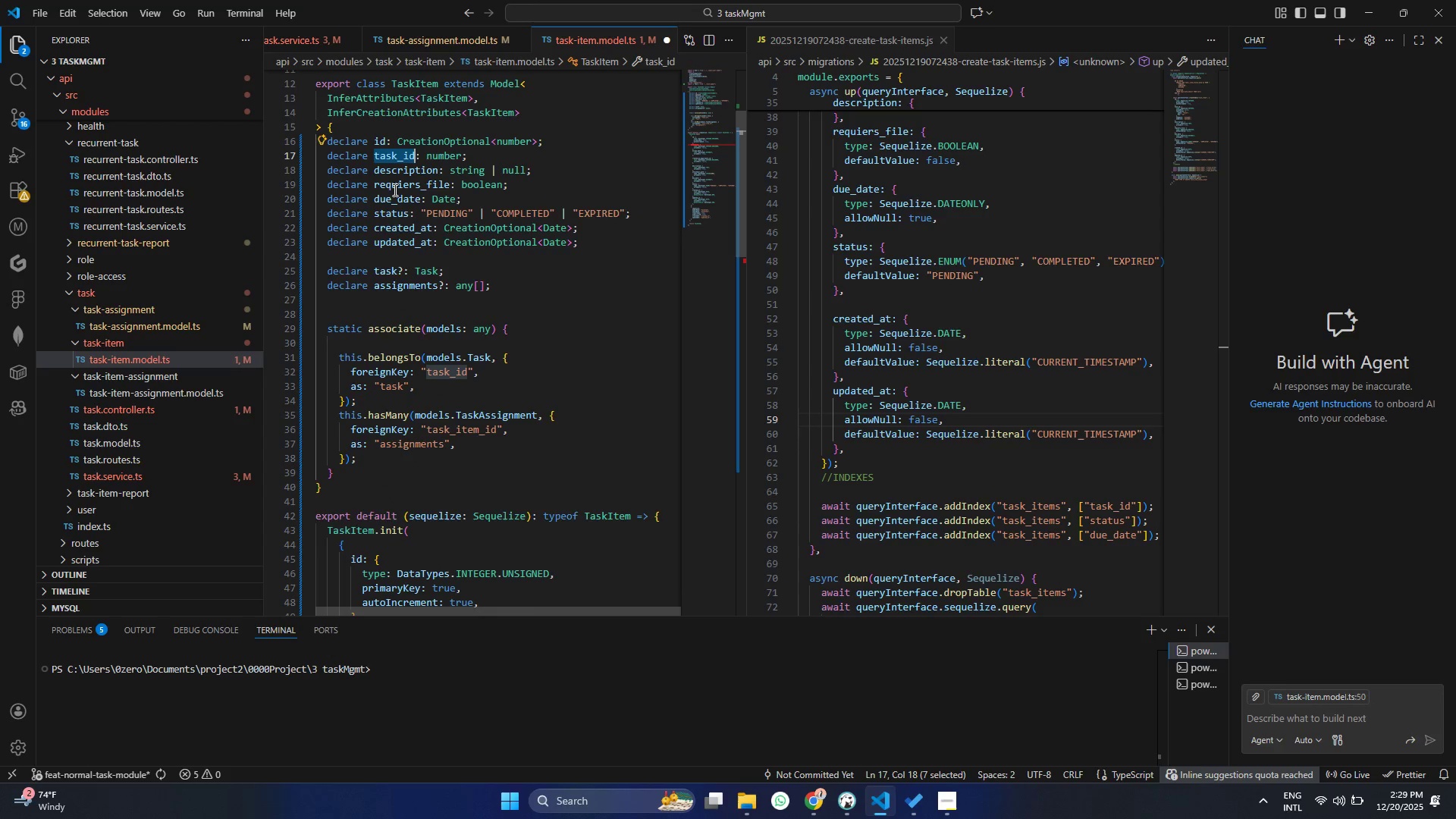 
key(Control+C)
 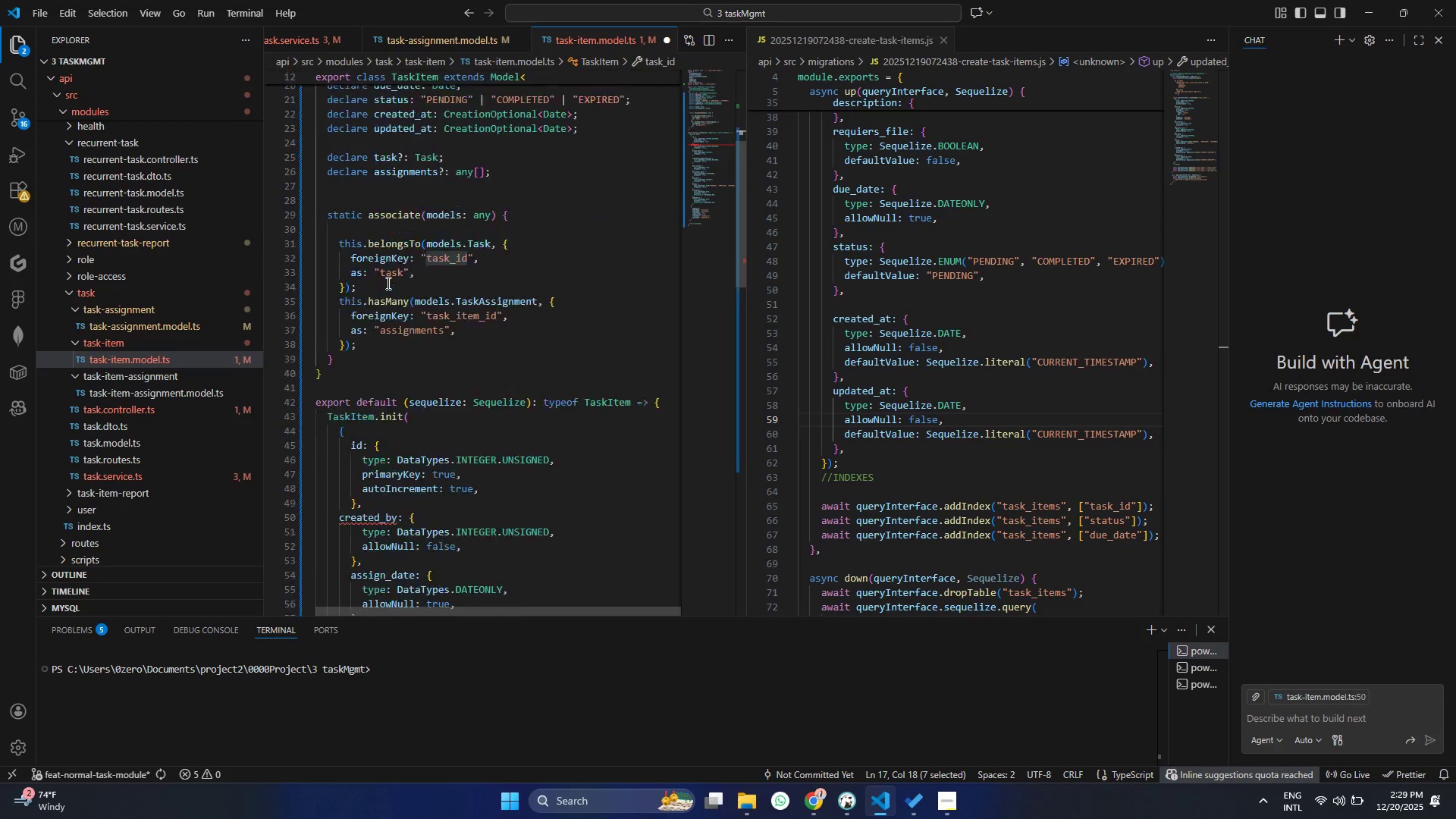 
scroll: coordinate [385, 292], scroll_direction: down, amount: 8.0
 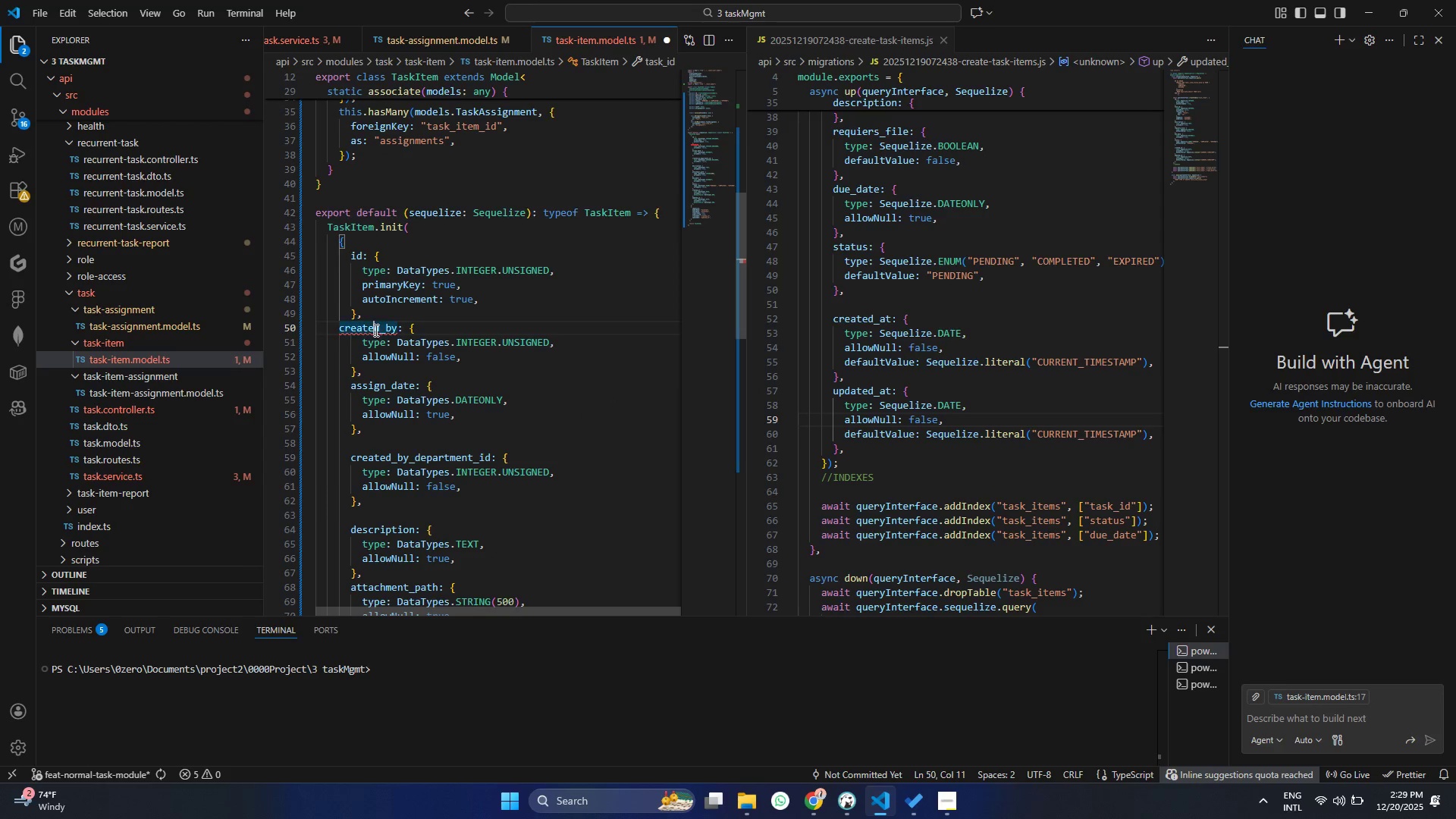 
double_click([375, 330])
 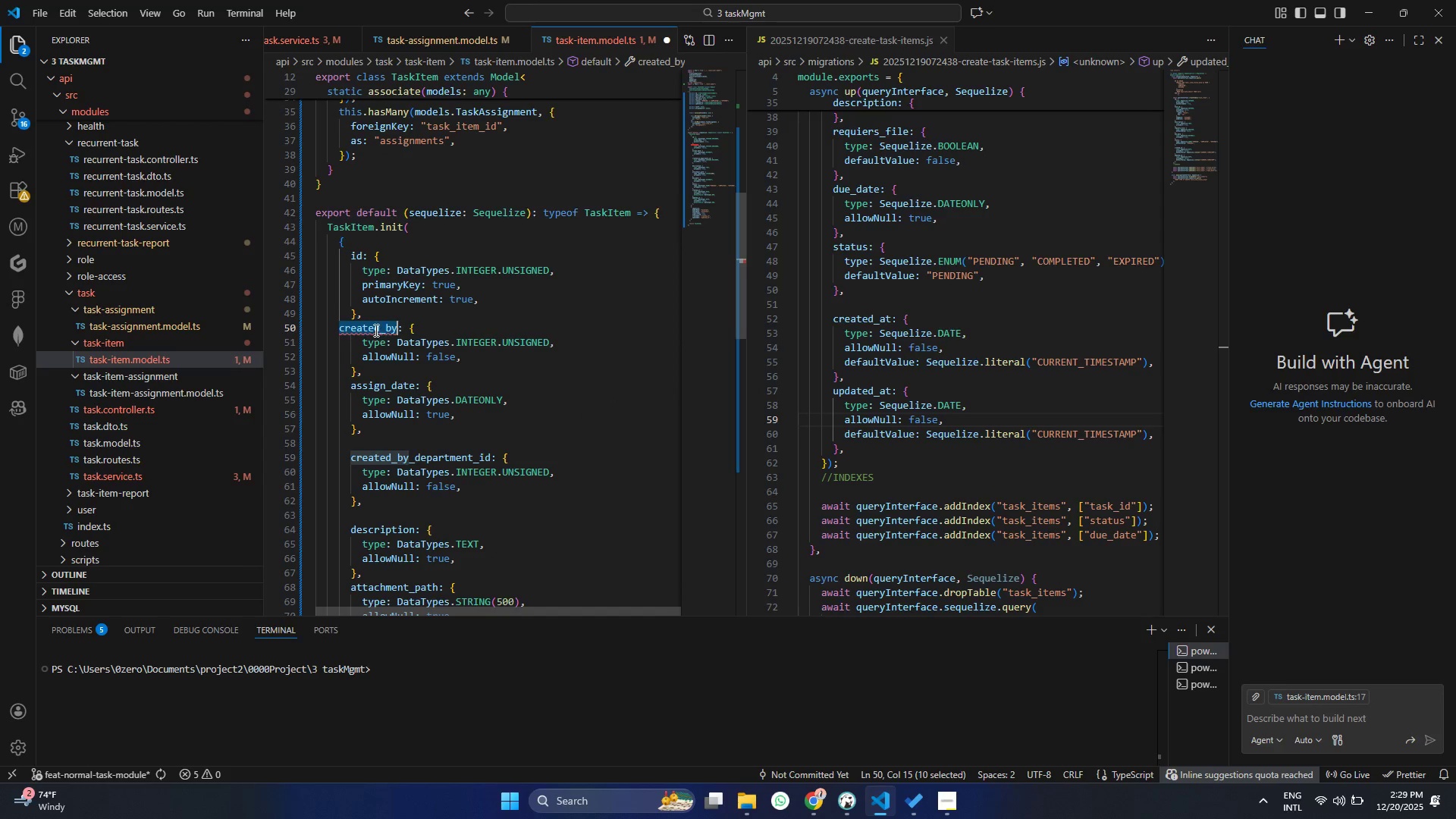 
key(Control+ControlLeft)
 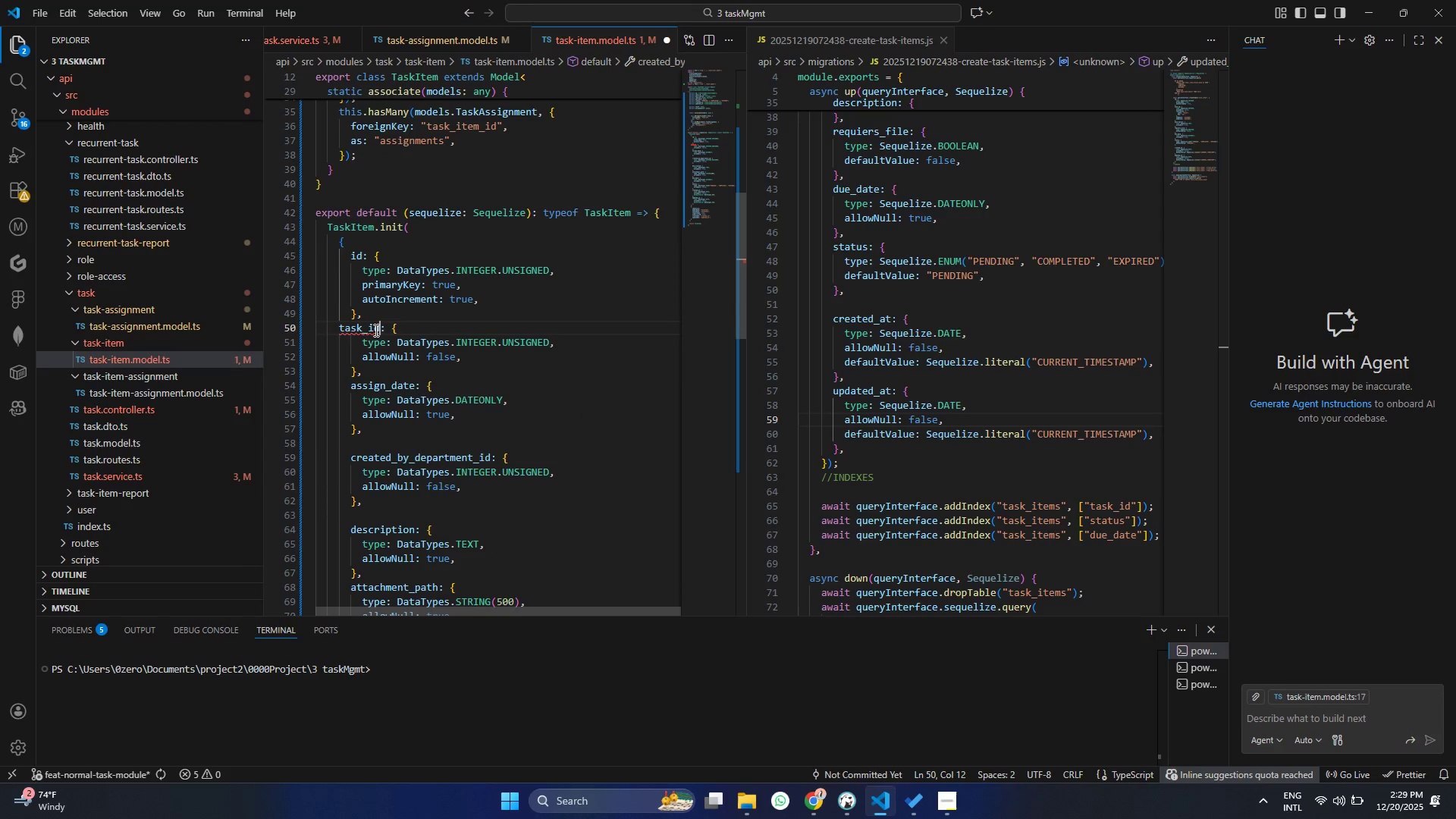 
key(Control+V)
 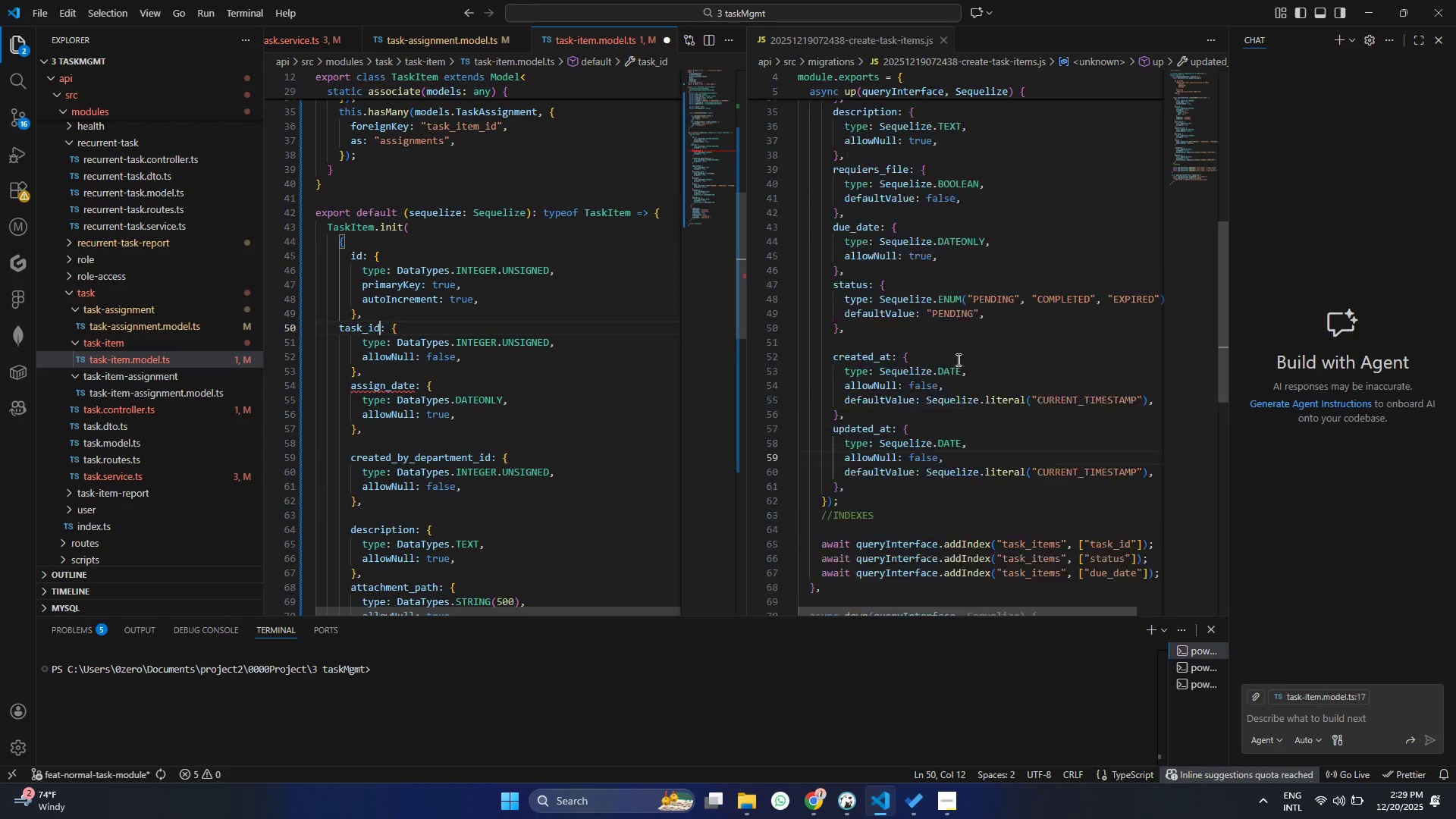 
scroll: coordinate [959, 354], scroll_direction: up, amount: 12.0
 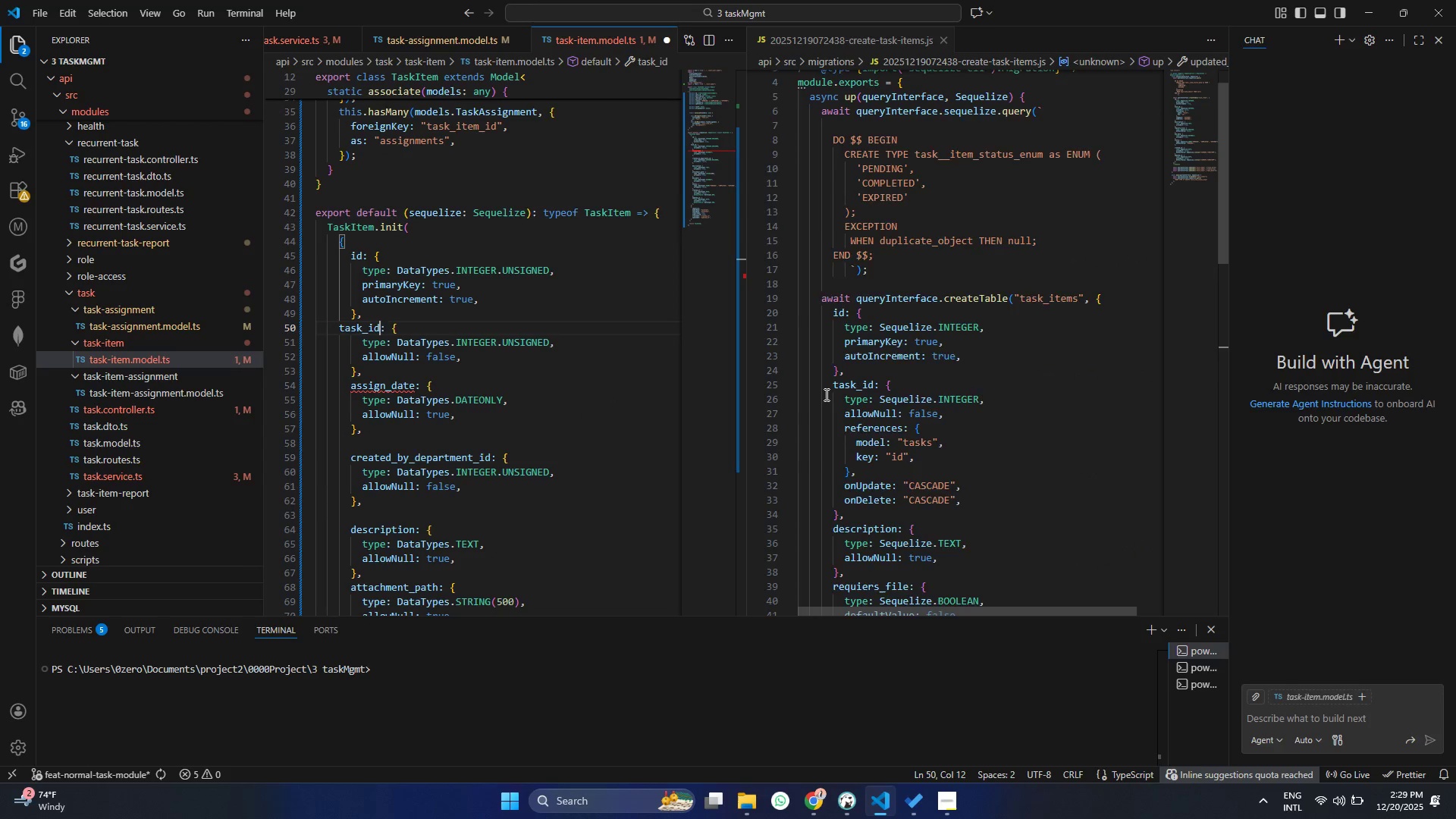 
scroll: coordinate [851, 412], scroll_direction: down, amount: 4.0
 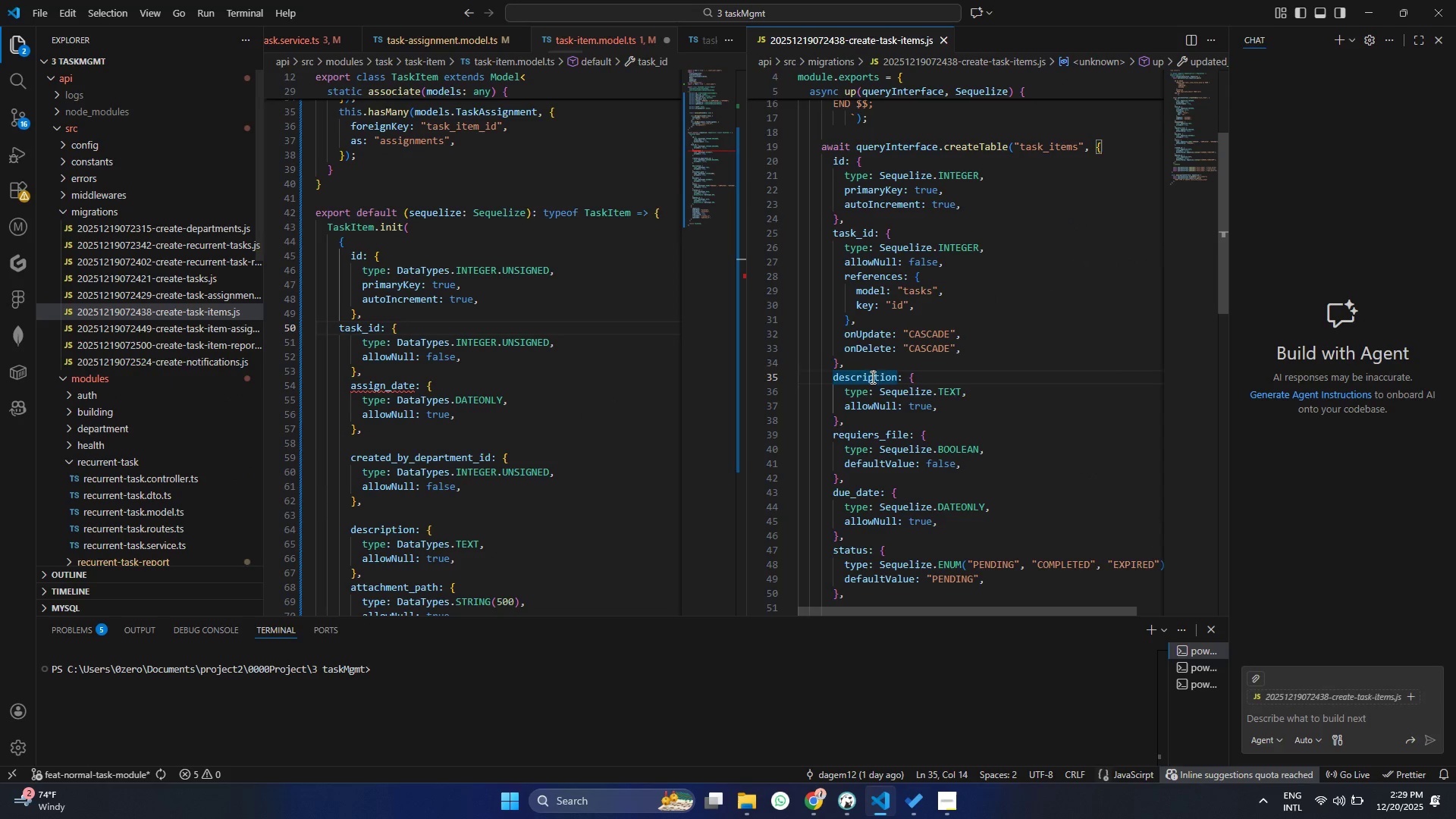 
double_click([871, 377])
 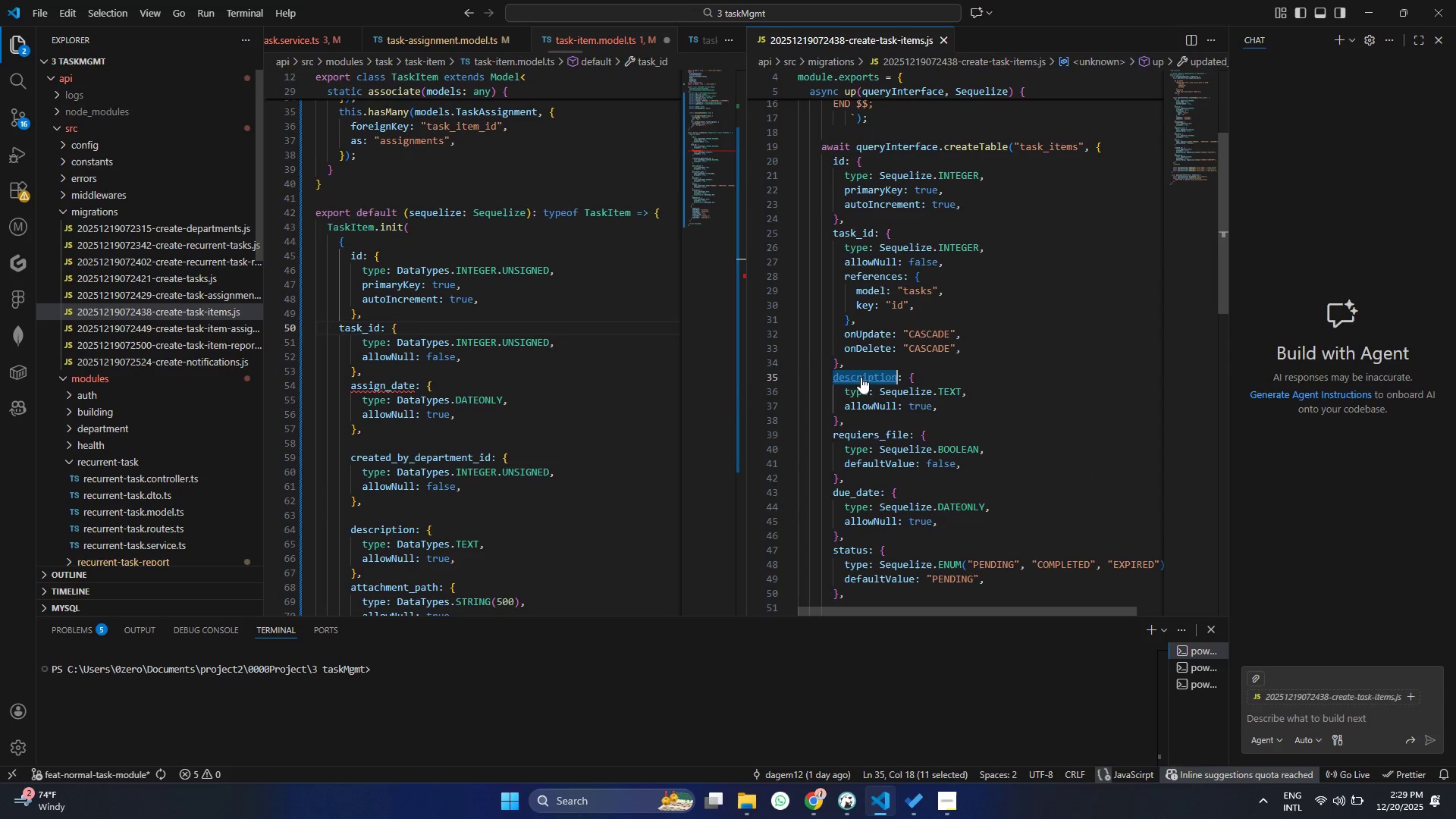 
key(Control+C)
 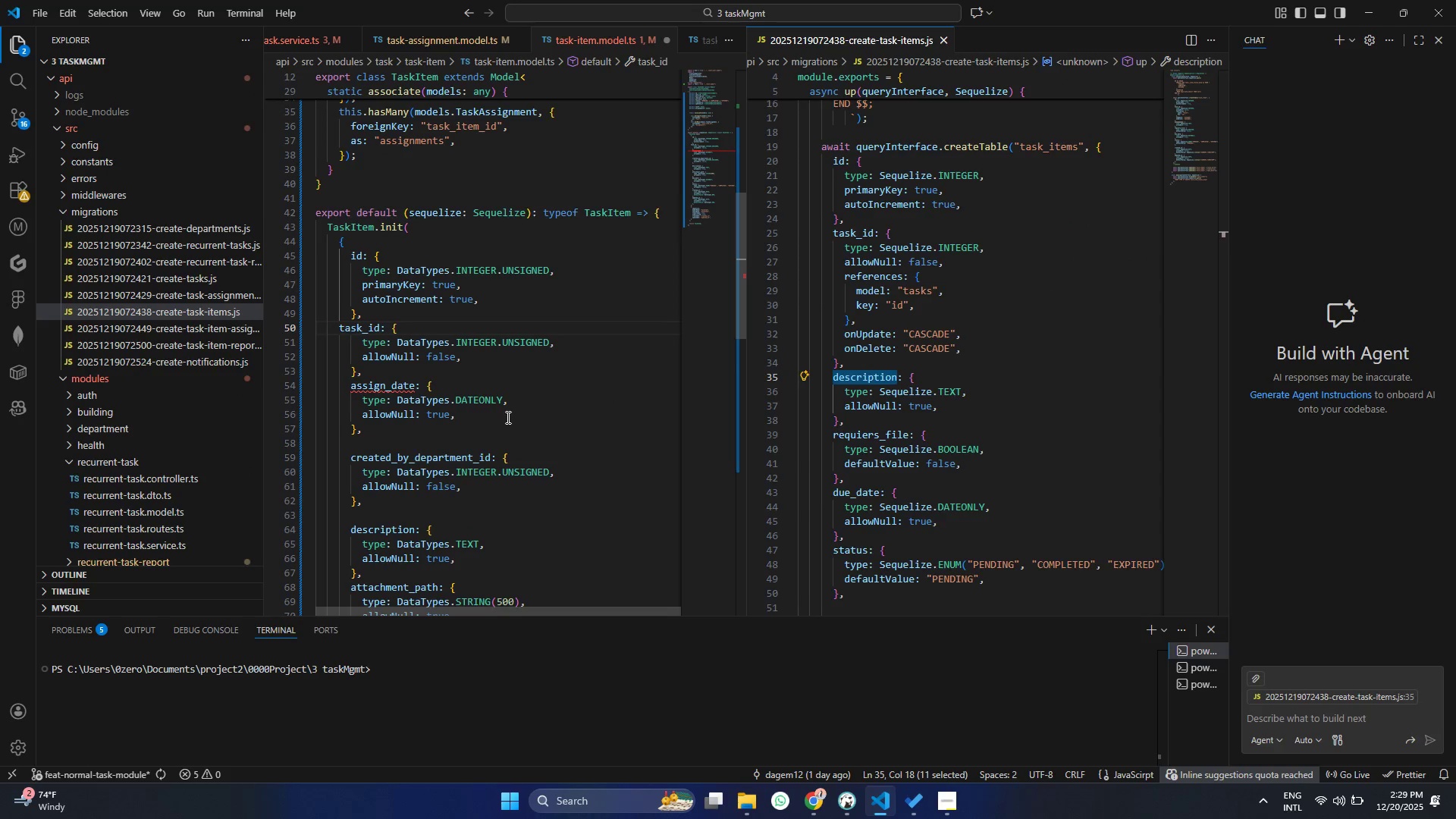 
left_click([475, 401])
 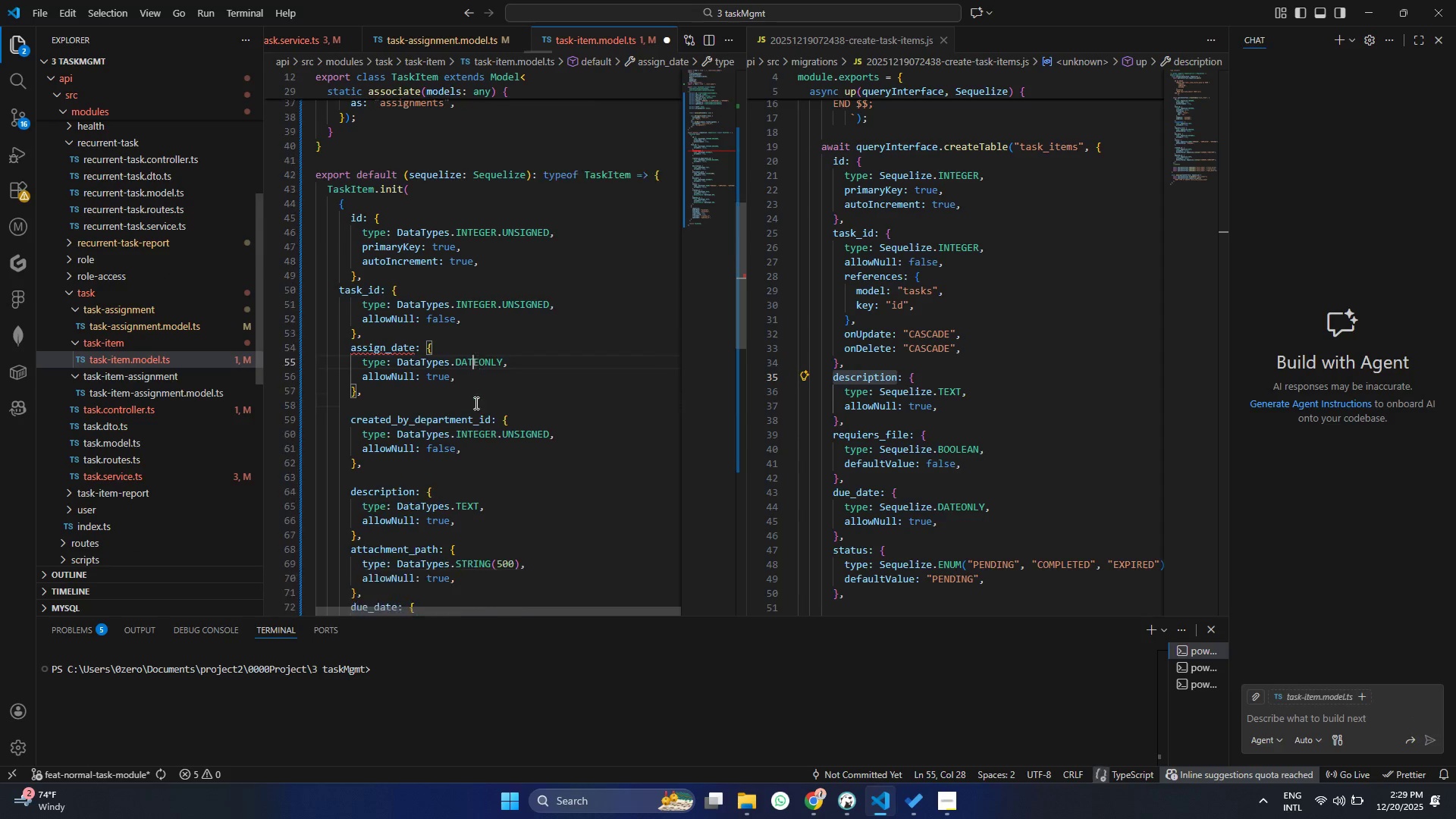 
scroll: coordinate [475, 403], scroll_direction: down, amount: 3.0
 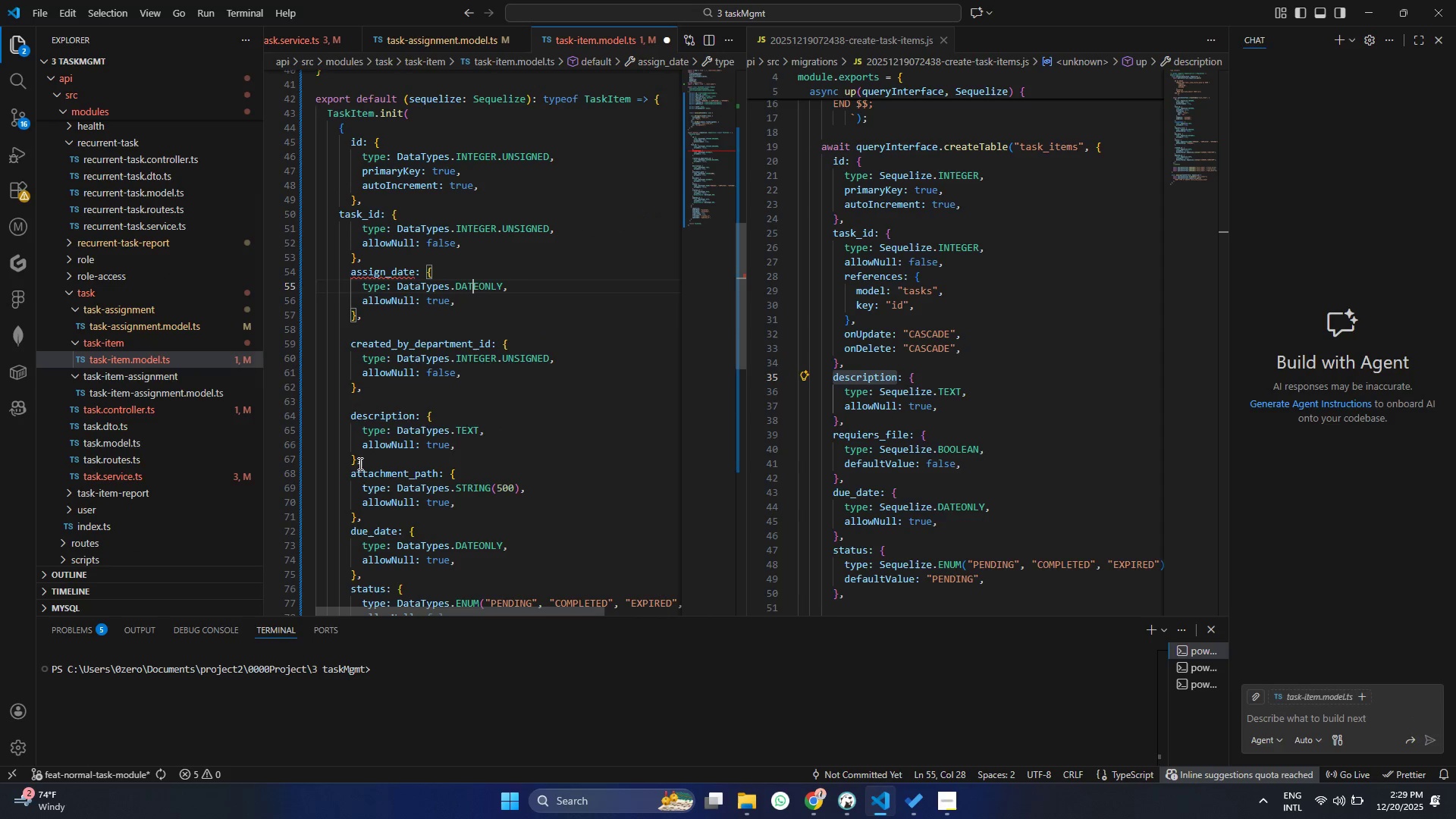 
left_click_drag(start_coordinate=[358, 461], to_coordinate=[336, 416])
 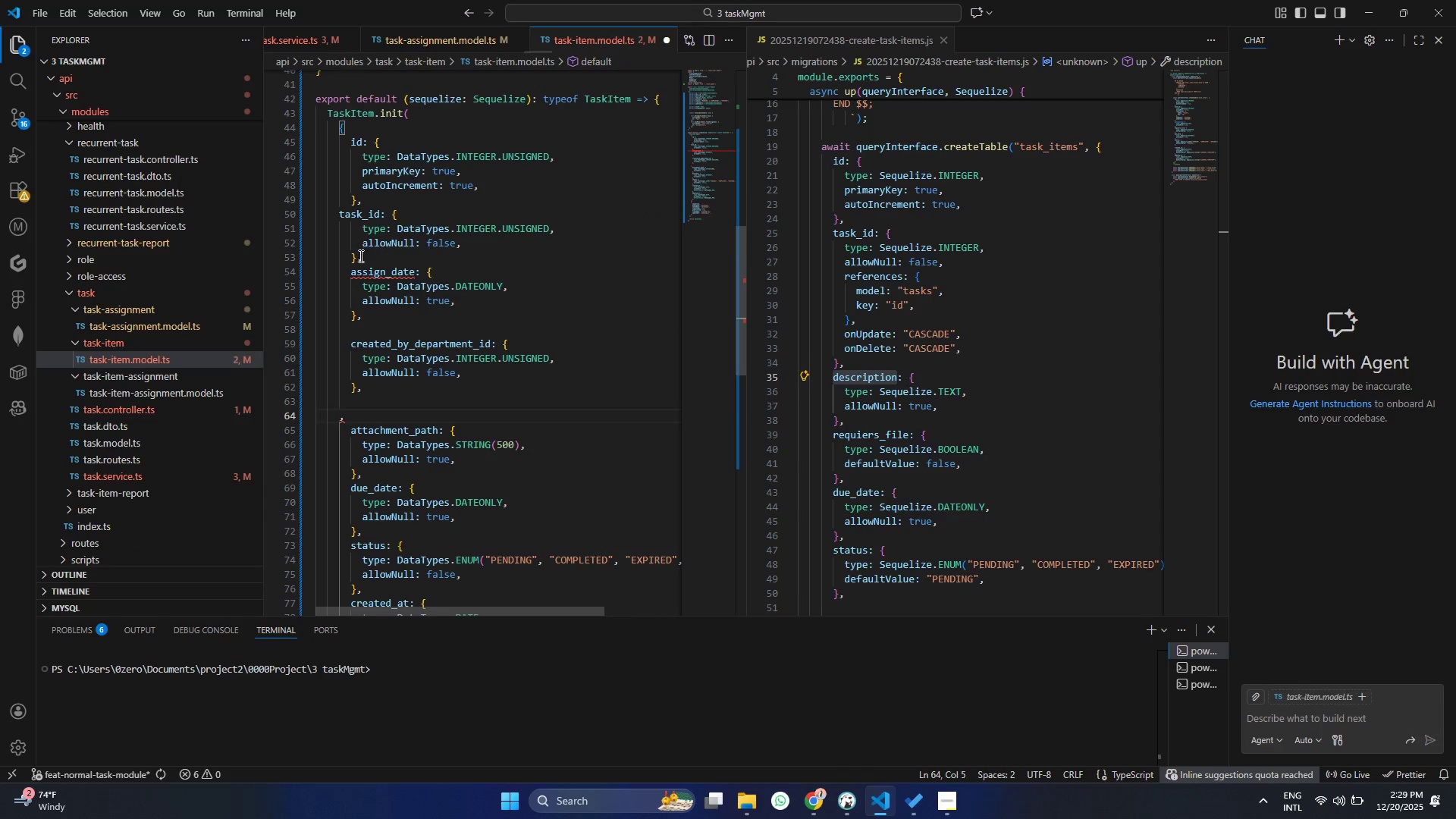 
key(Control+X)
 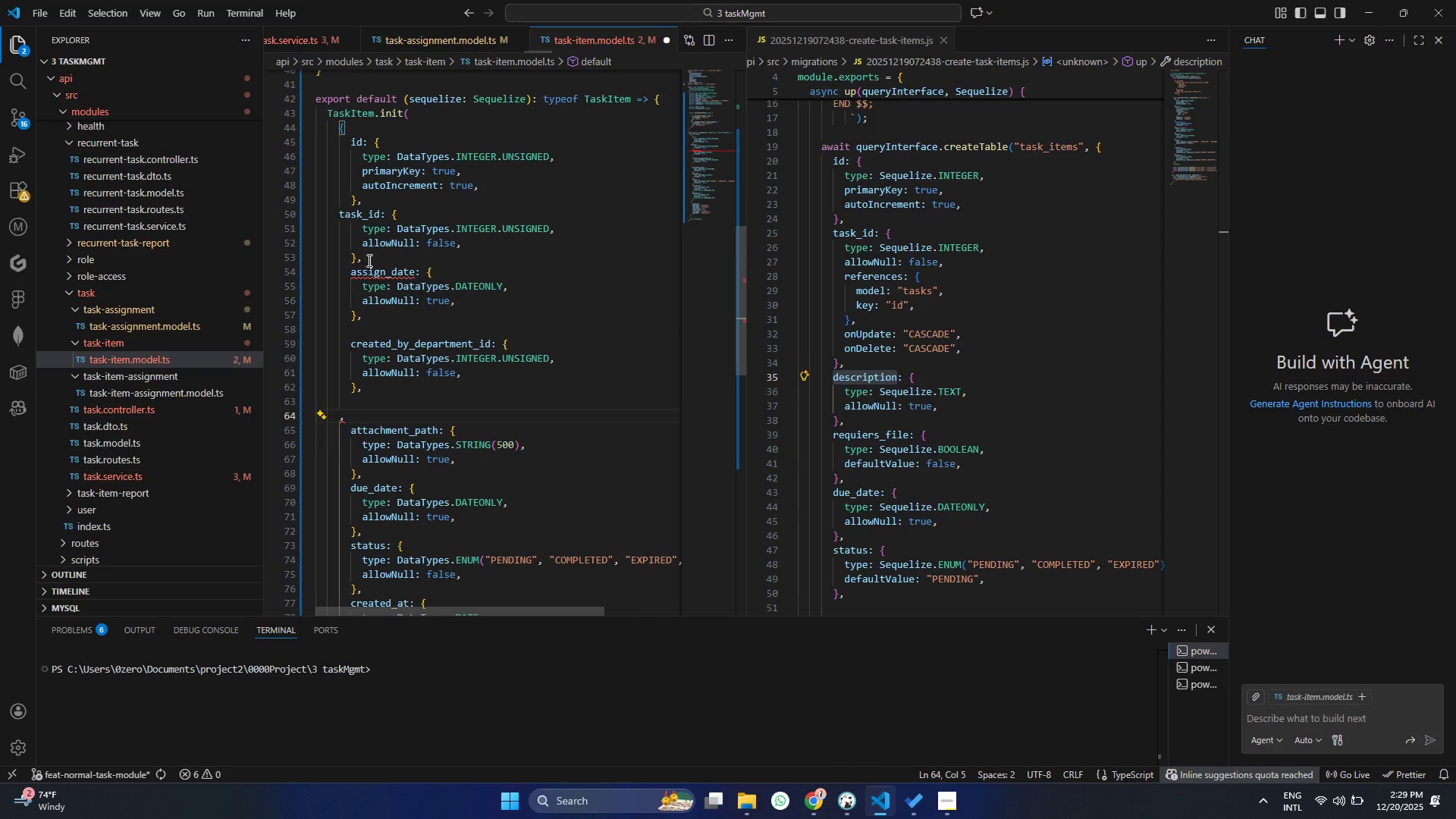 
left_click([372, 259])
 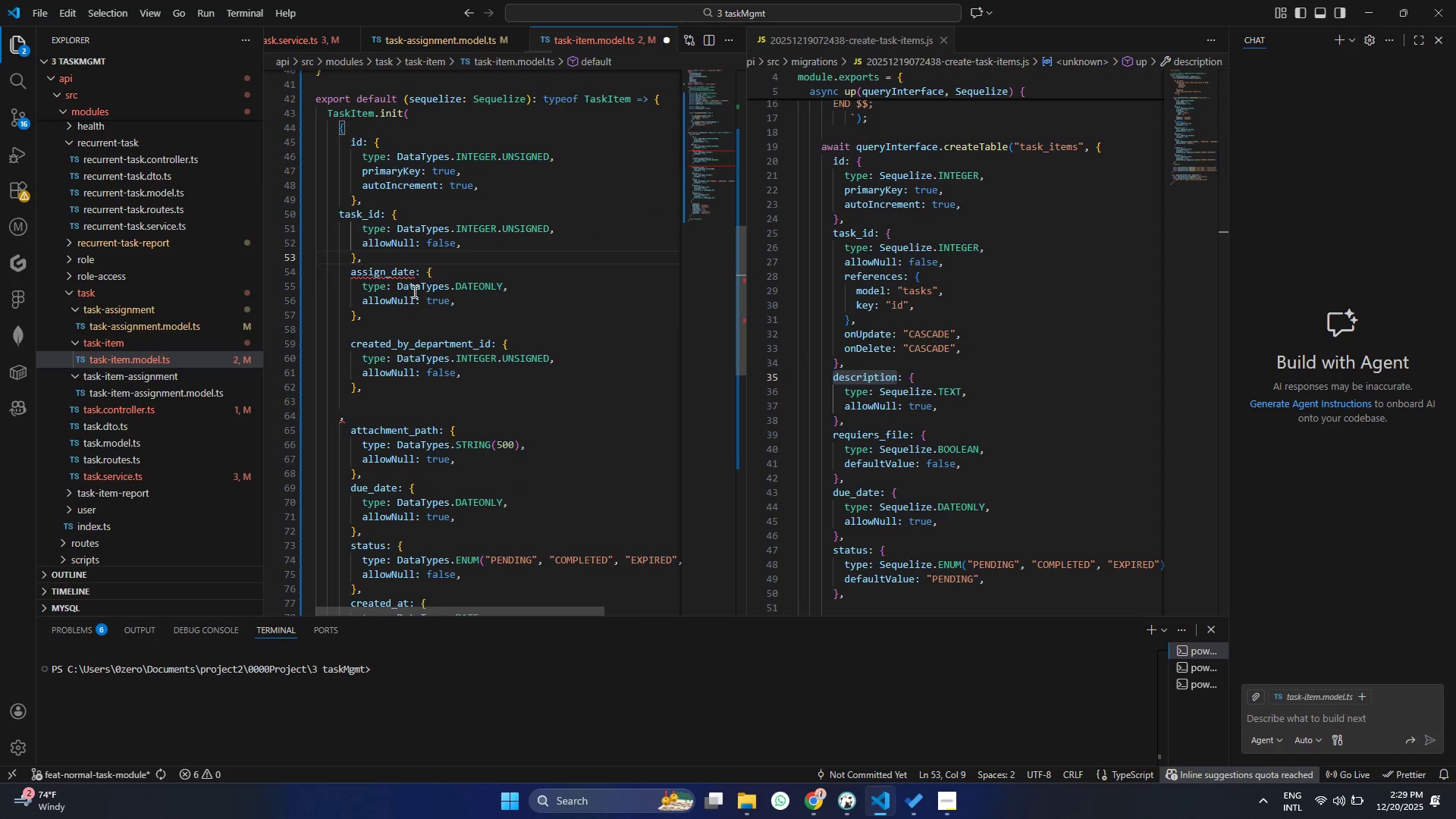 
key(Enter)
 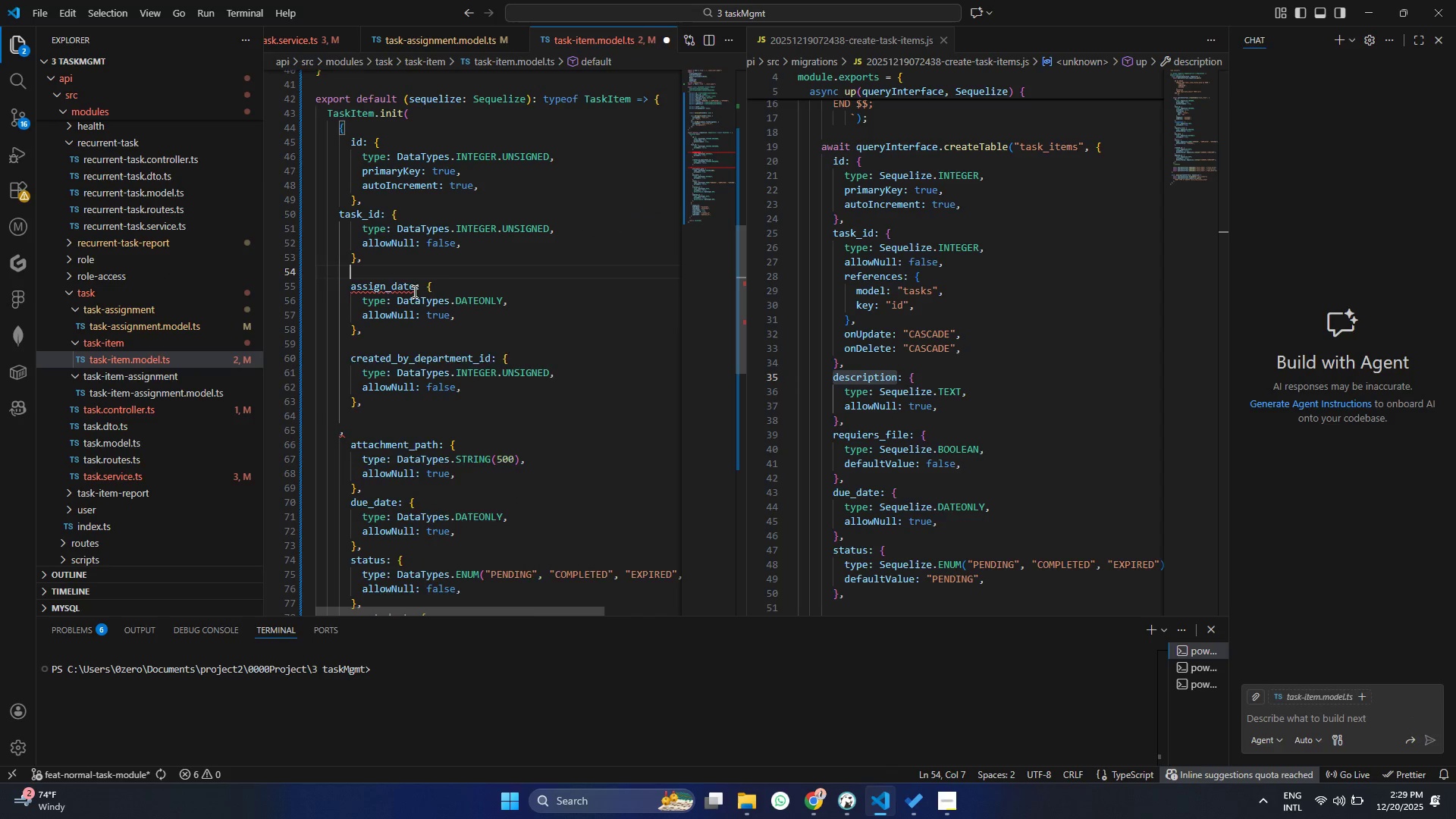 
key(Control+ControlLeft)
 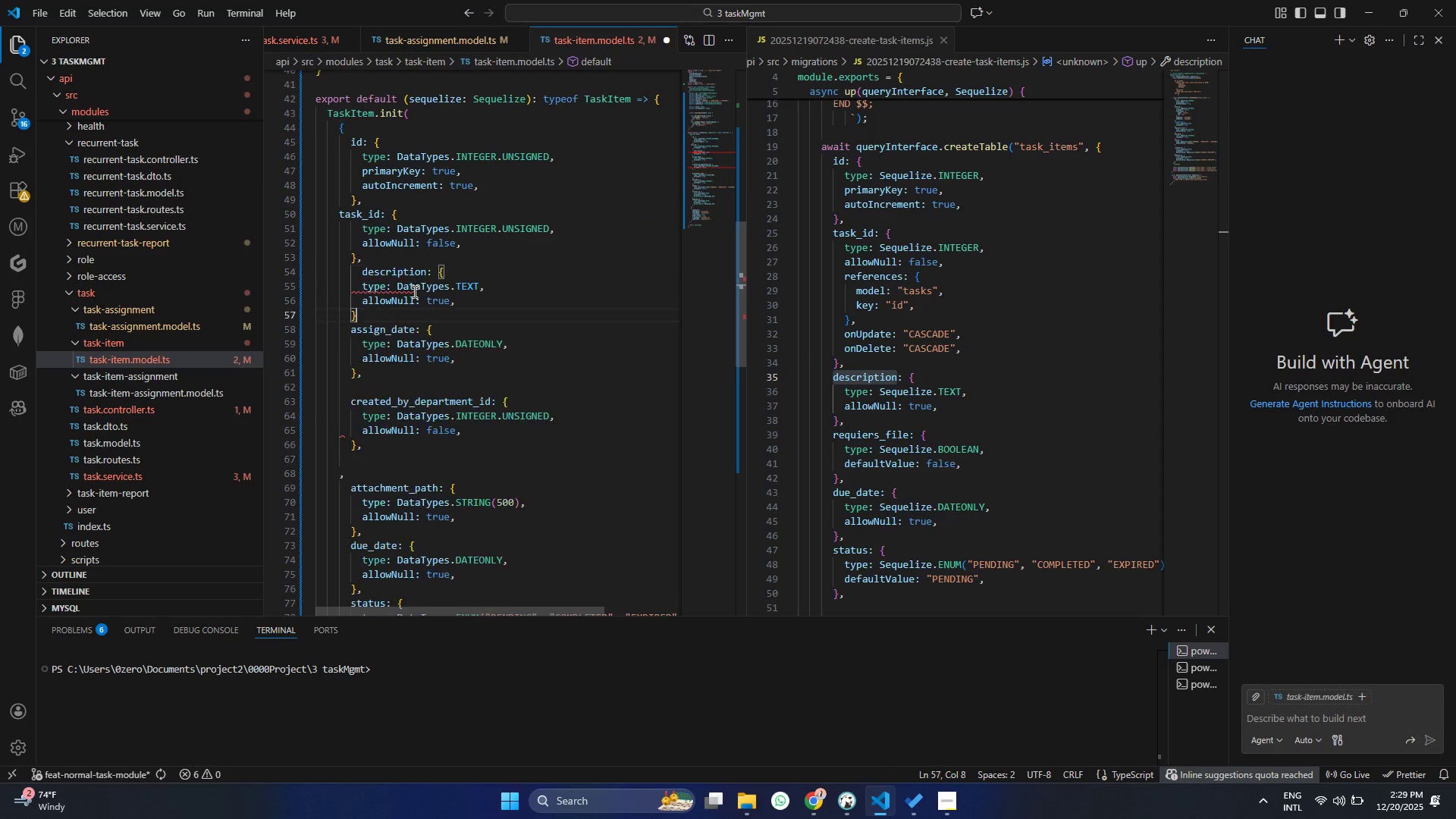 
key(Control+V)
 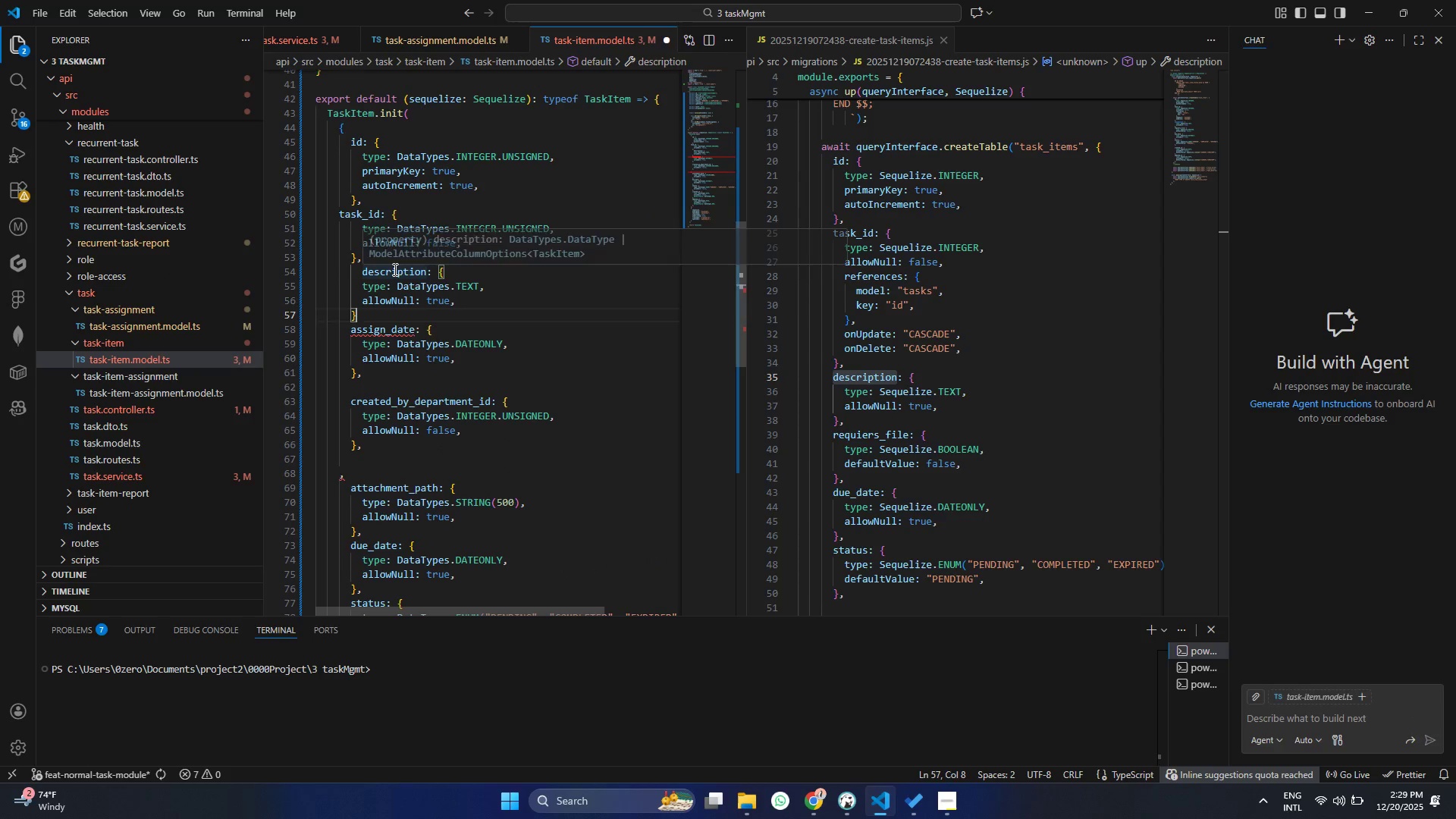 
double_click([394, 269])
 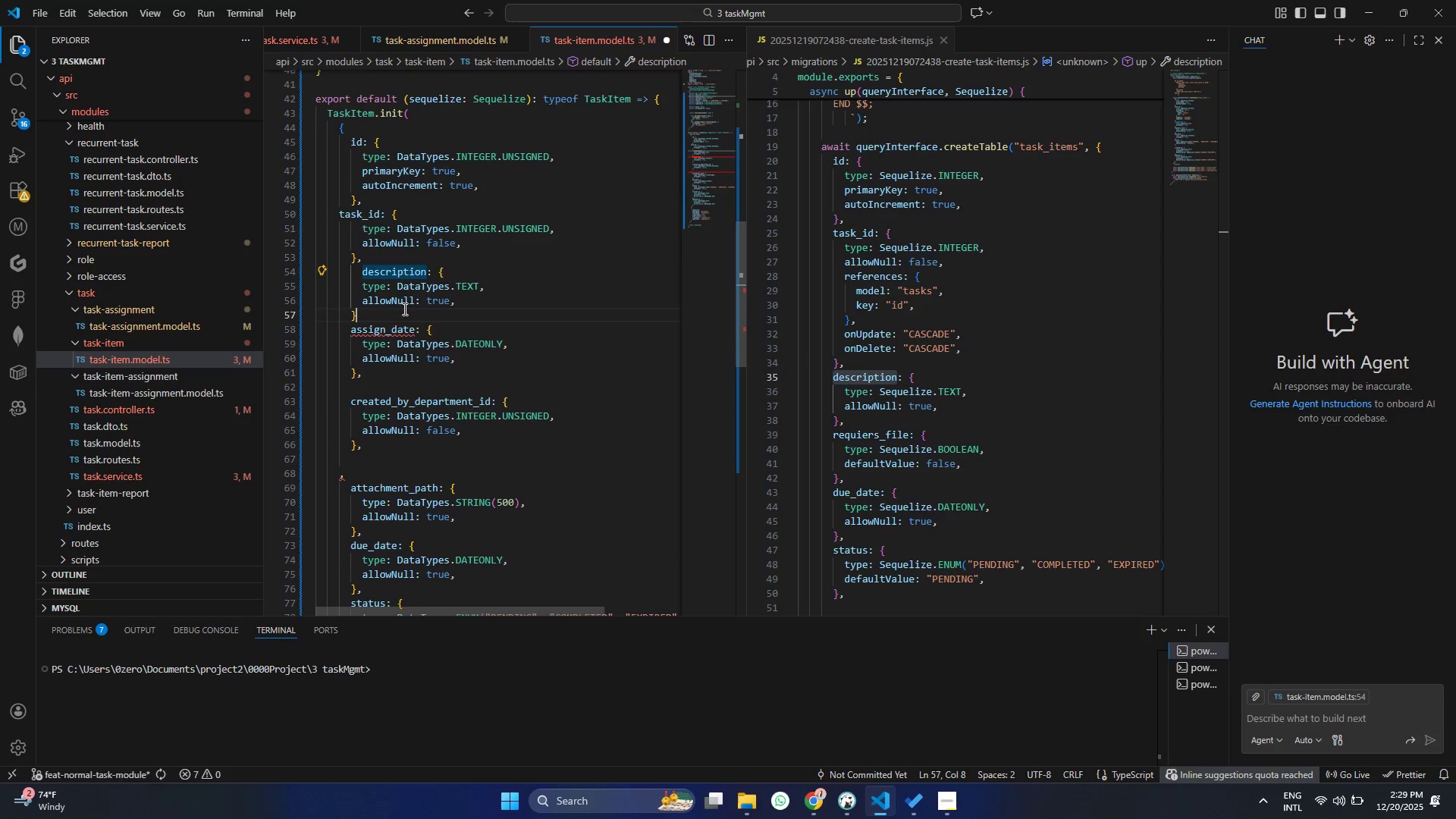 
left_click([403, 309])
 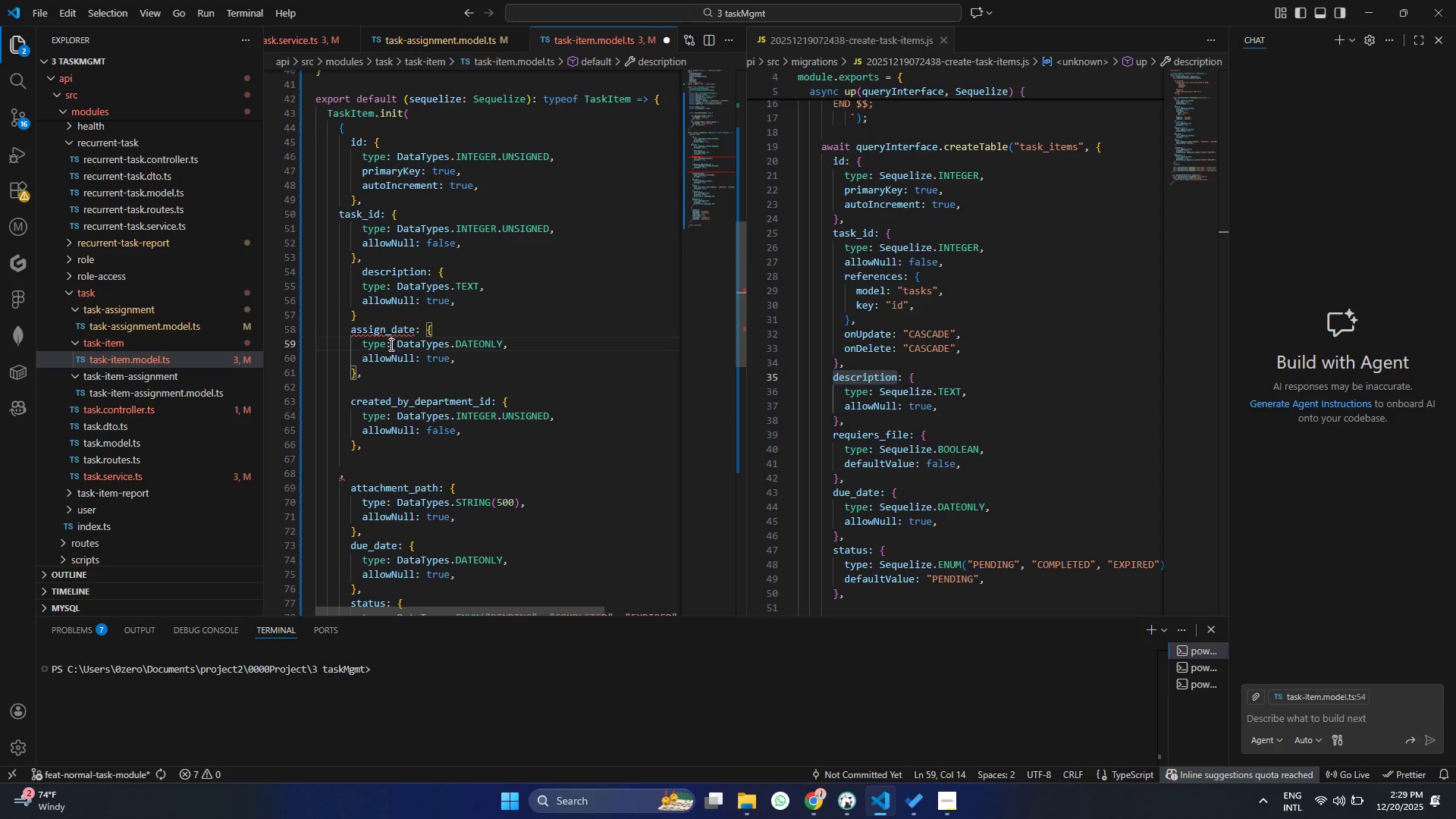 
triple_click([390, 344])
 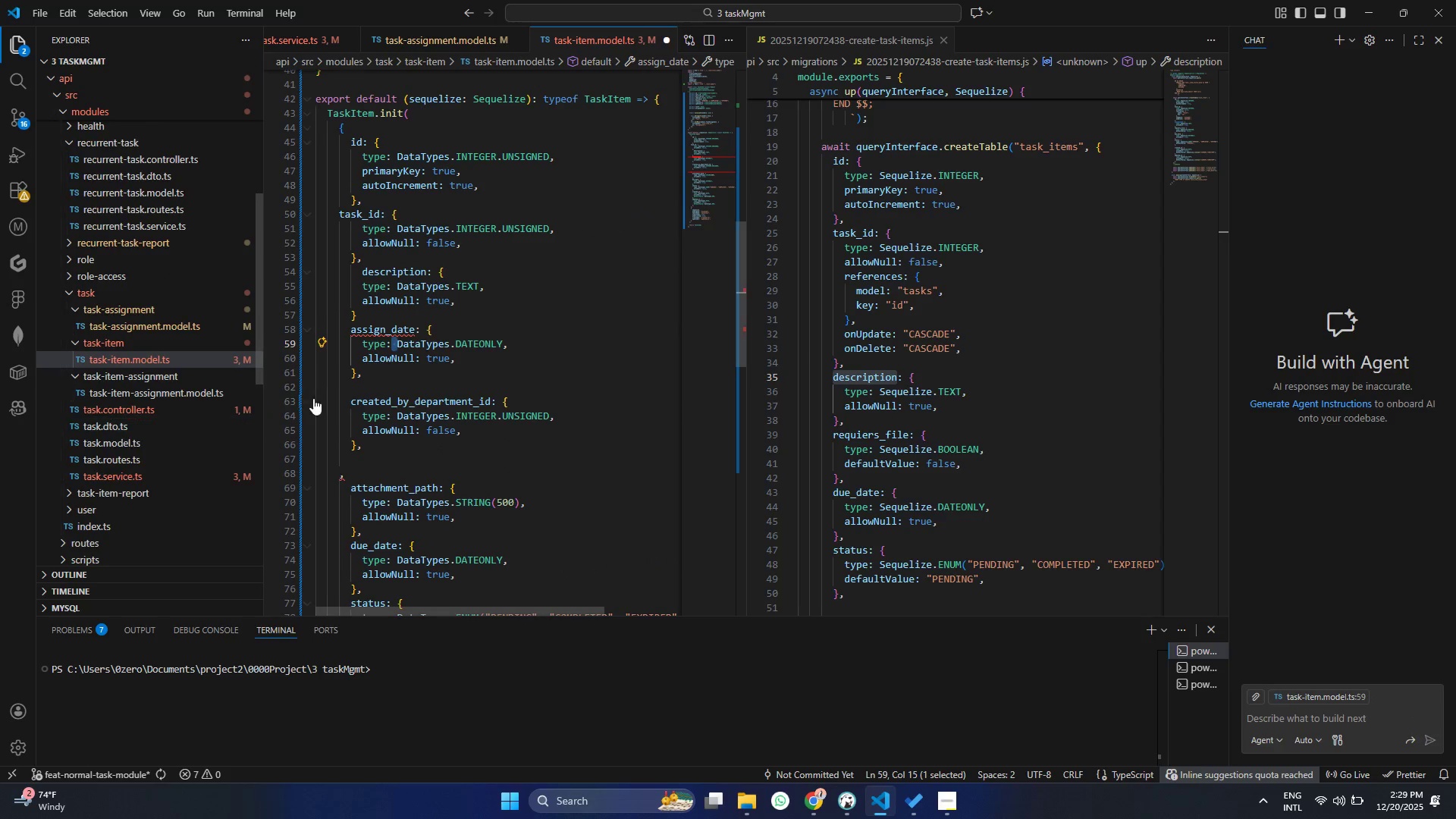 
scroll: coordinate [472, 407], scroll_direction: none, amount: 0.0
 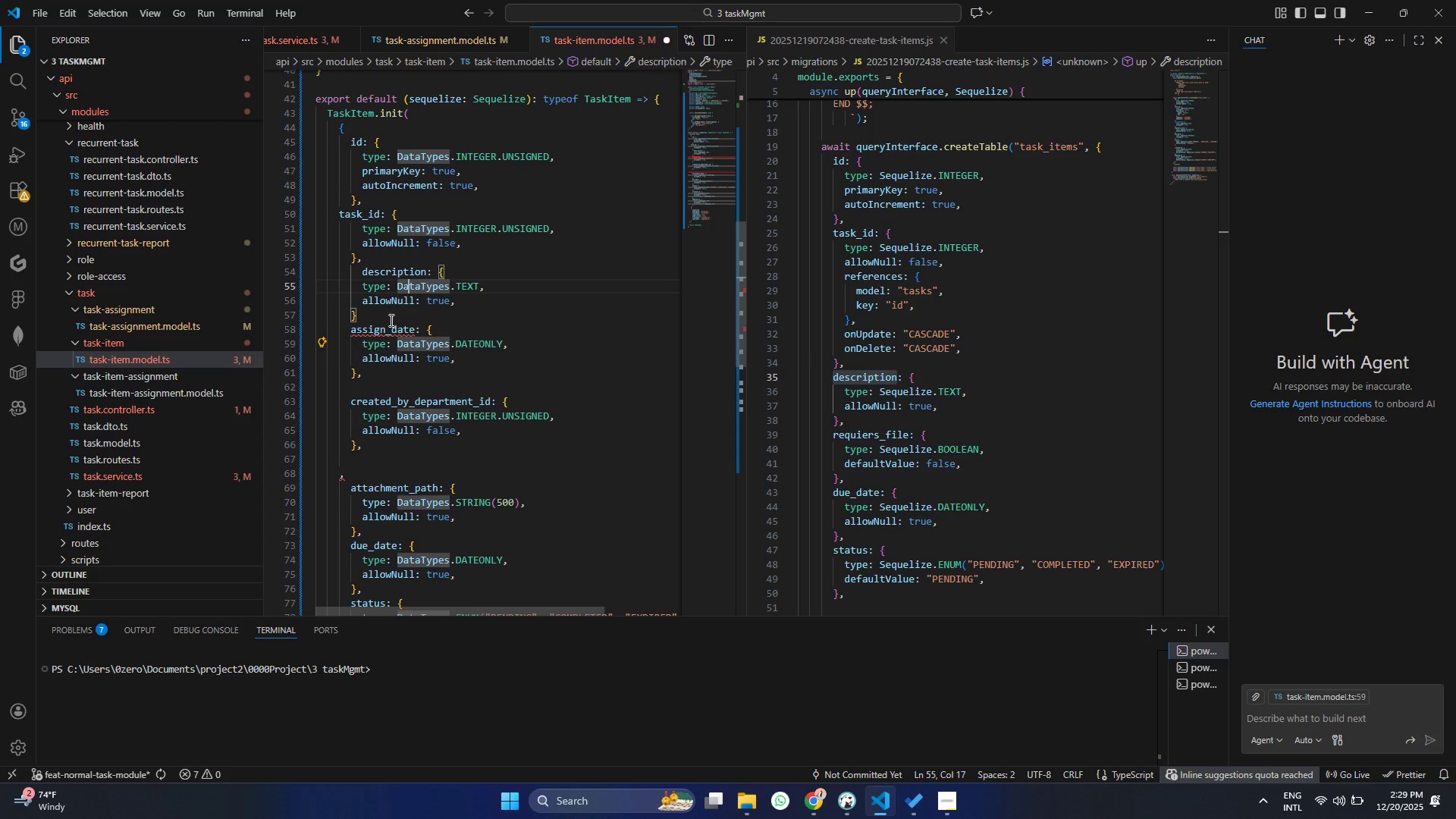 
double_click([384, 342])
 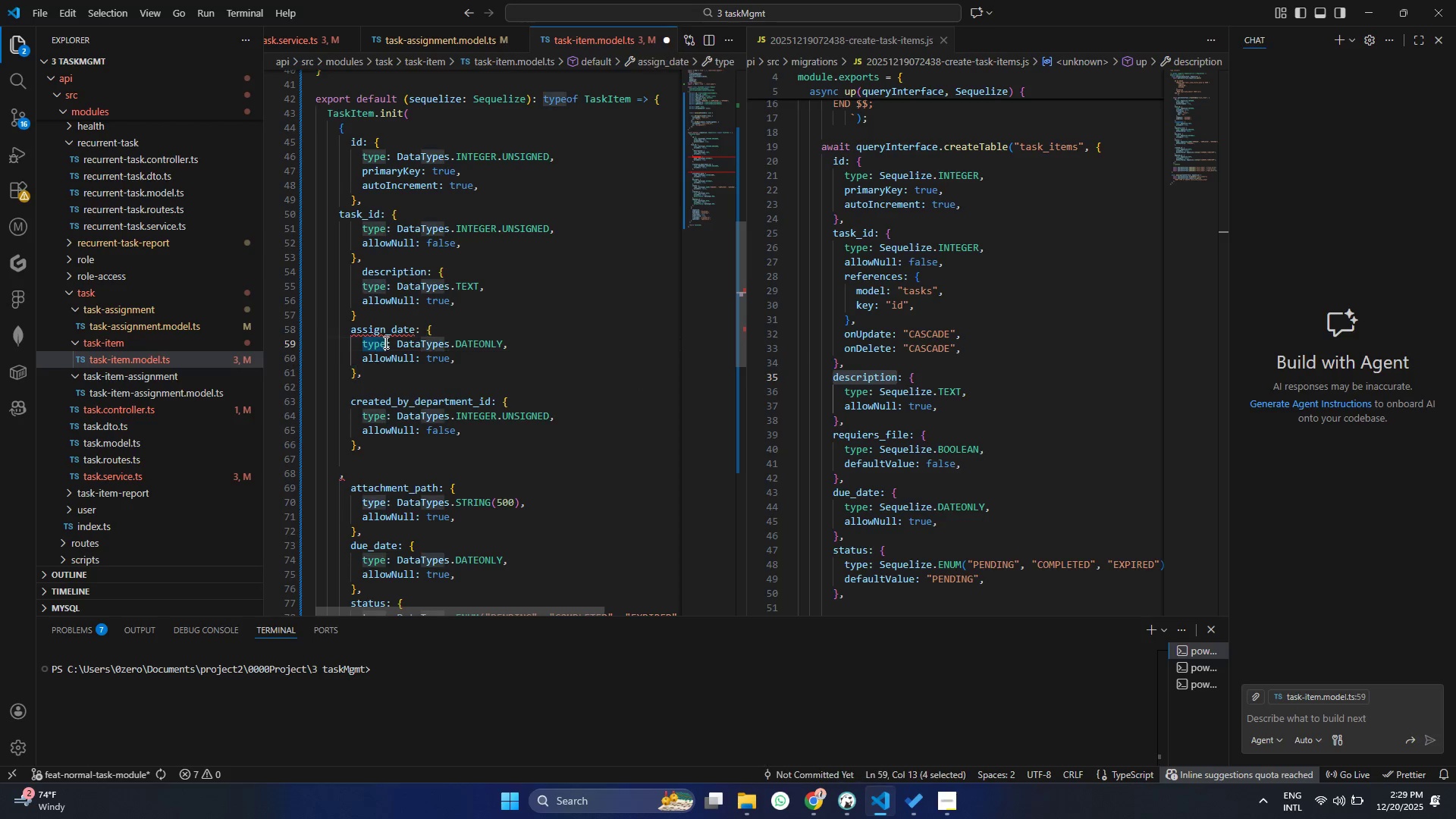 
triple_click([384, 342])
 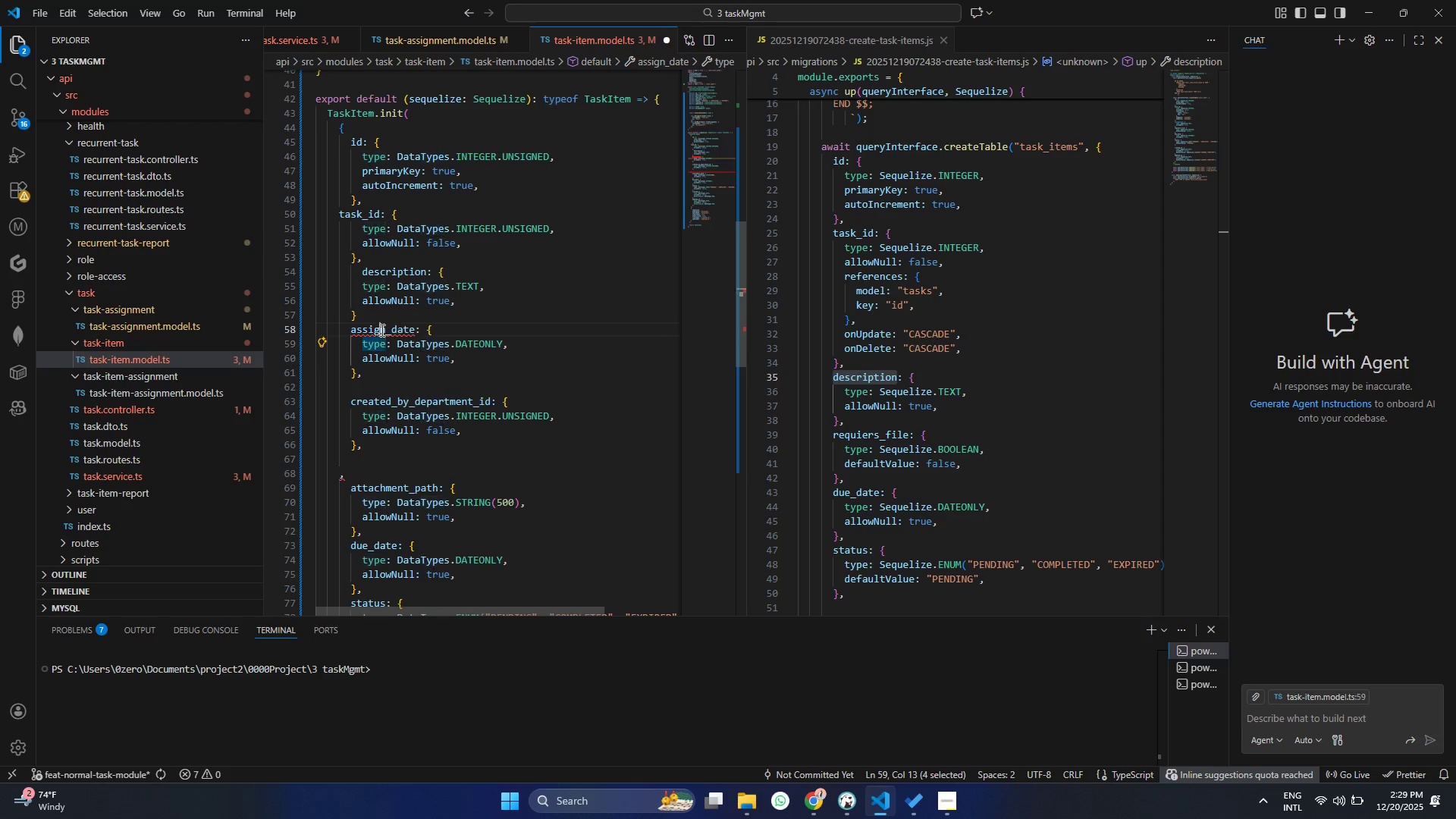 
triple_click([381, 330])
 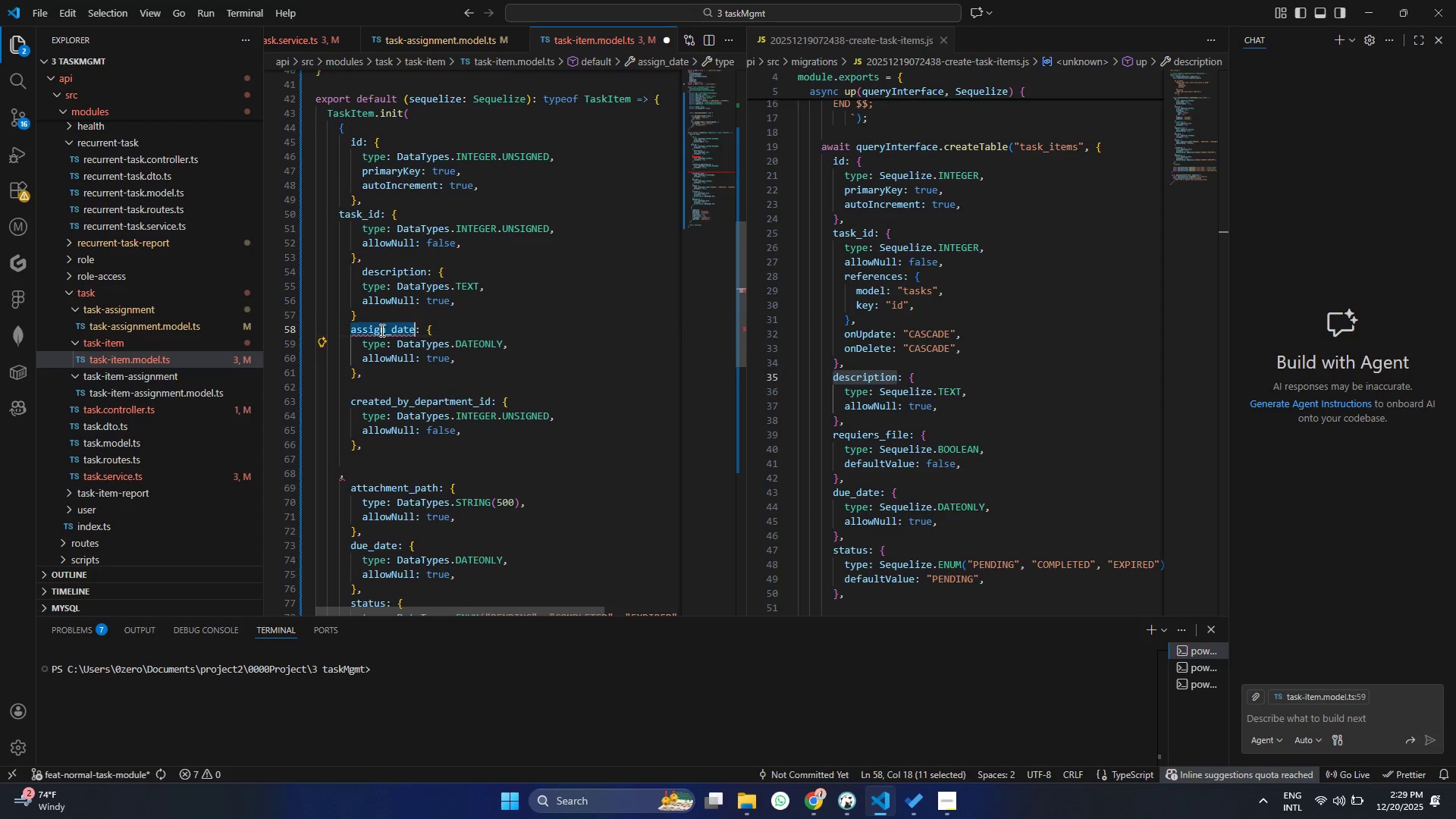 
triple_click([381, 330])
 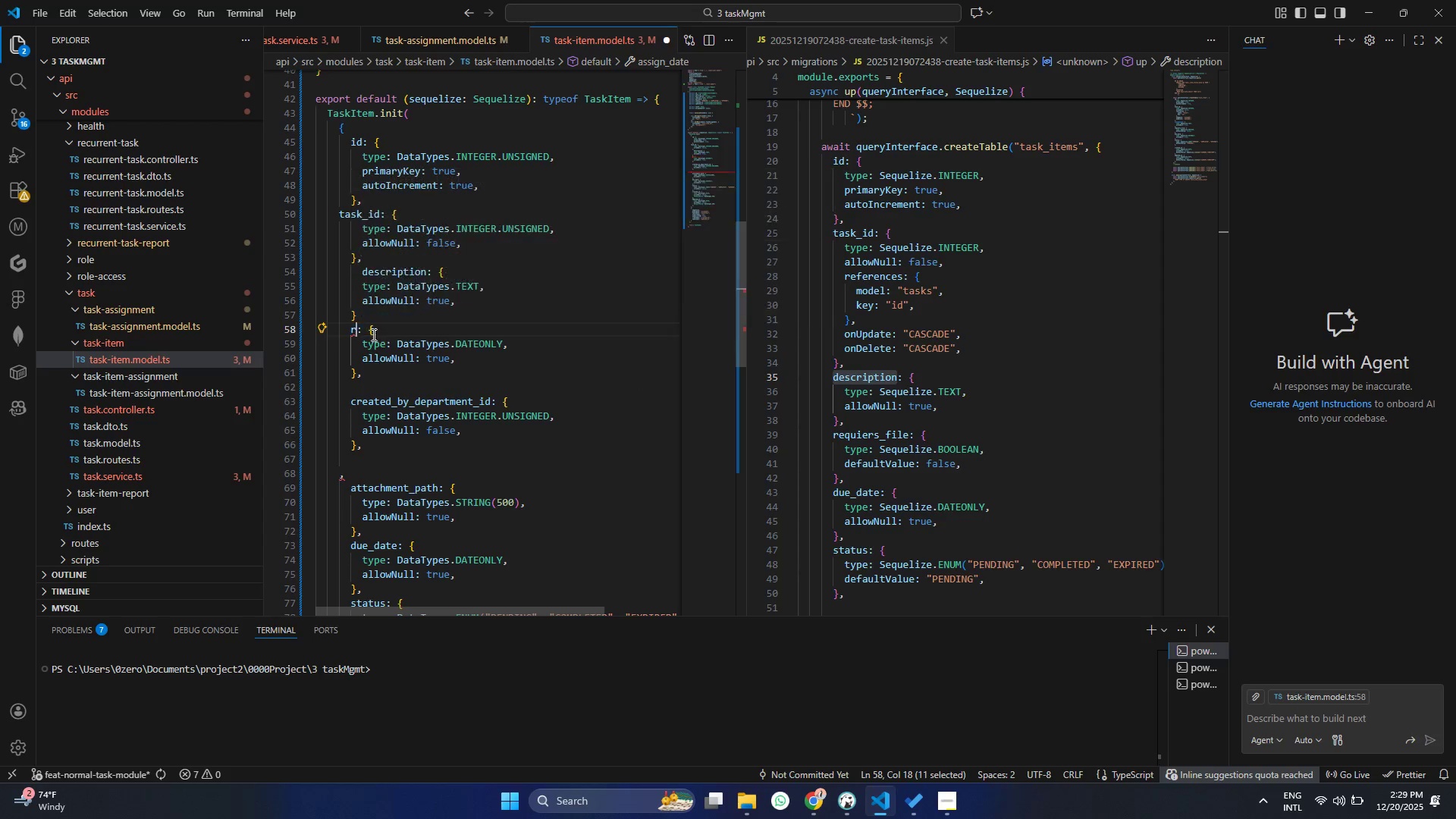 
type(re)
 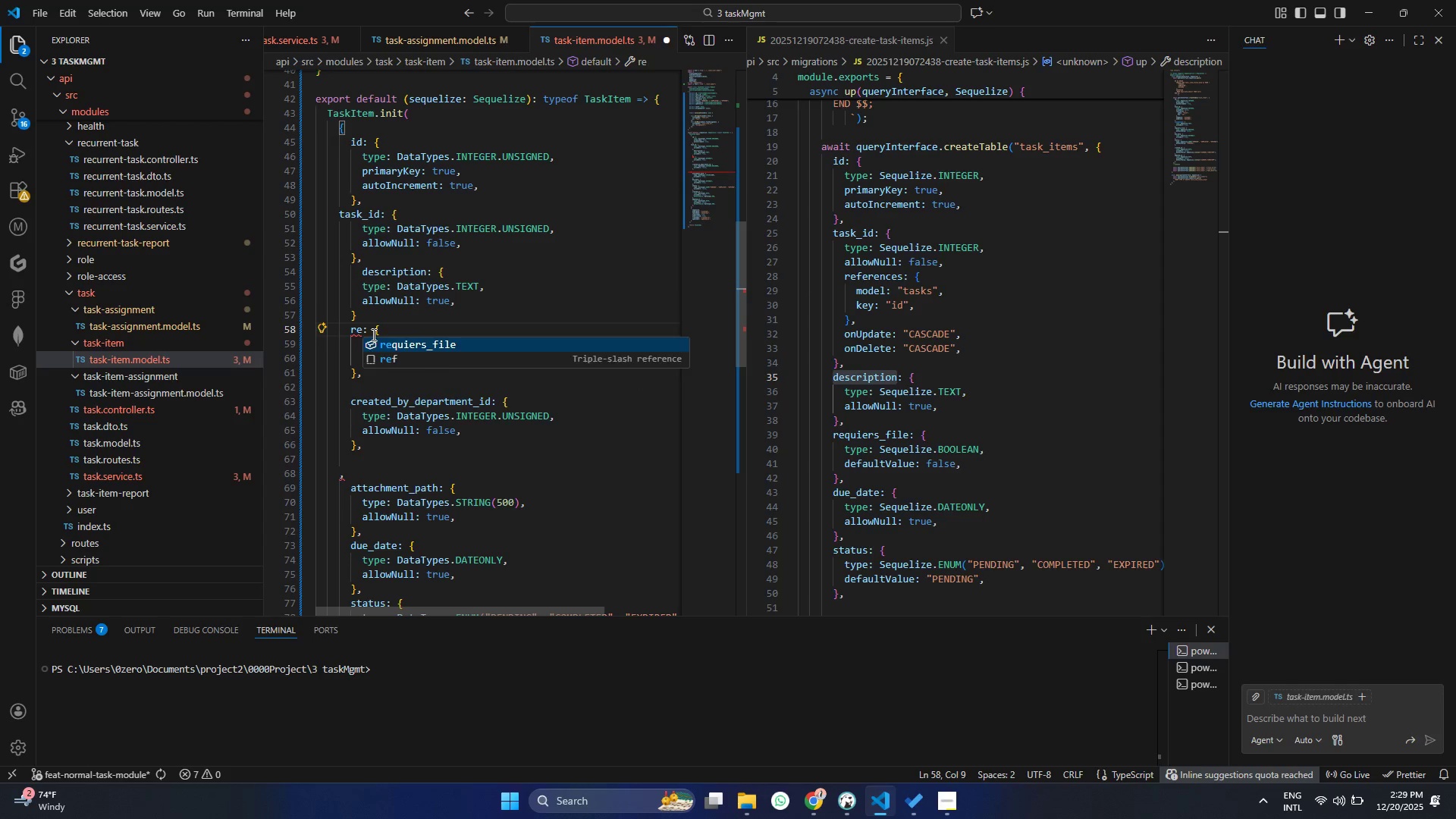 
key(Enter)
 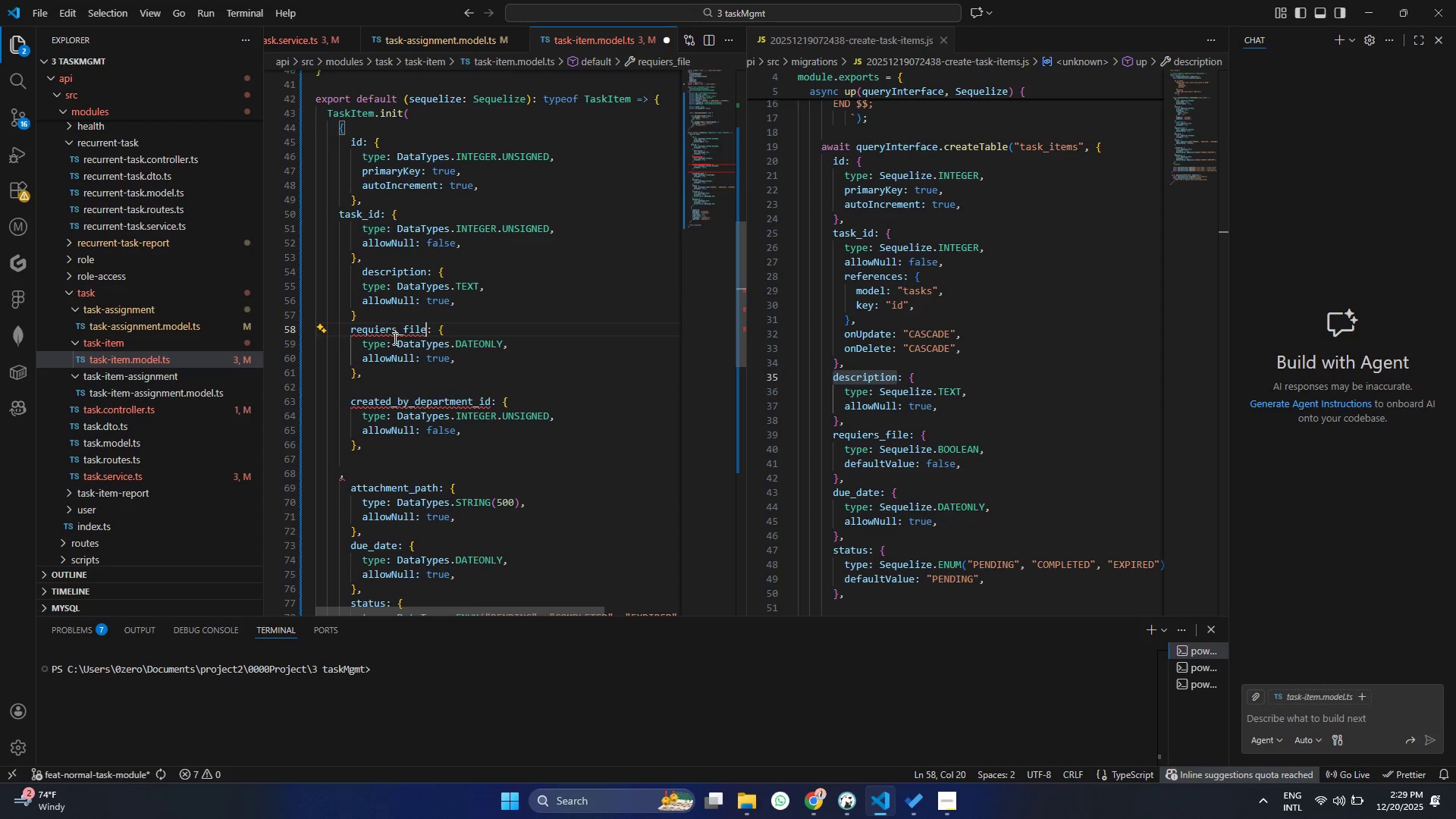 
left_click_drag(start_coordinate=[398, 342], to_coordinate=[504, 340])
 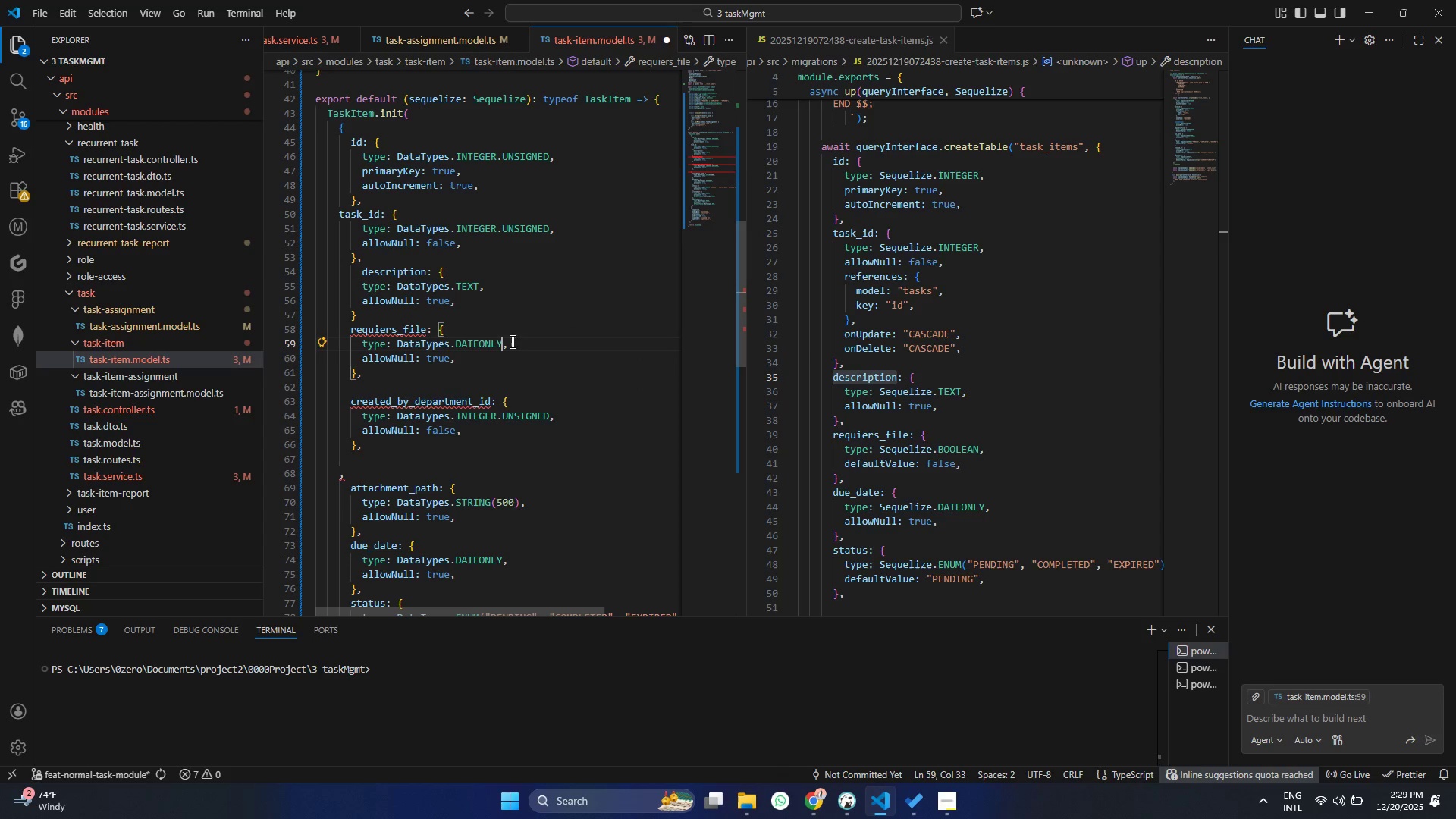 
left_click([504, 340])
 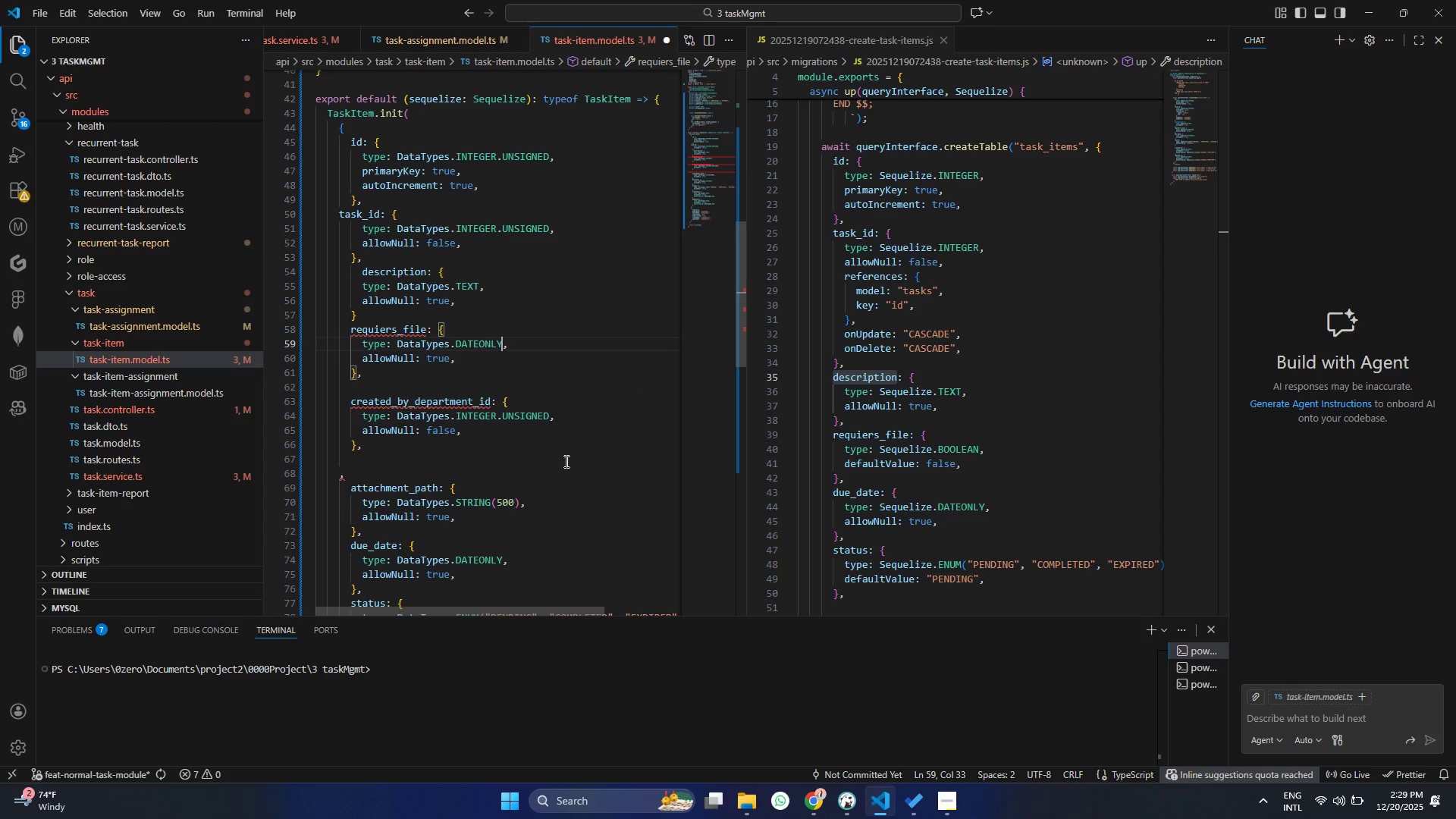 
key(Backspace)
key(Backspace)
key(Backspace)
key(Backspace)
key(Backspace)
key(Backspace)
key(Backspace)
key(Backspace)
type(Bool)
 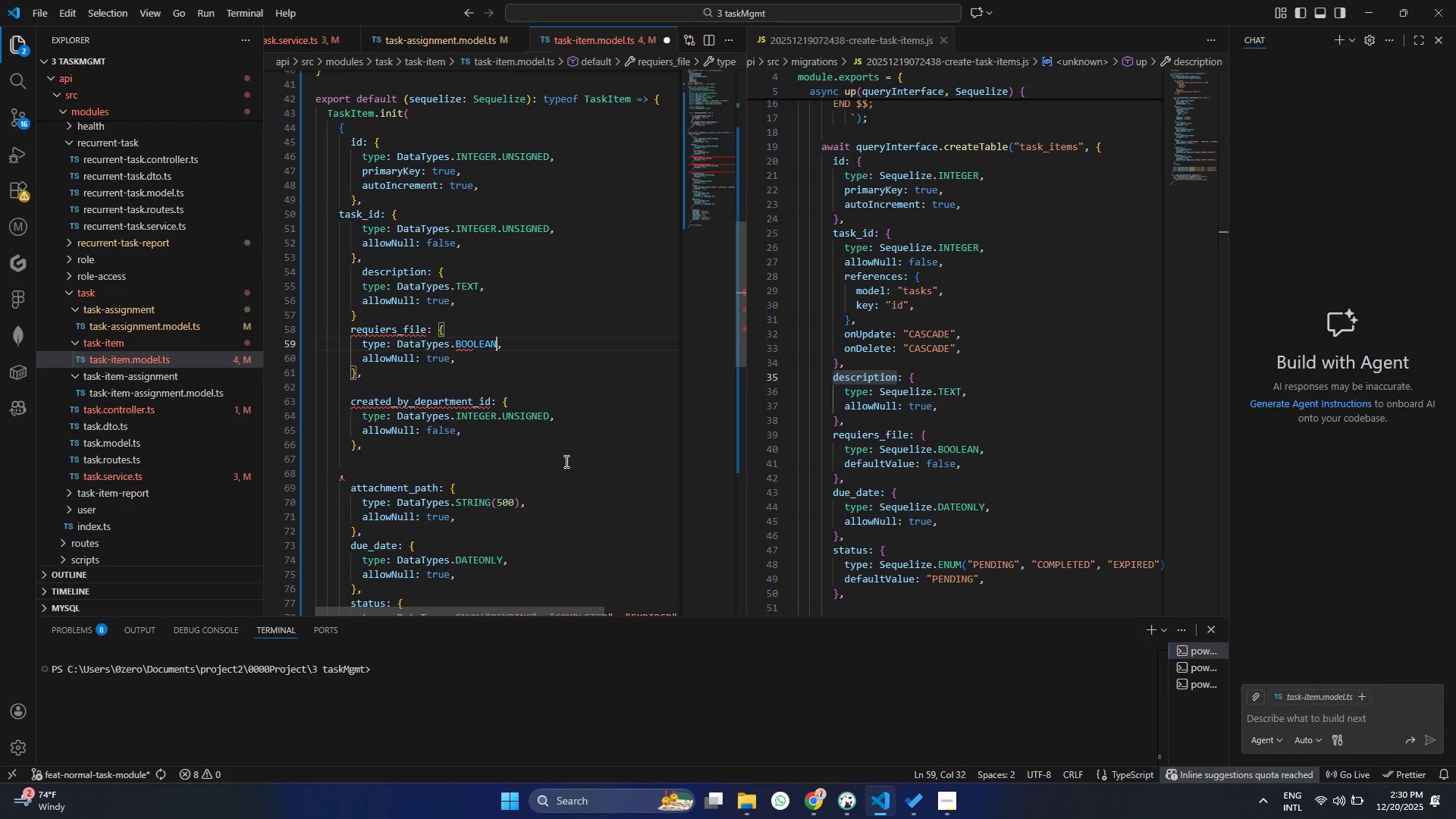 
key(Enter)
 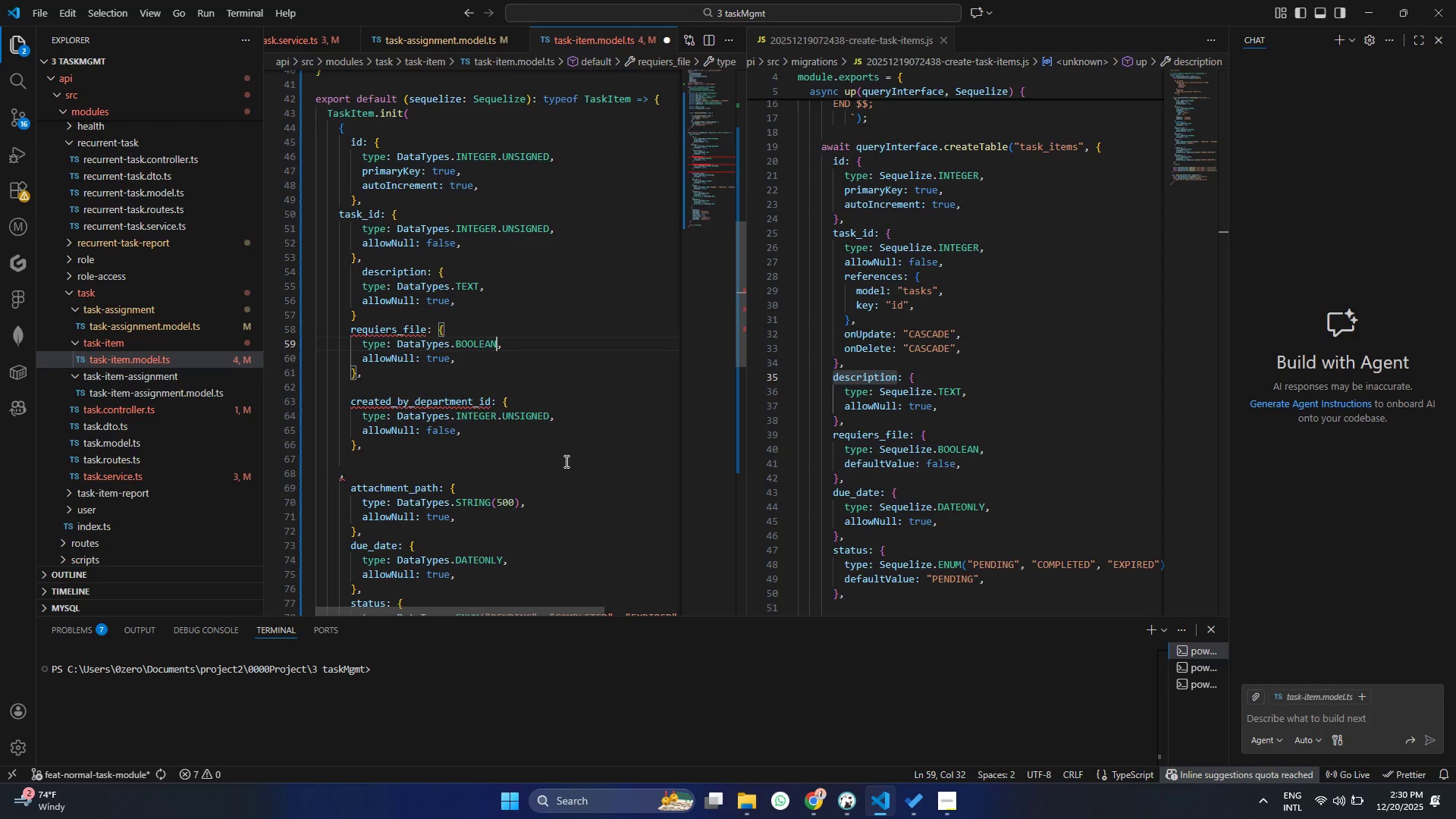 
key(Control+ControlLeft)
 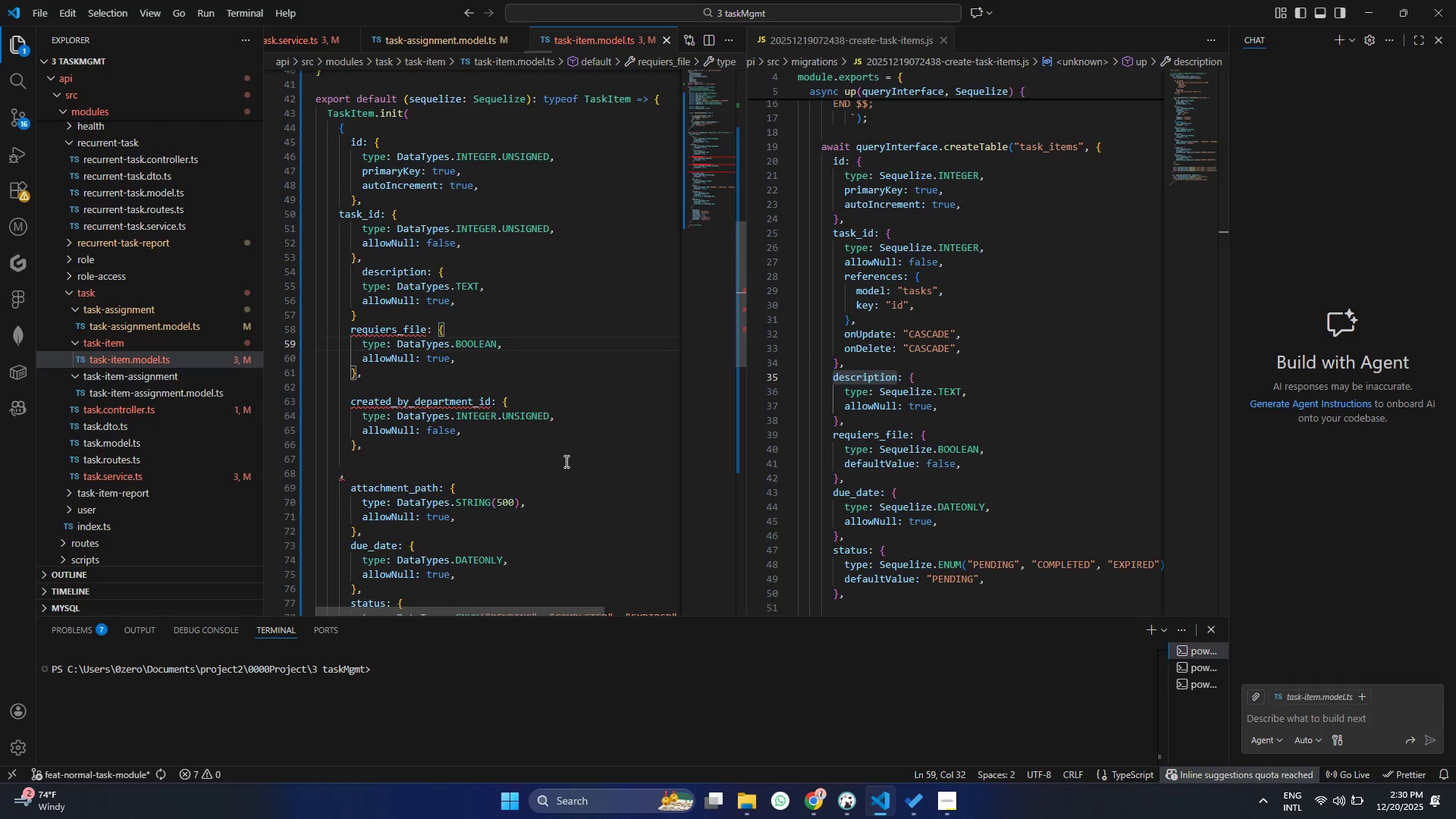 
key(Control+S)
 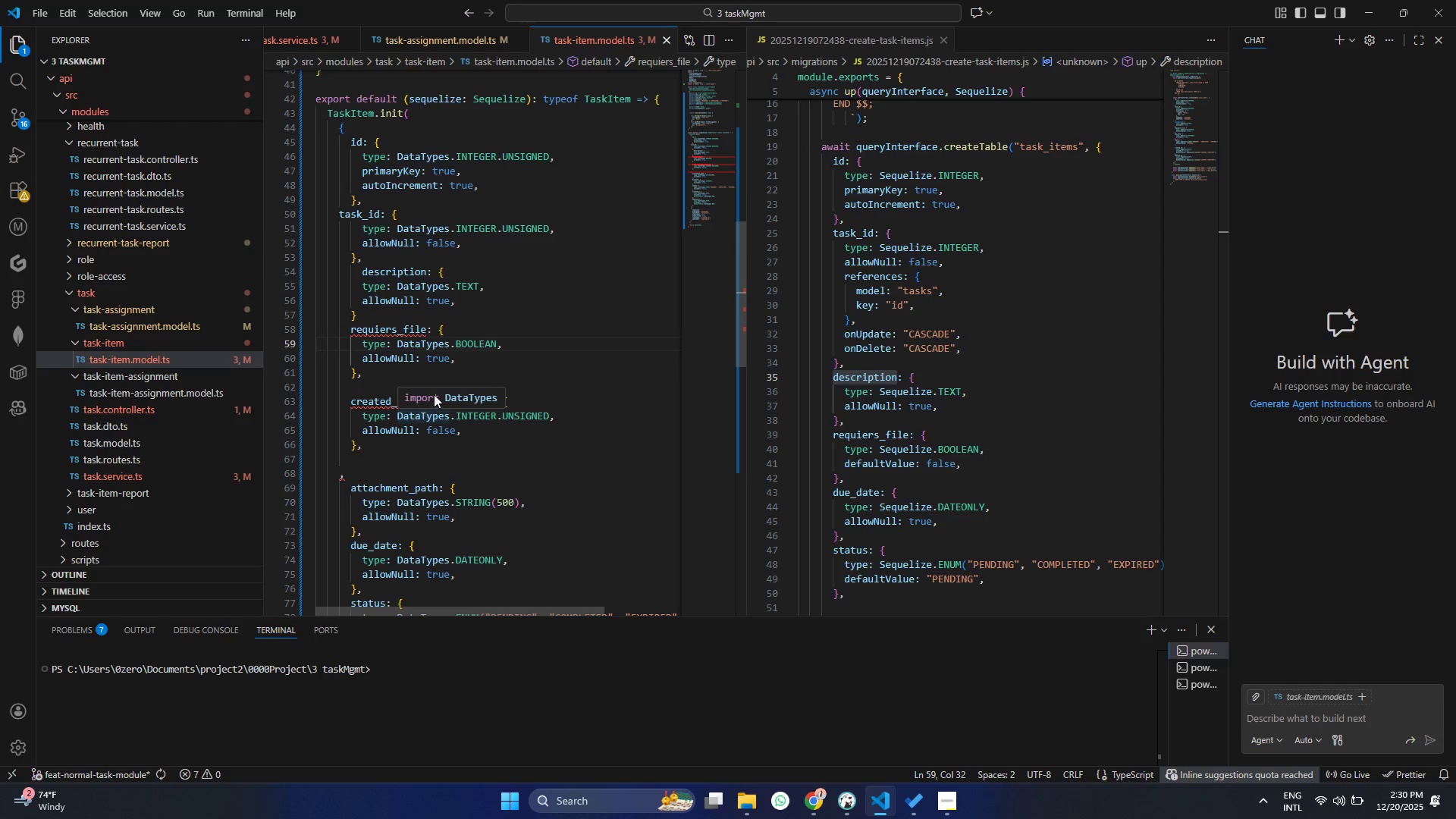 
double_click([409, 362])
 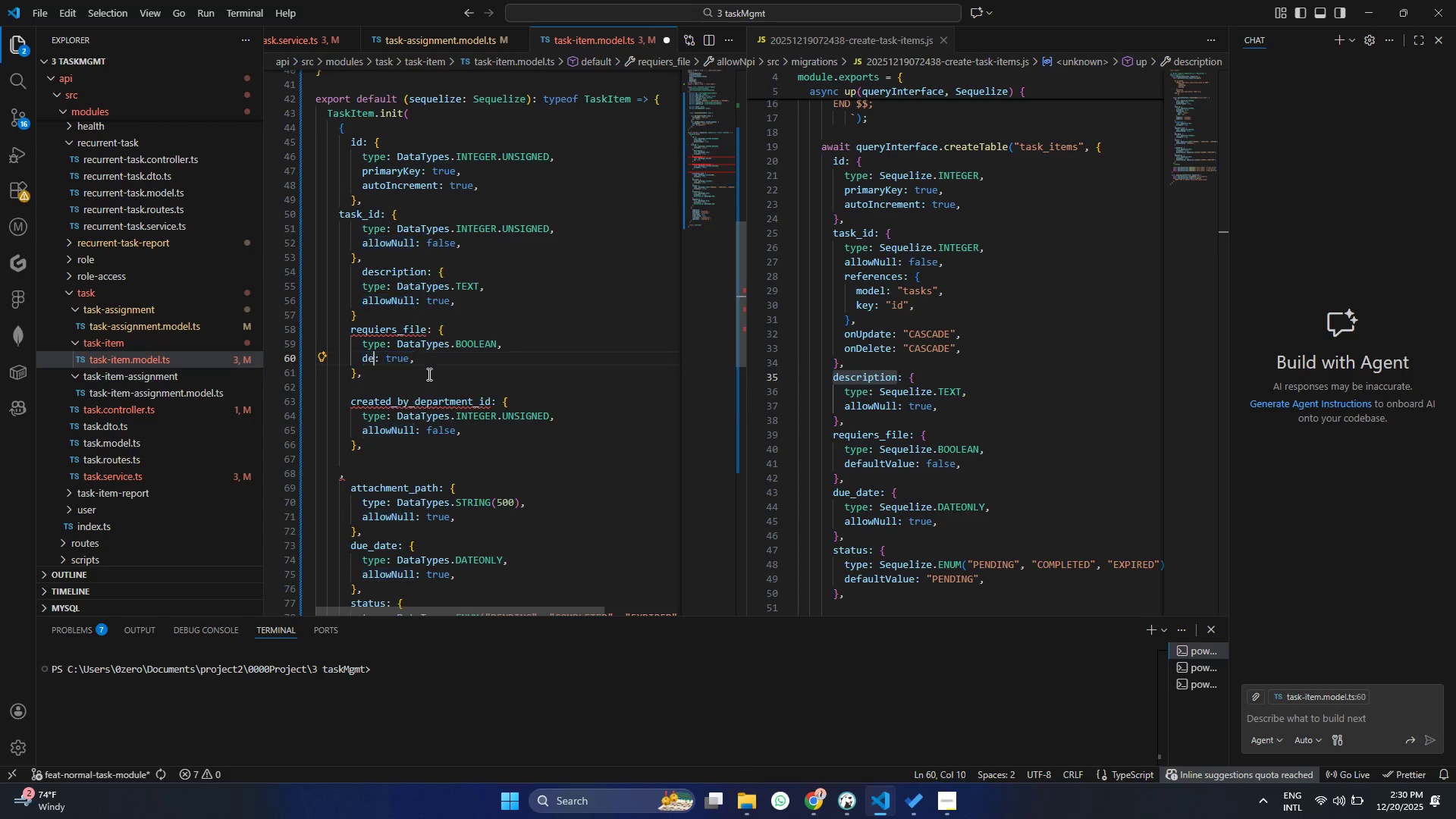 
type(de)
 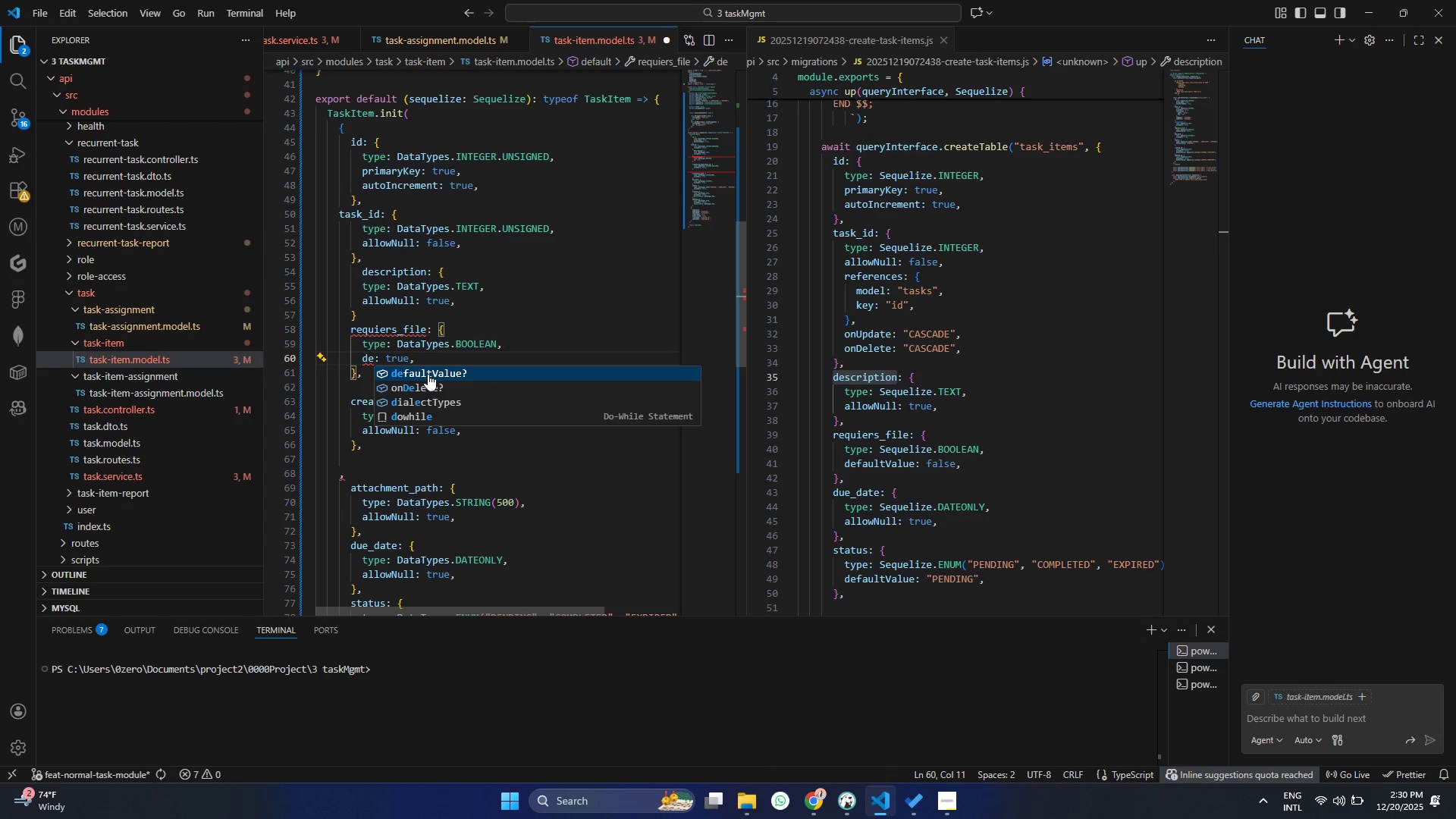 
key(Enter)
 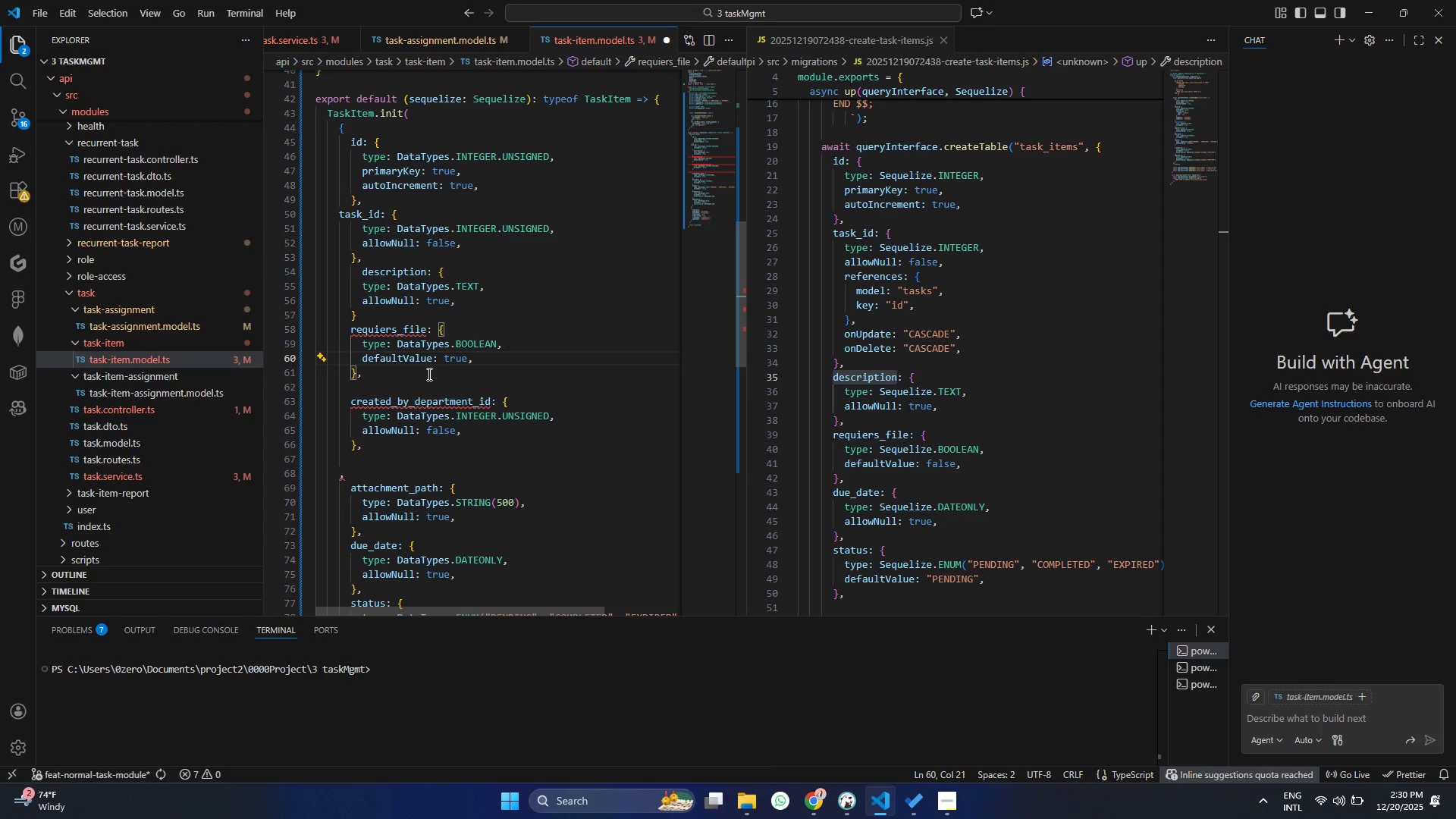 
key(ArrowRight)
 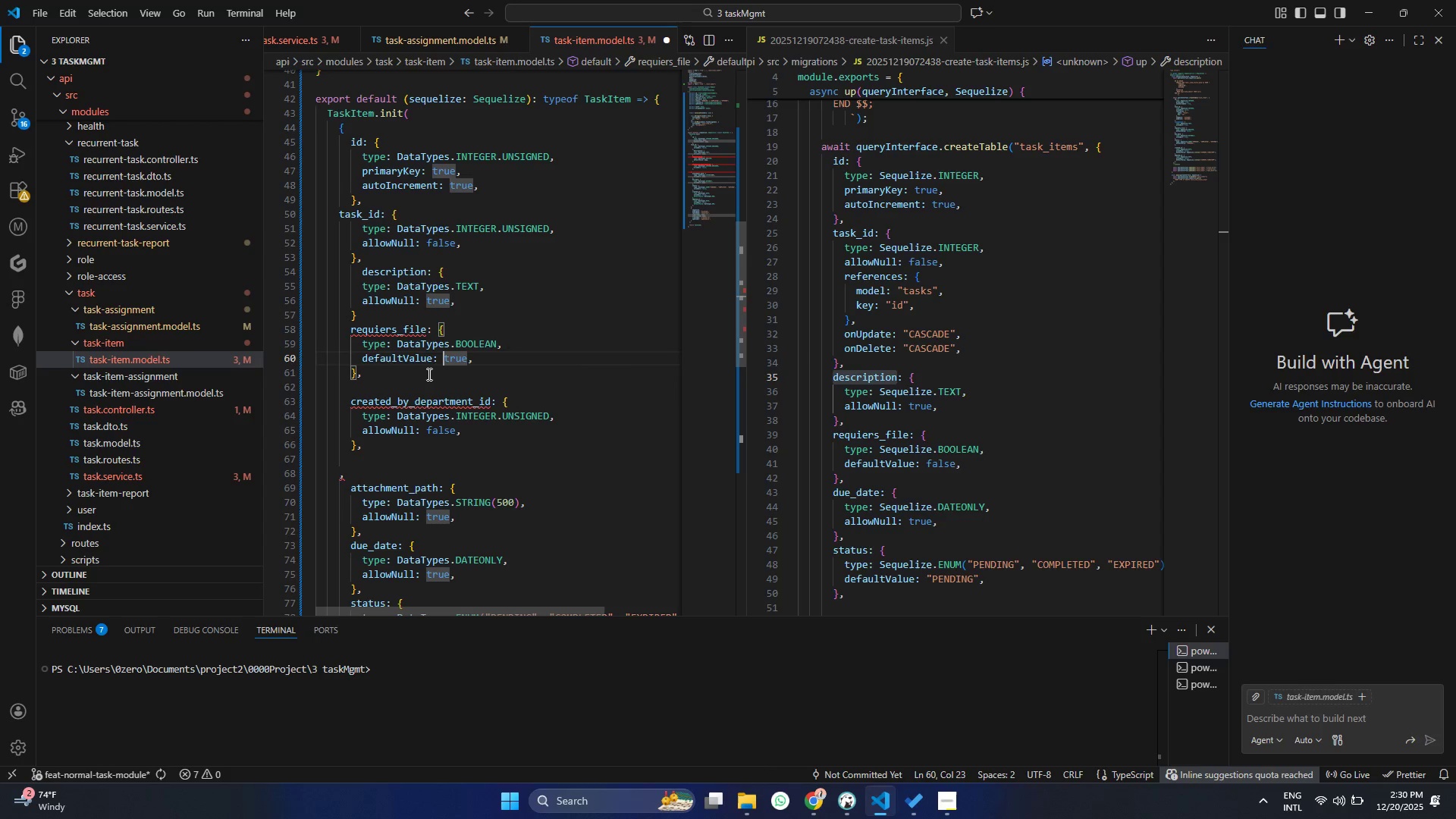 
key(ArrowRight)
 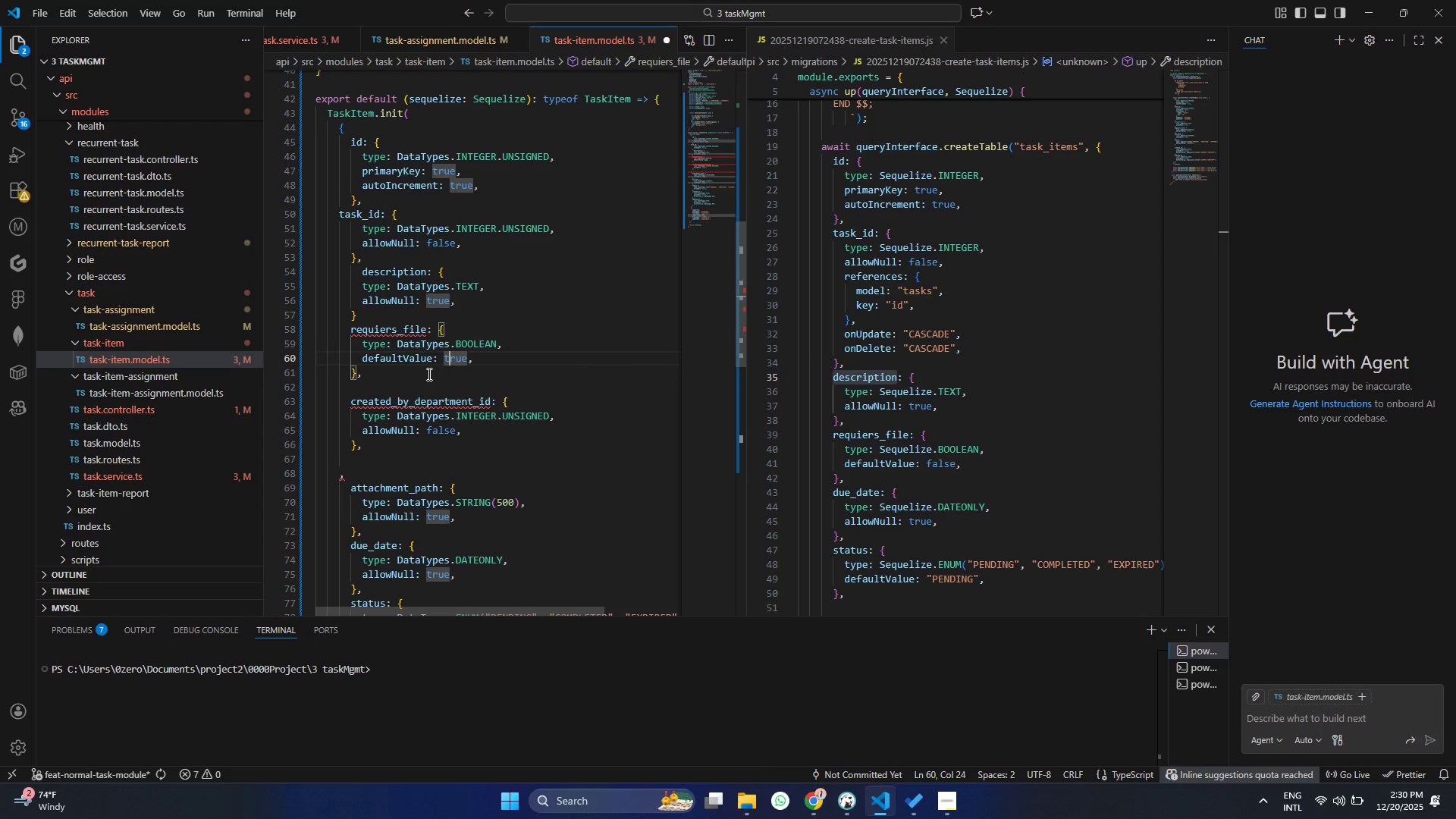 
key(ArrowRight)
 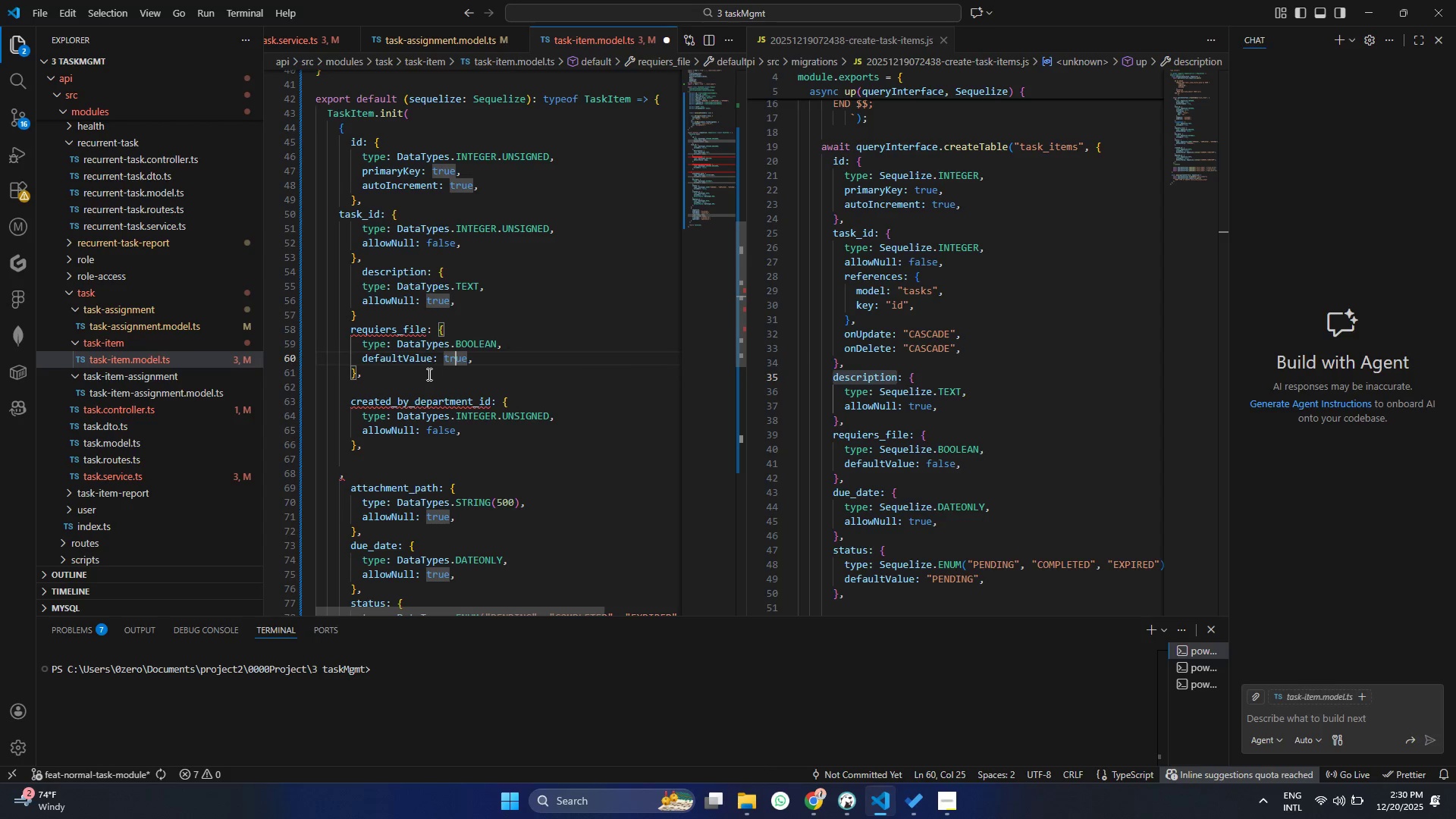 
key(ArrowRight)
 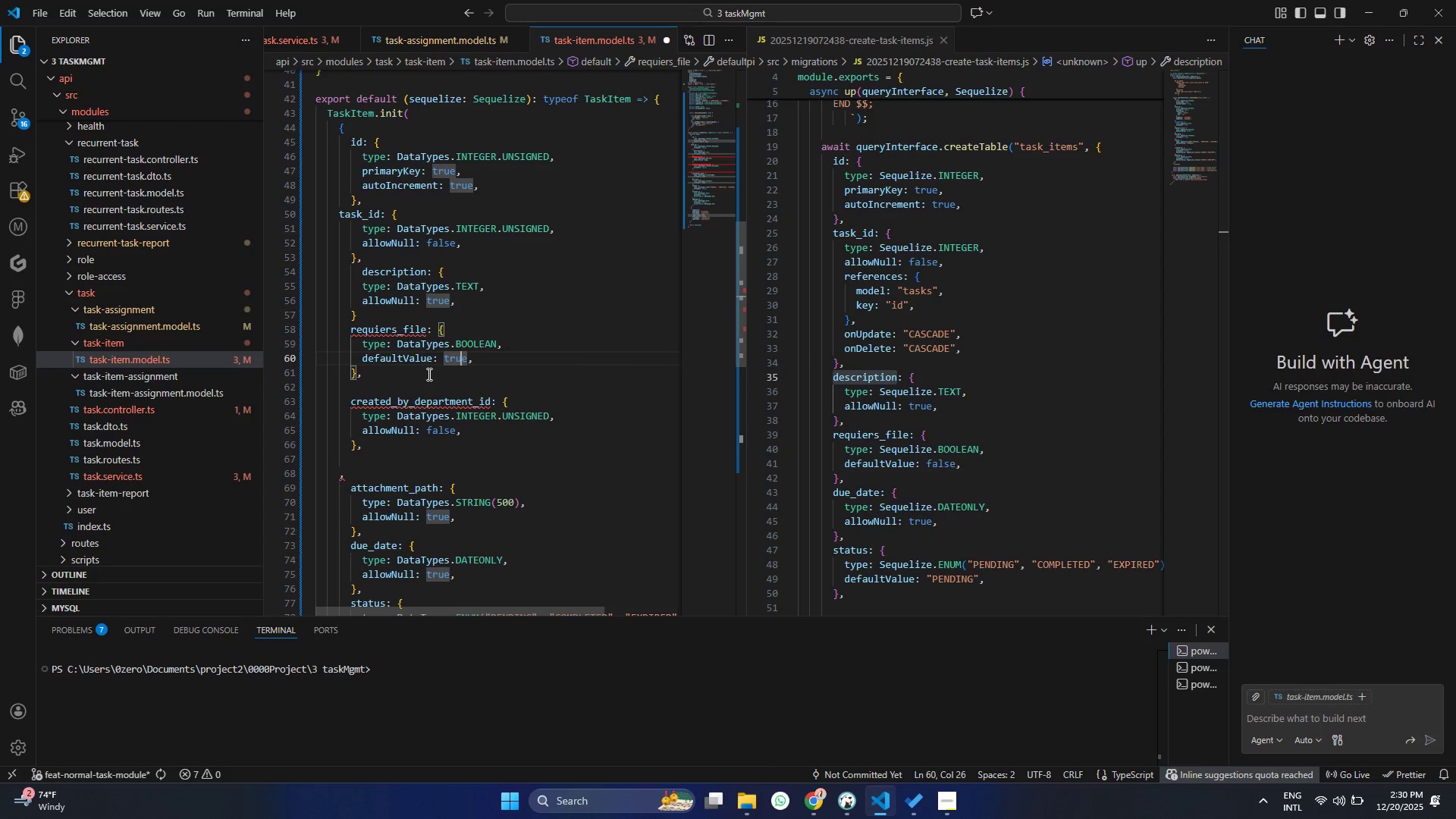 
key(ArrowRight)
 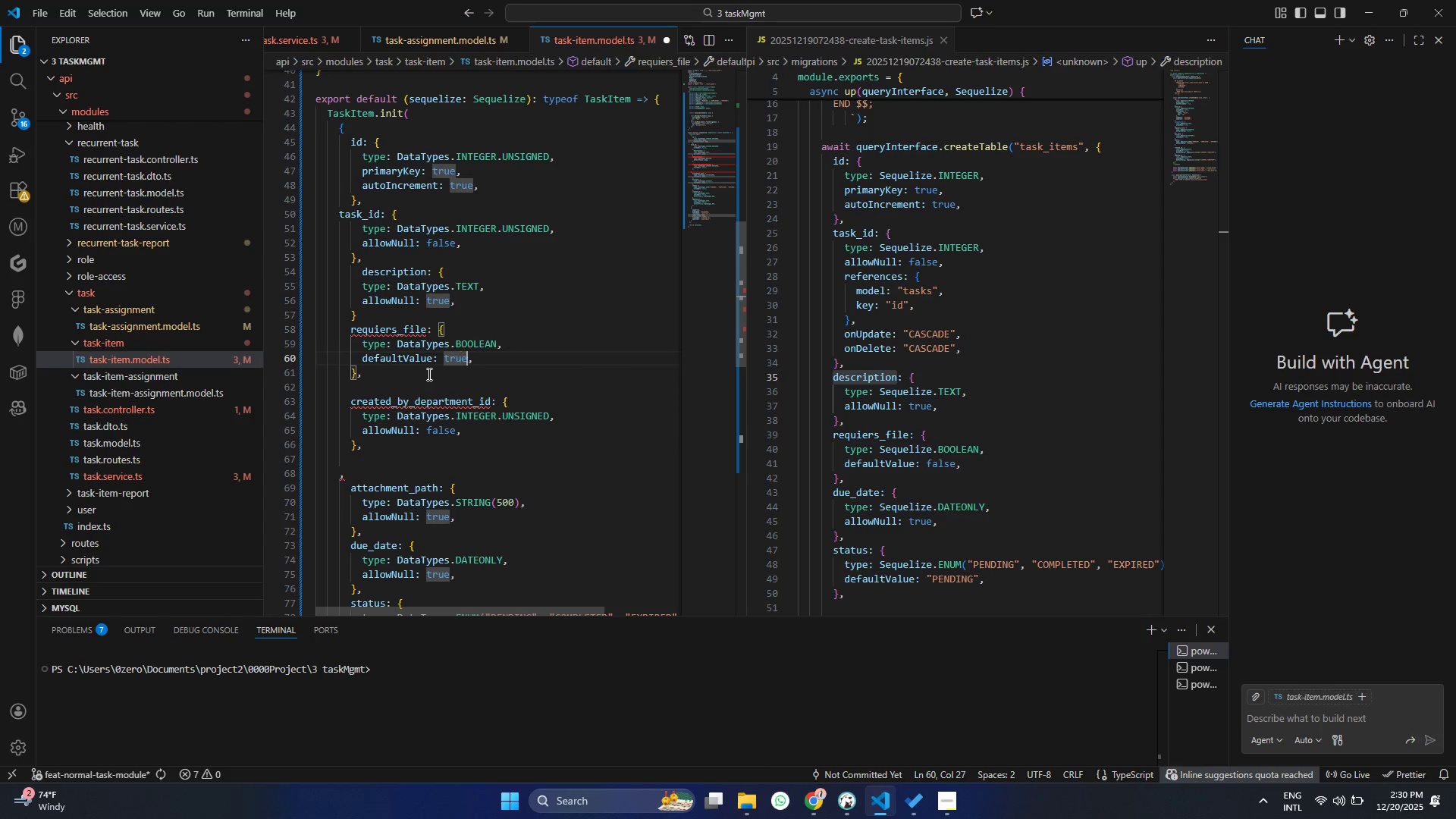 
key(ArrowRight)
 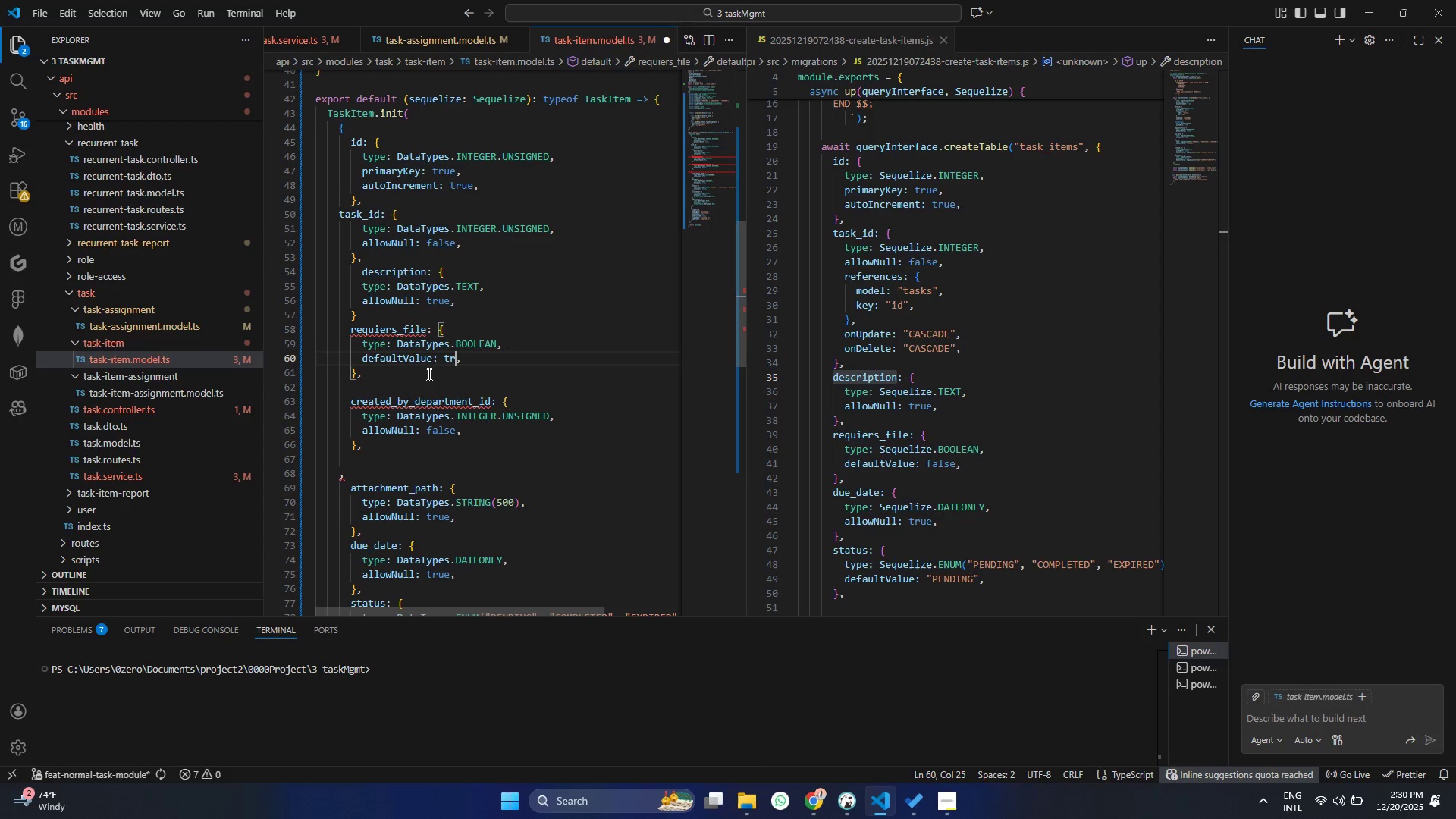 
key(Backspace)
key(Backspace)
key(Backspace)
key(Backspace)
type(fals)
 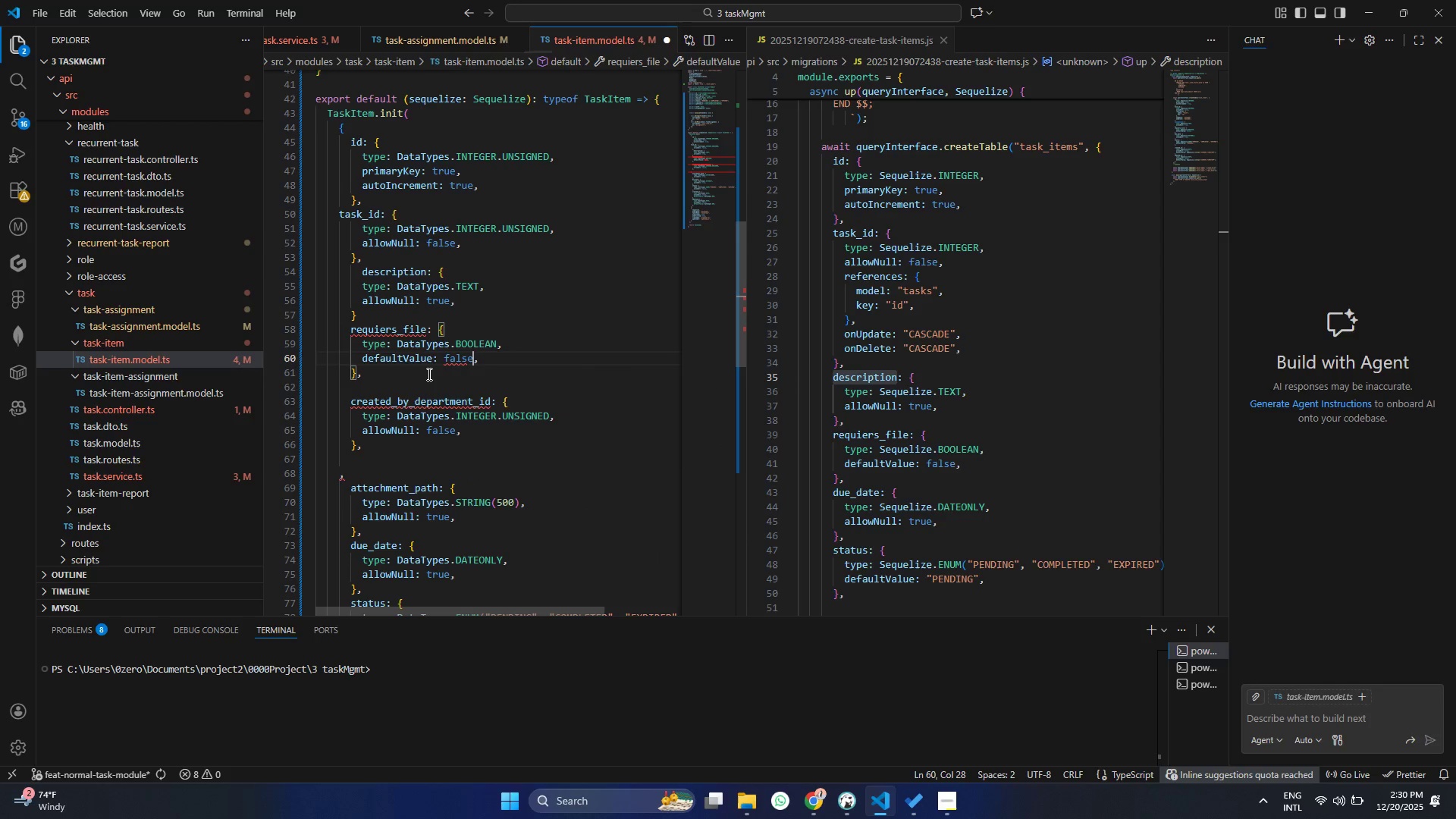 
key(Enter)
 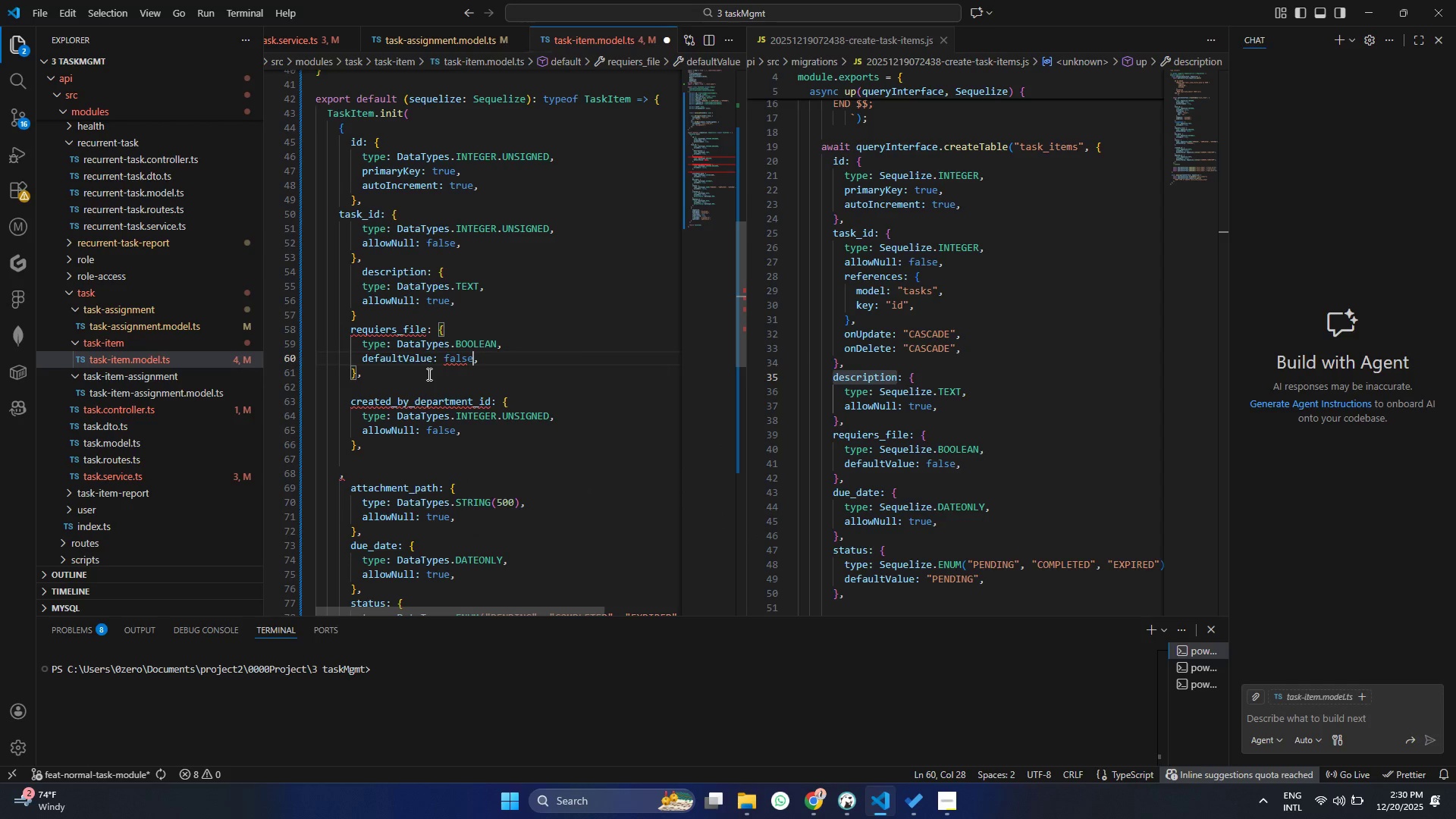 
key(Control+S)
 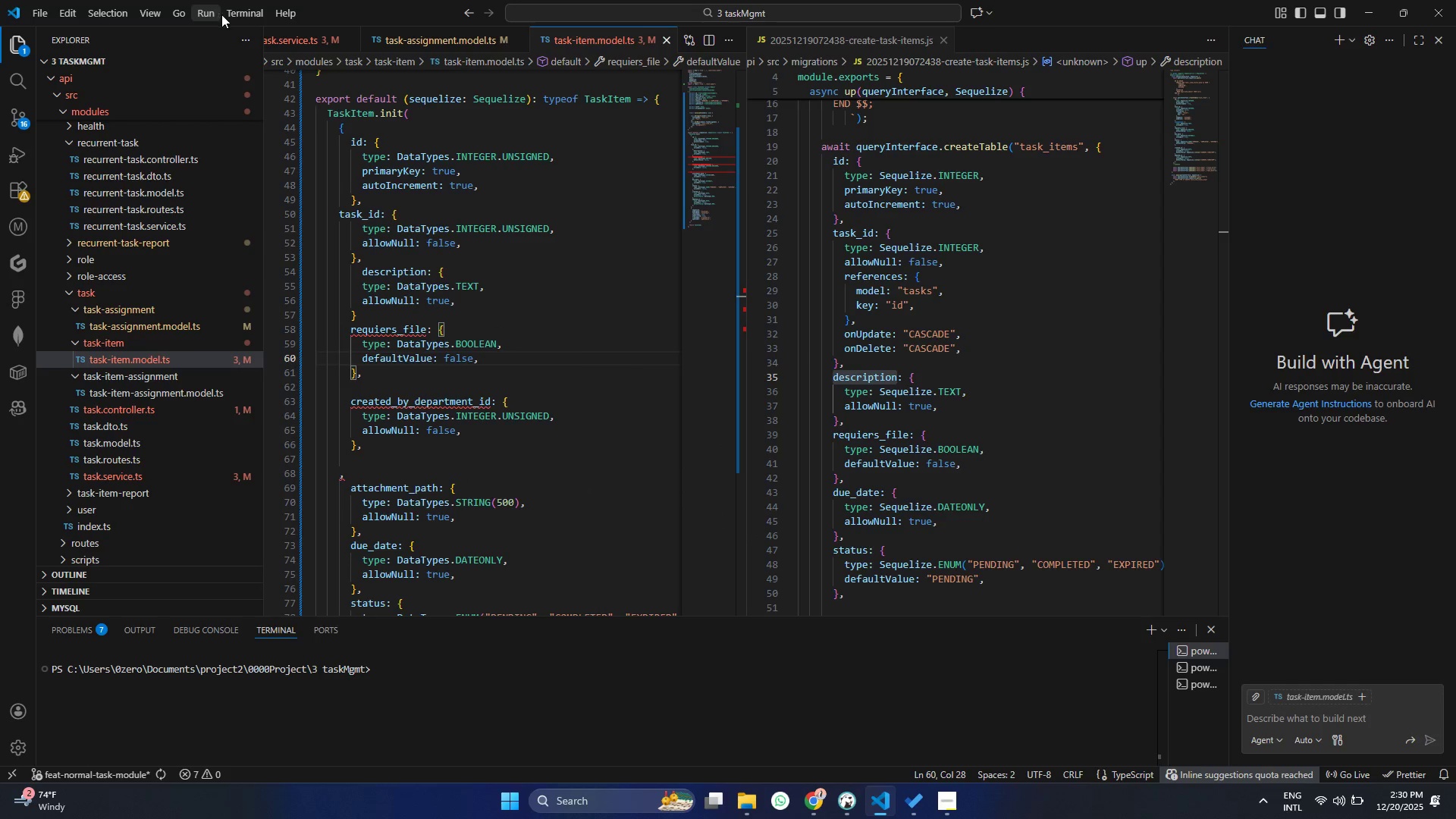 
wait(5.58)
 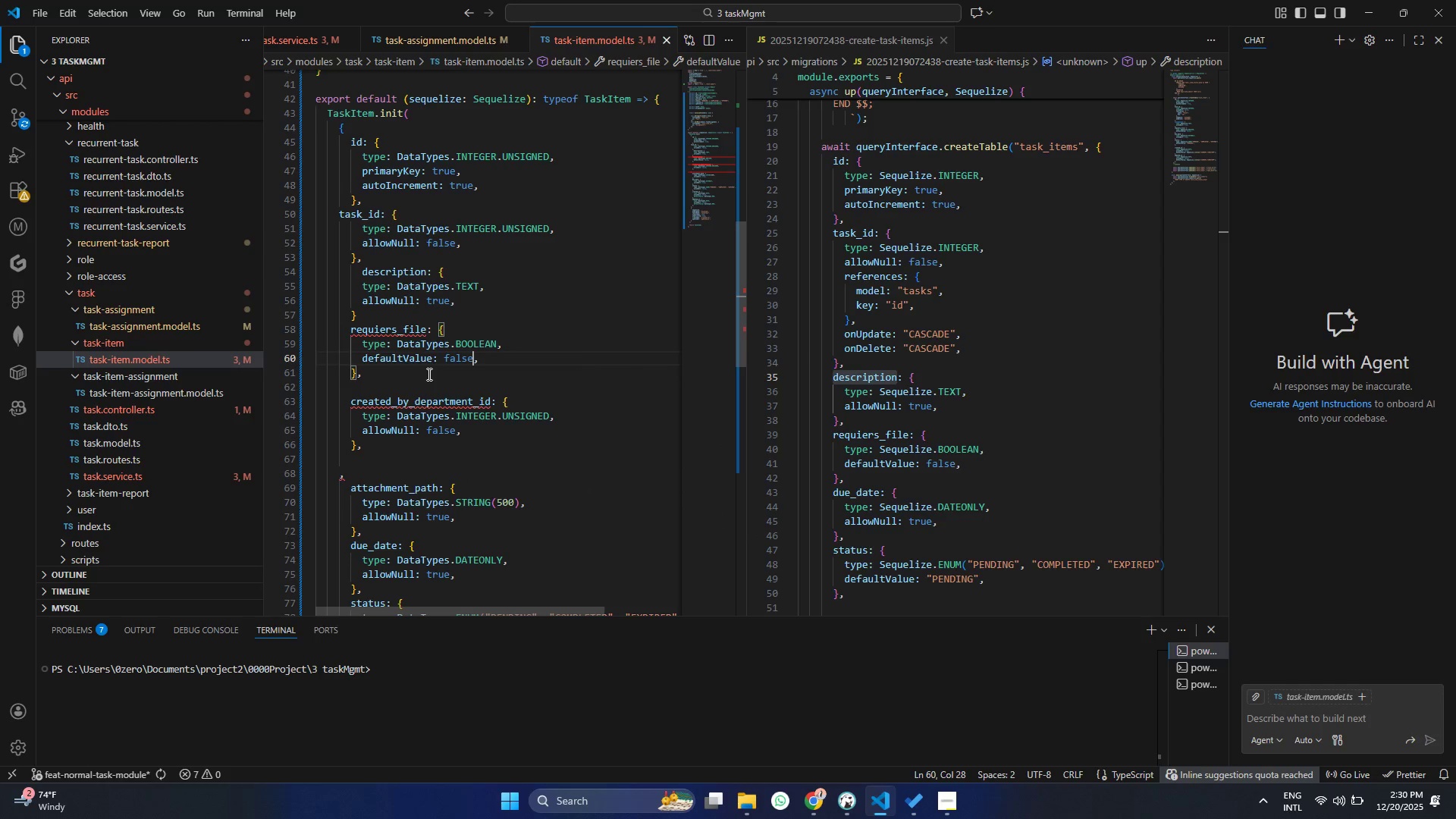 
left_click([218, 51])
 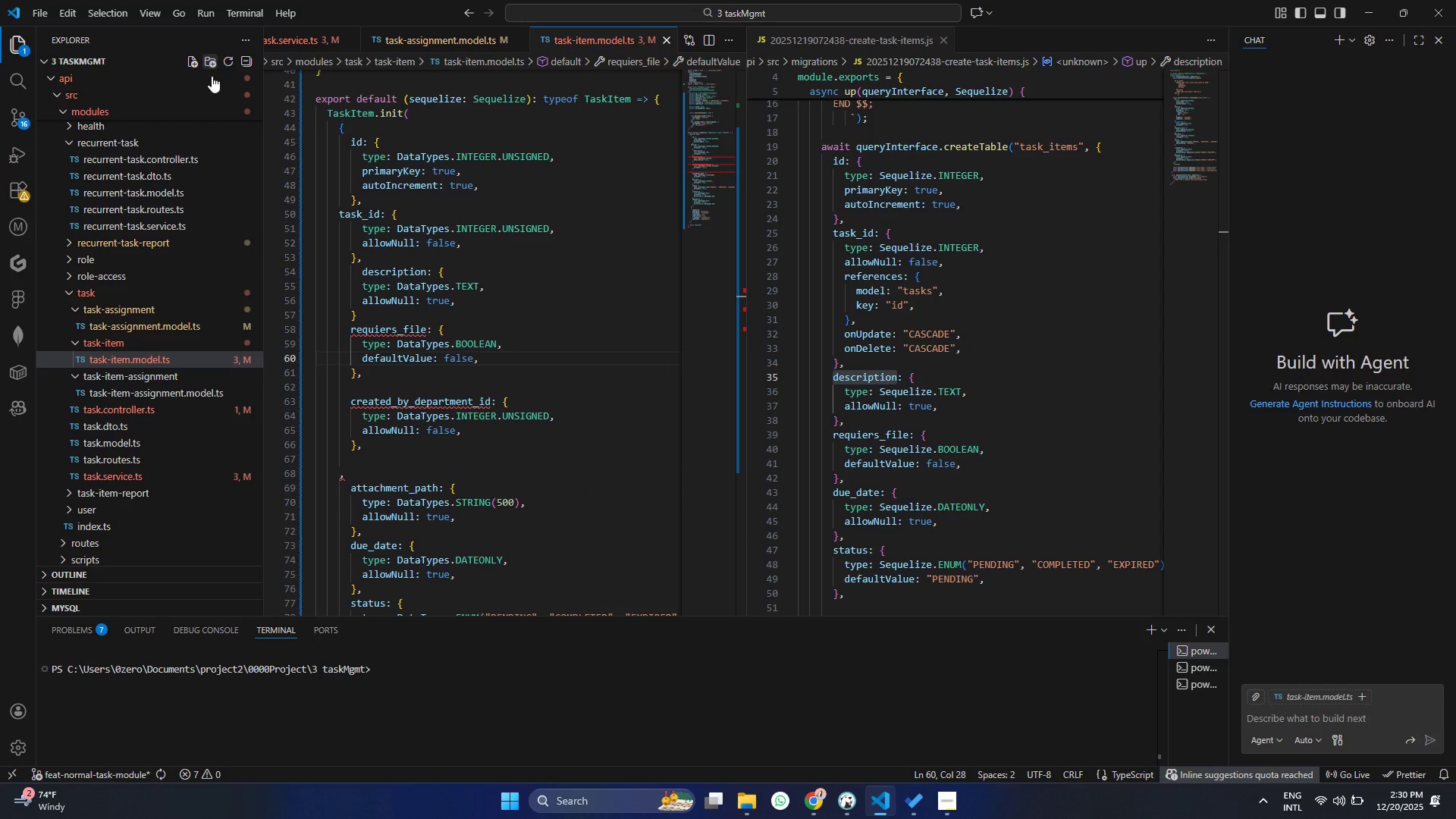 
scroll: coordinate [212, 60], scroll_direction: down, amount: 2.0
 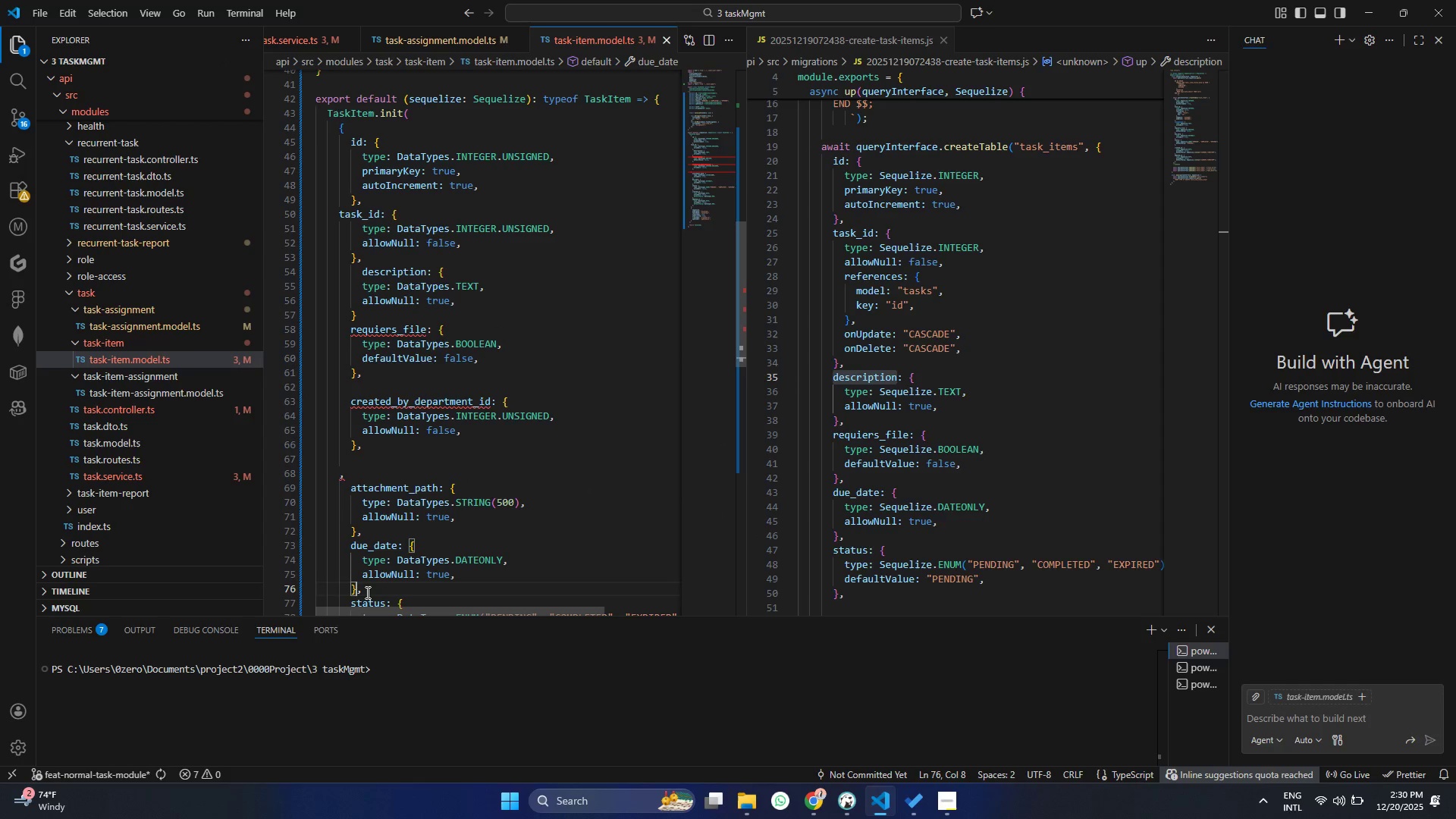 
left_click_drag(start_coordinate=[366, 592], to_coordinate=[333, 555])
 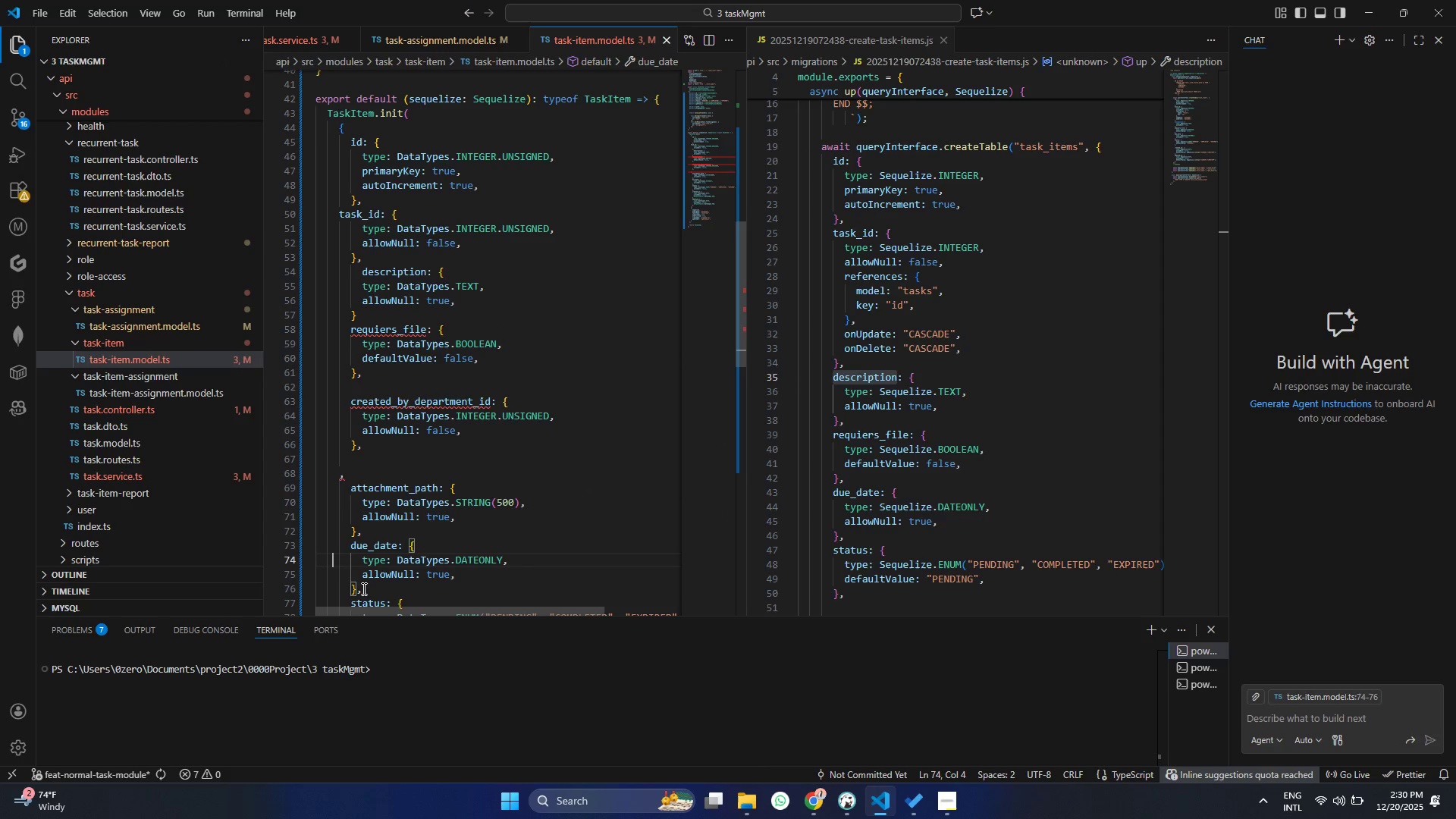 
hold_key(key=ControlLeft, duration=0.41)
left_click([333, 555])
 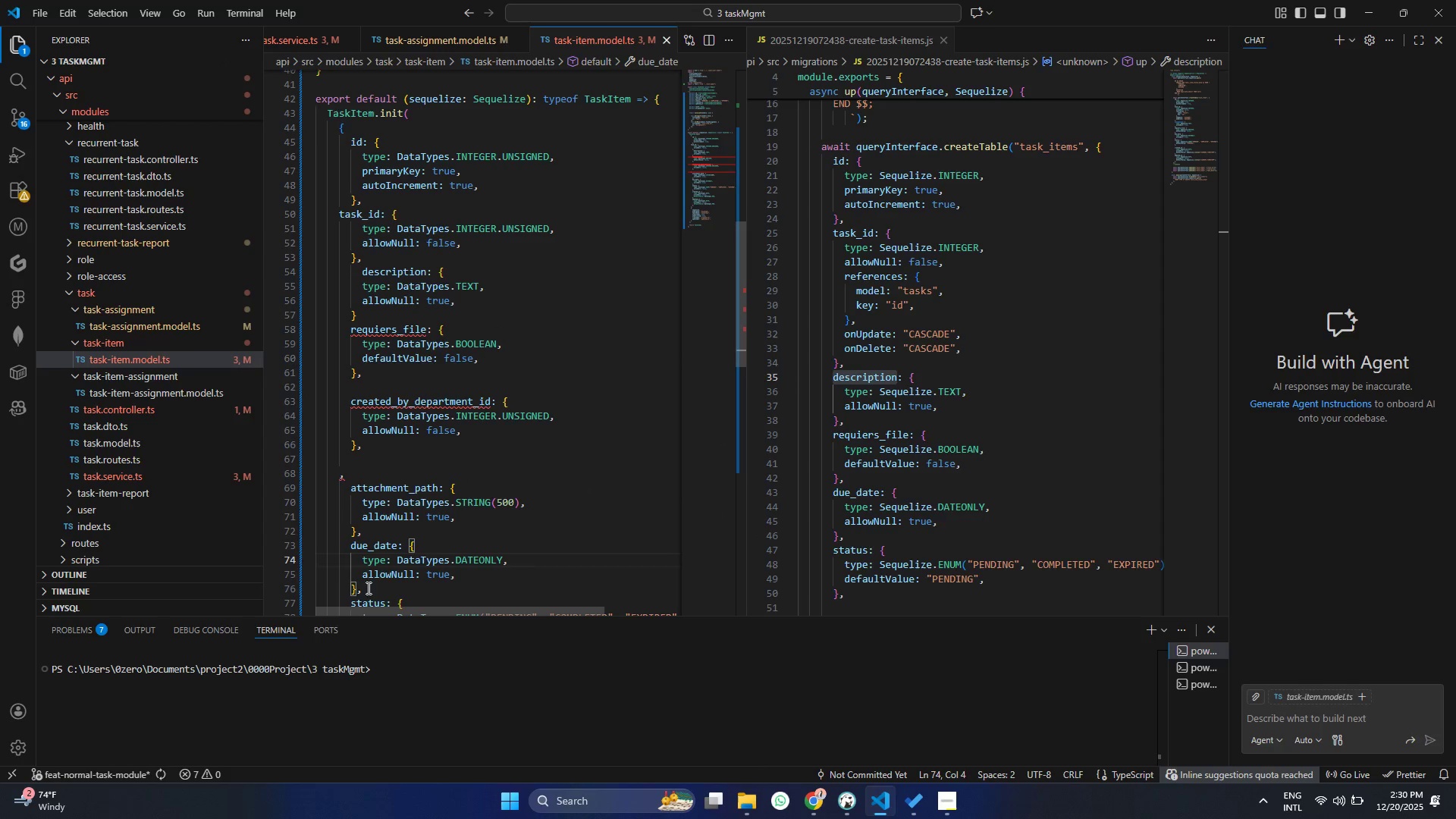 
left_click_drag(start_coordinate=[367, 588], to_coordinate=[335, 544])
 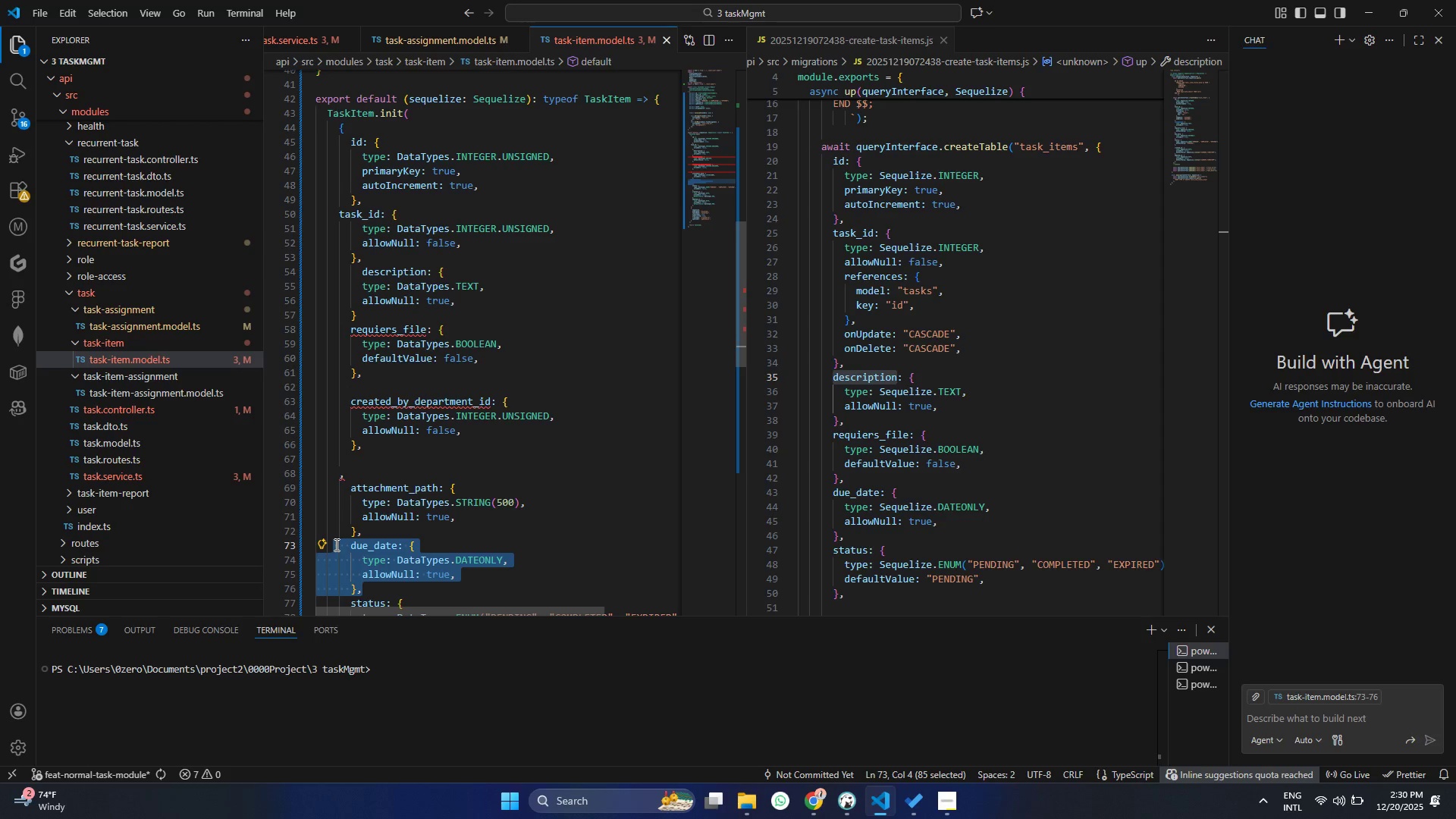 
key(Control+X)
 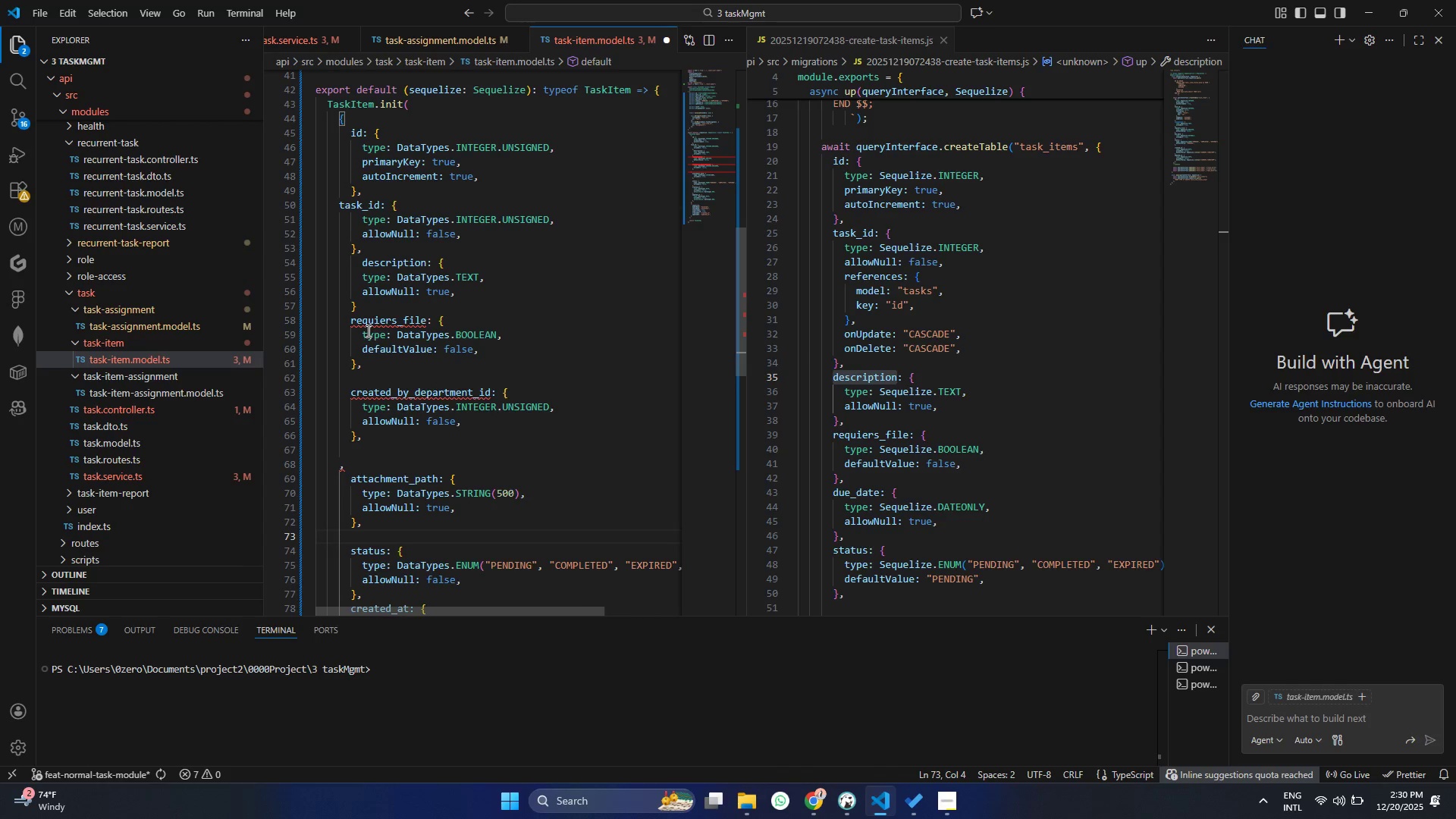 
left_click([369, 364])
 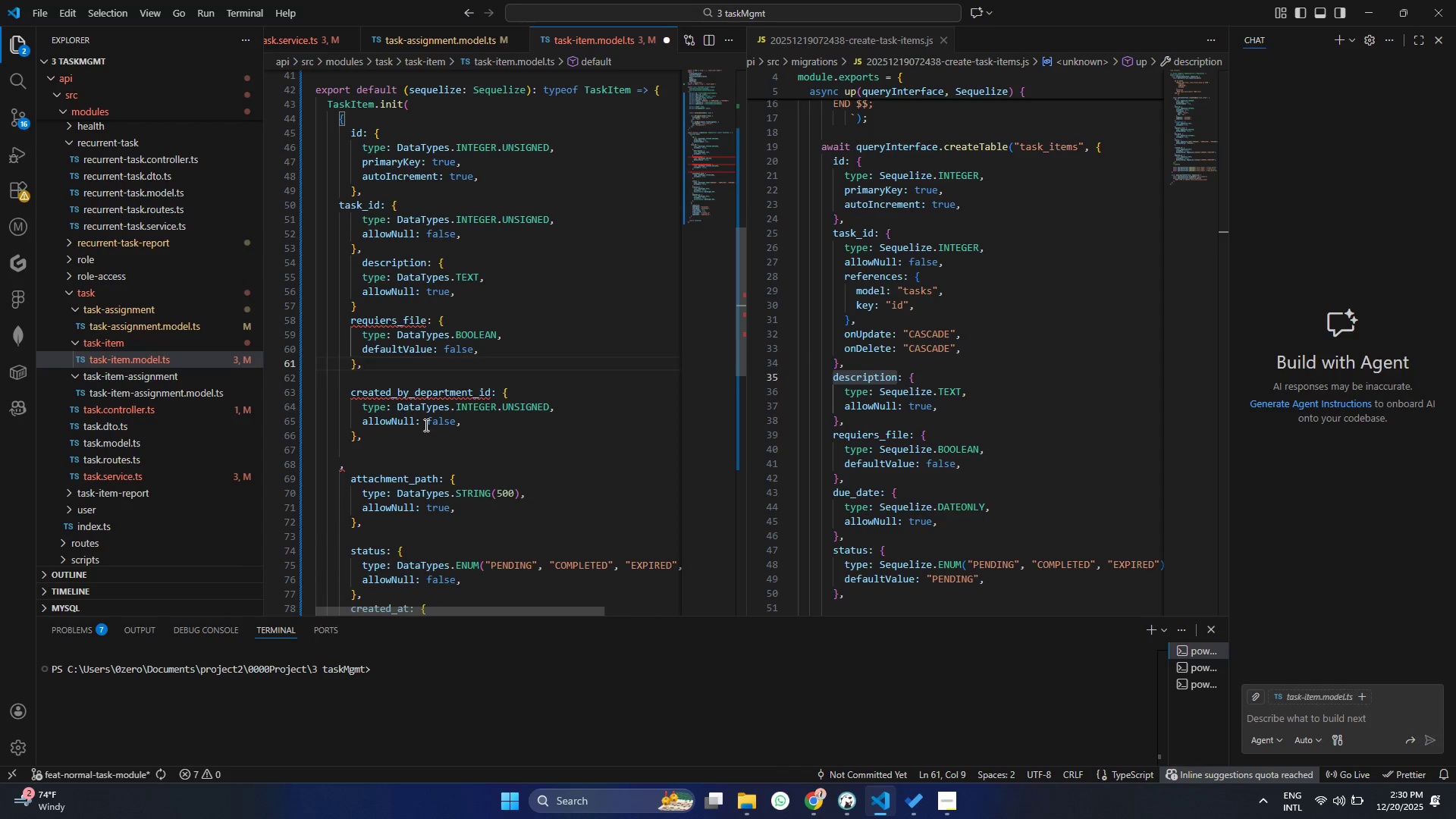 
key(Enter)
 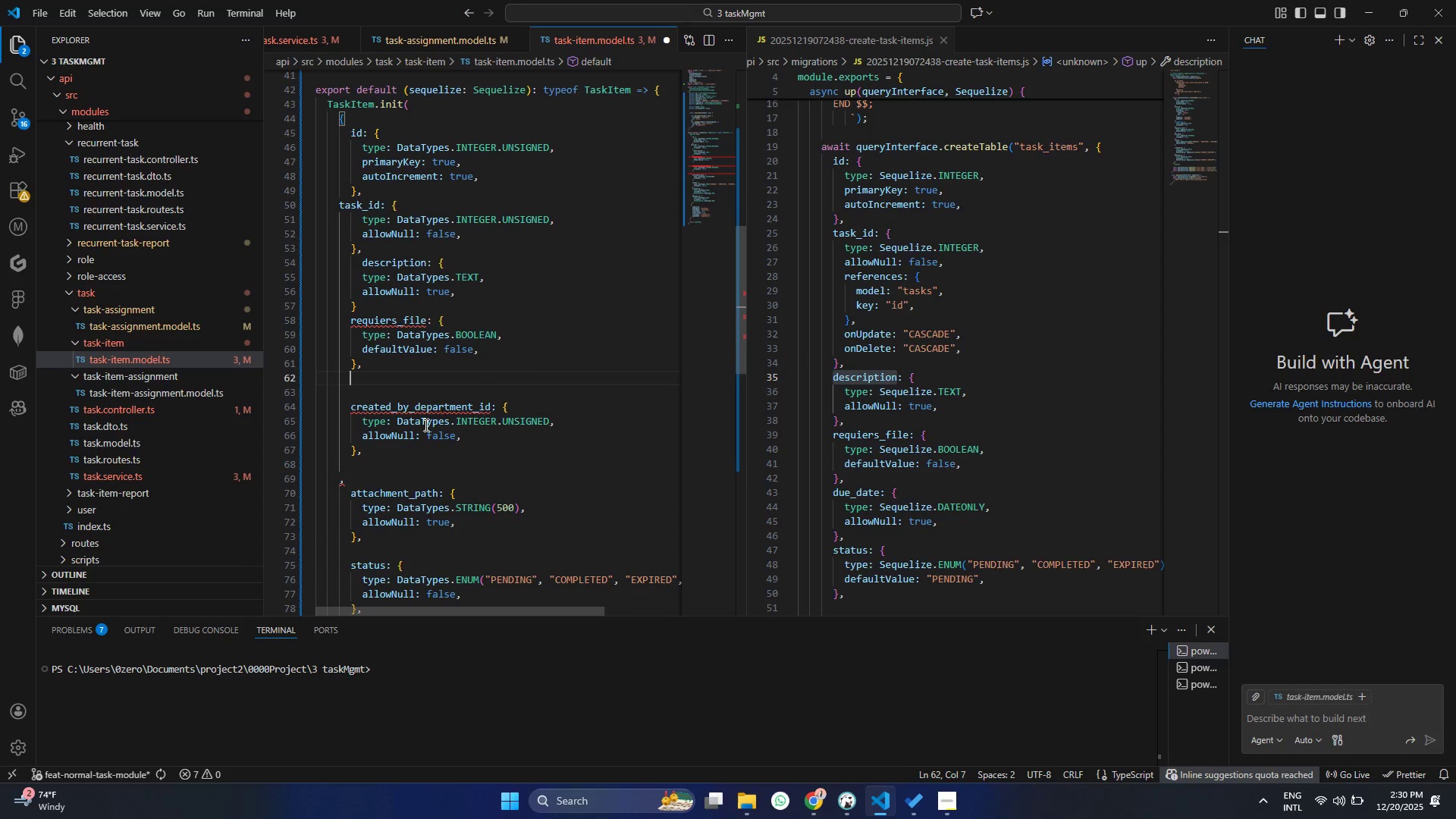 
key(Control+V)
 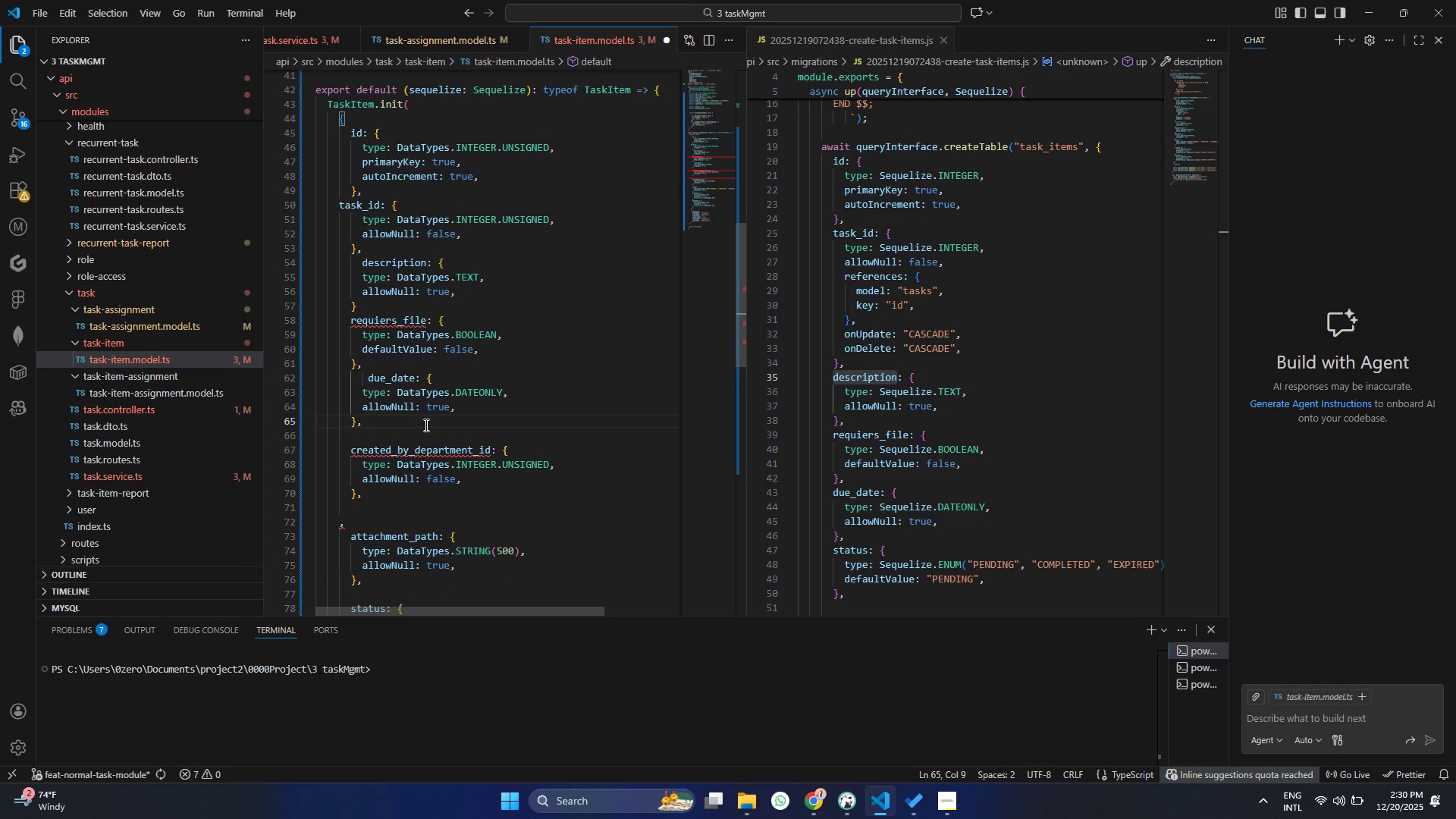 
key(Control+S)
 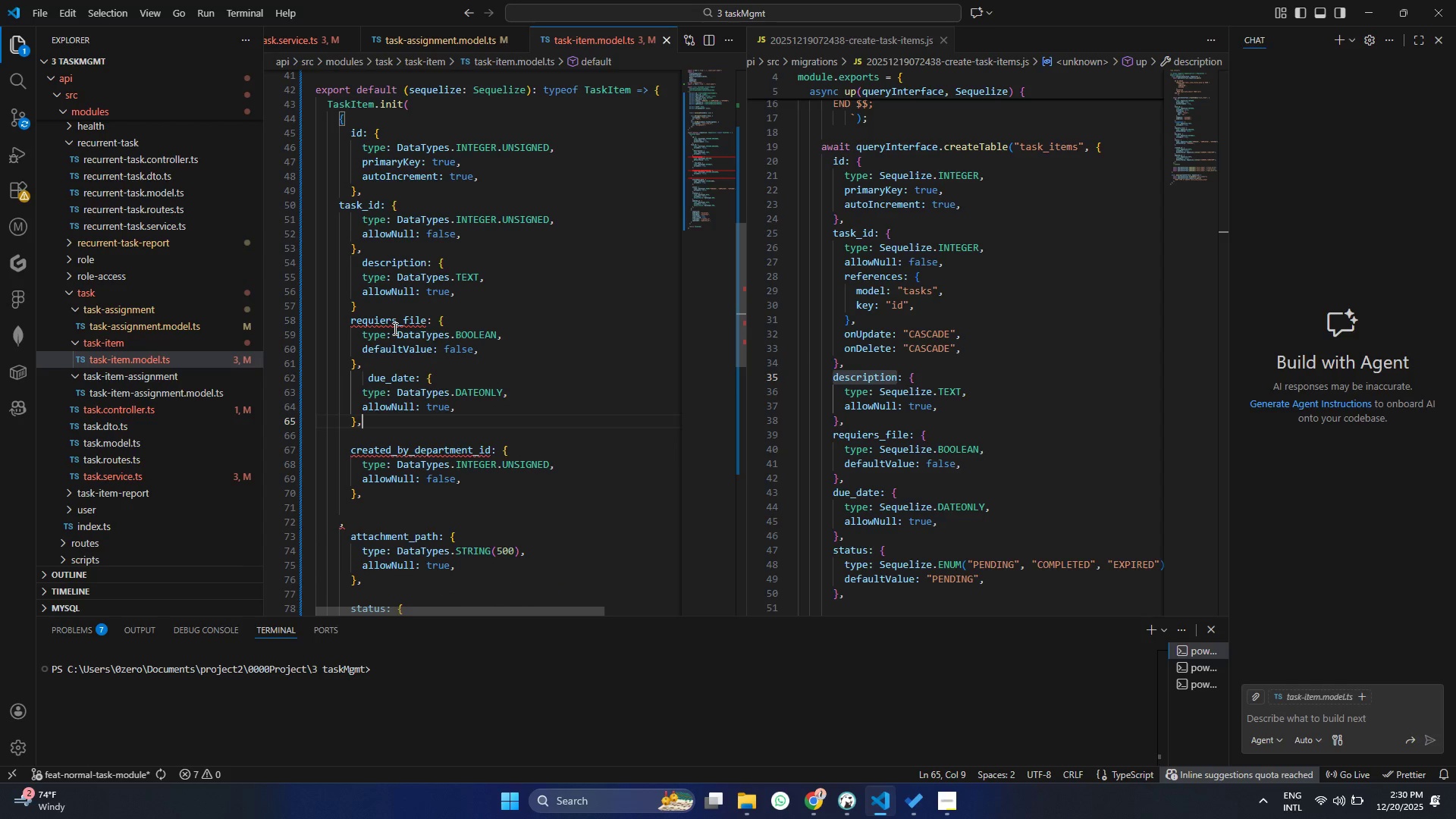 
left_click([393, 328])
 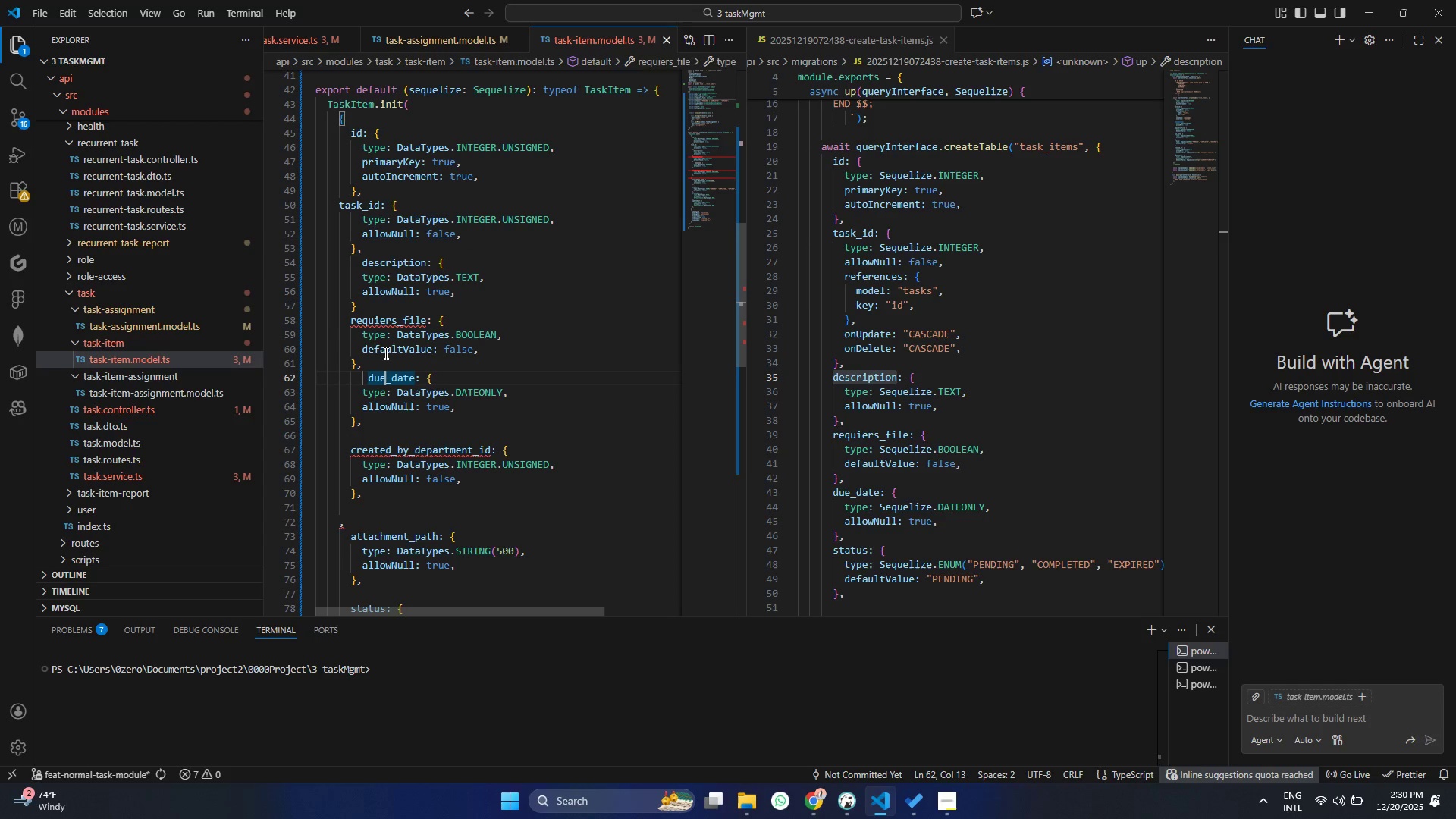 
double_click([375, 306])
 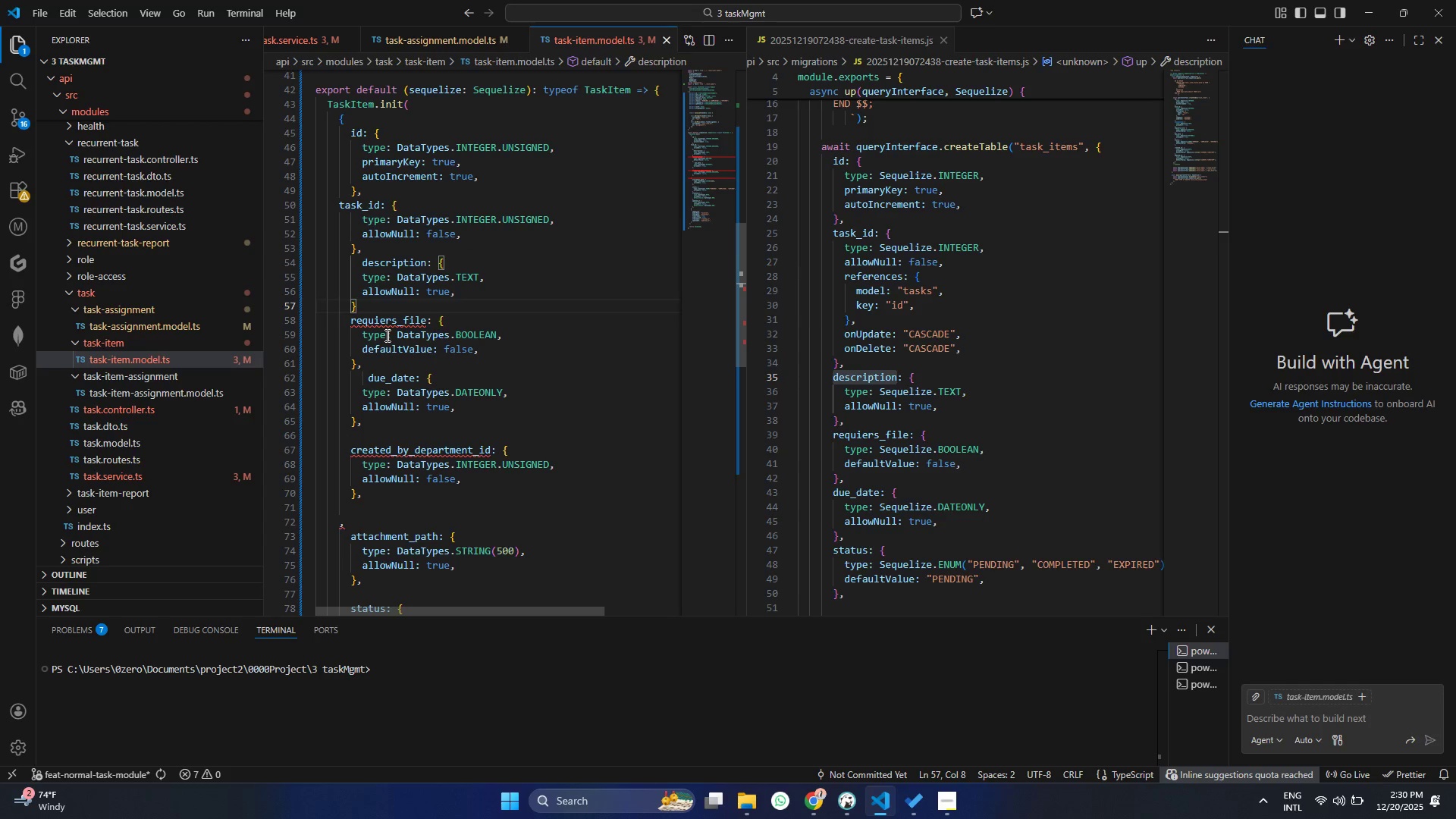 
key(Comma)
 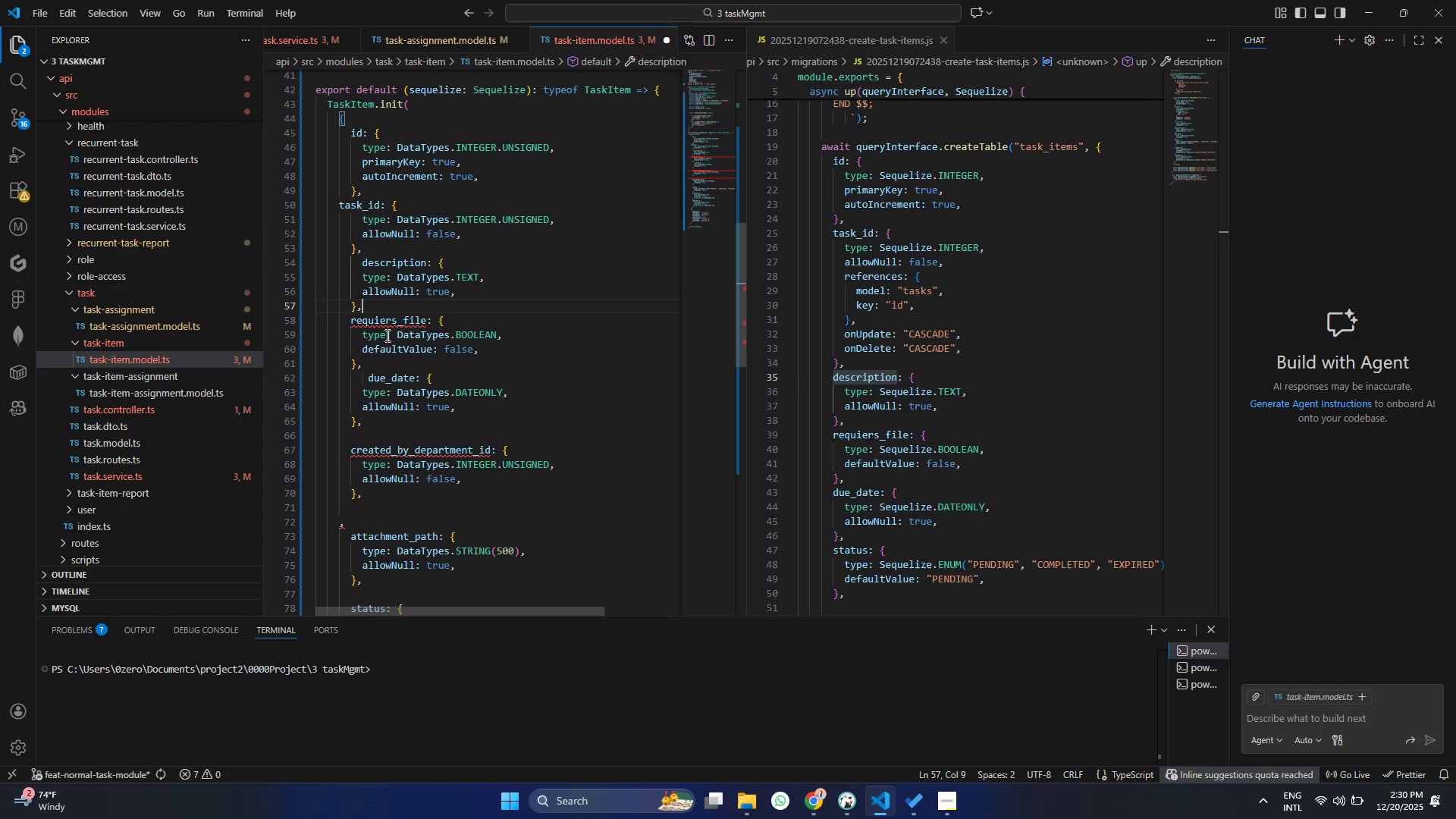 
key(Control+ControlLeft)
 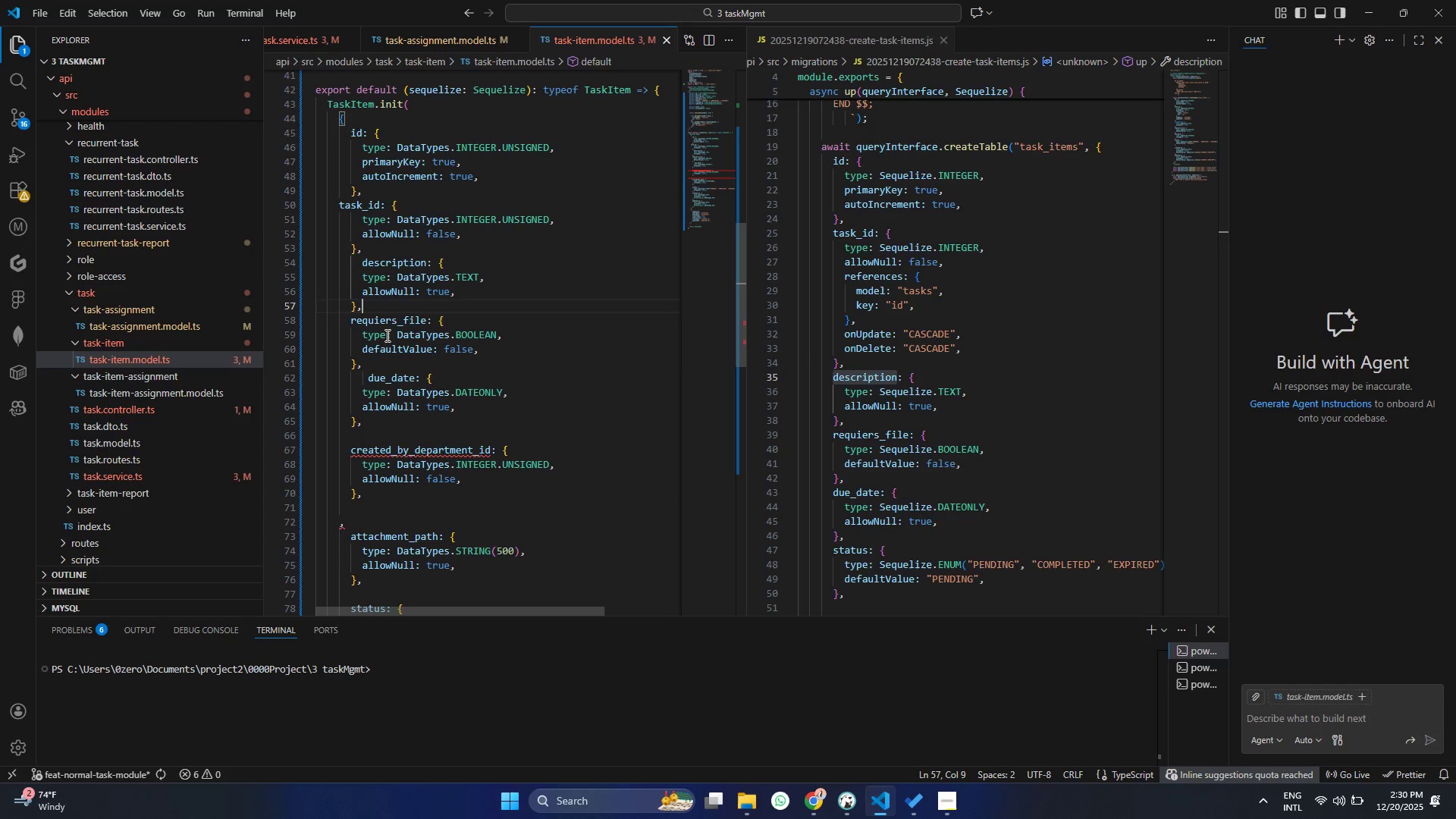 
key(Control+S)
 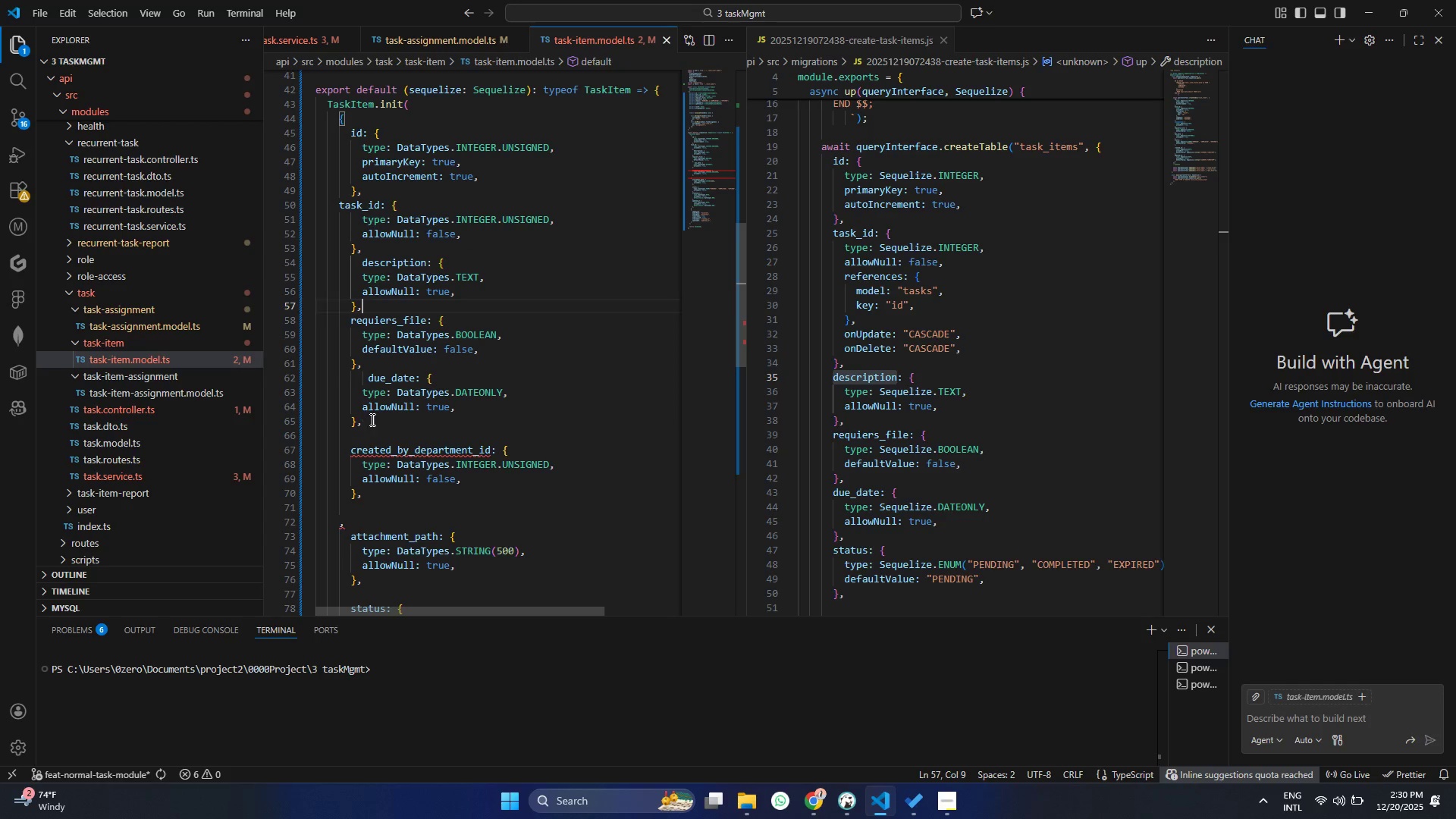 
left_click([371, 419])
 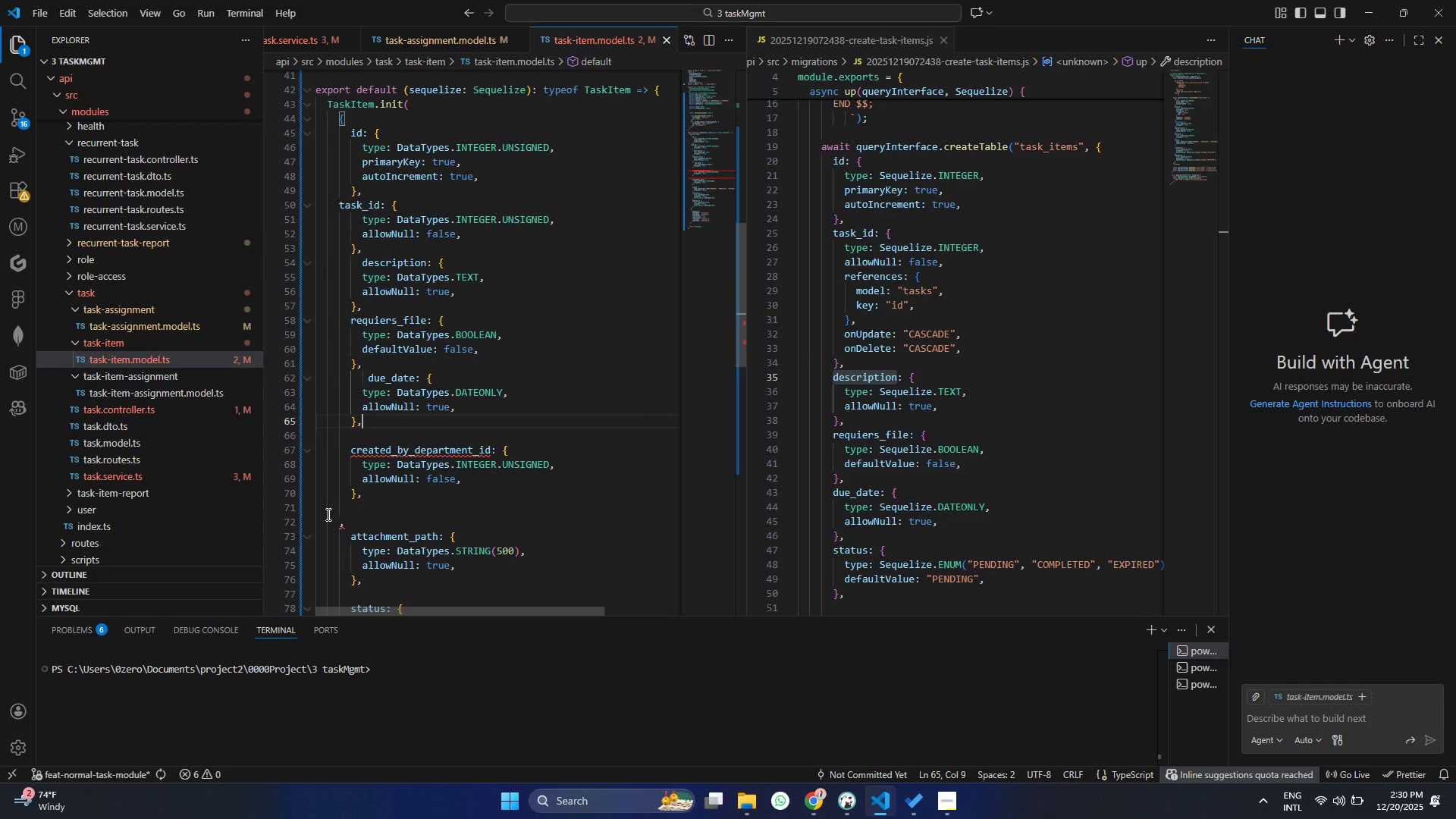 
scroll: coordinate [413, 497], scroll_direction: down, amount: 4.0
 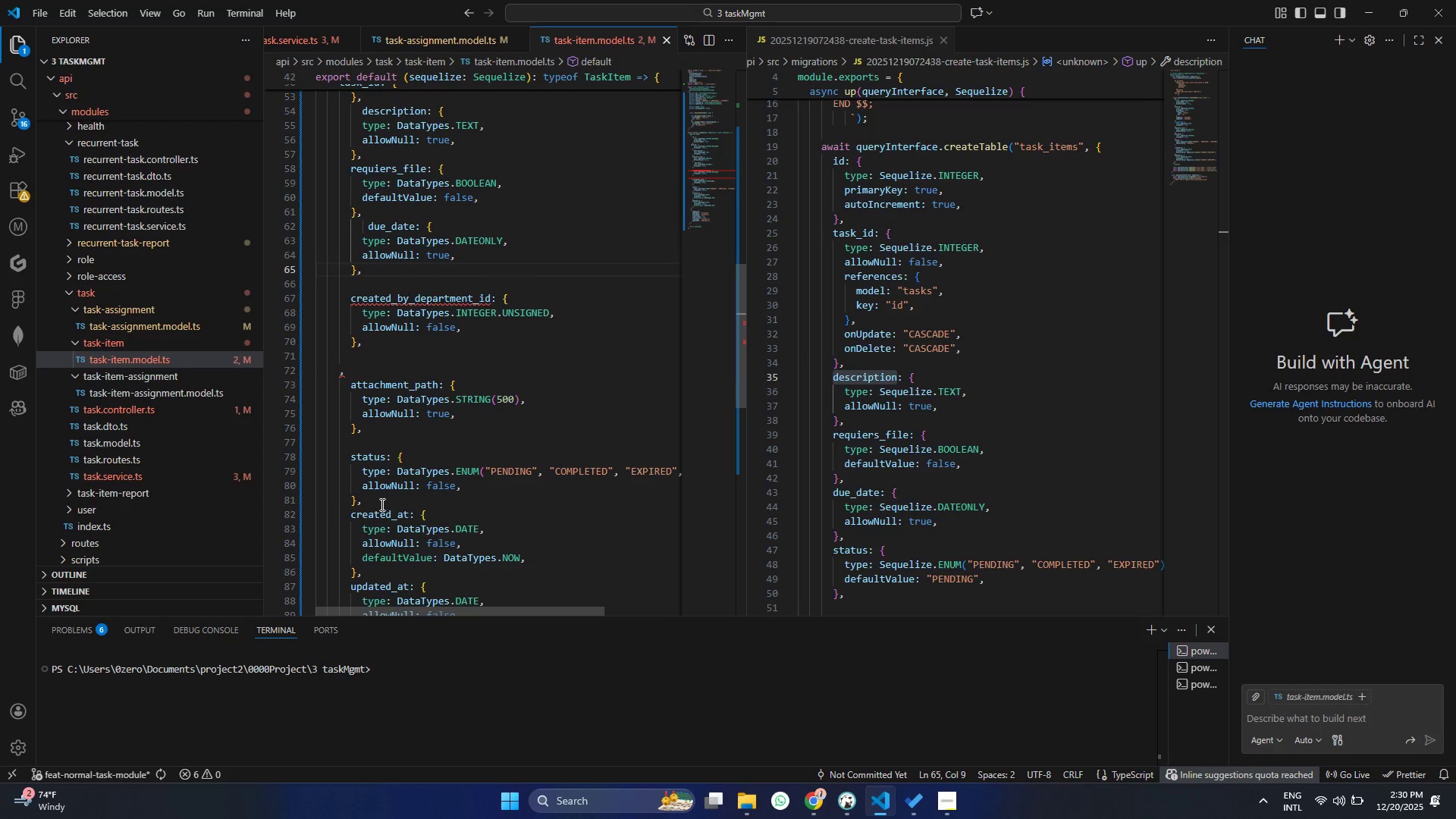 
left_click_drag(start_coordinate=[379, 504], to_coordinate=[345, 460])
 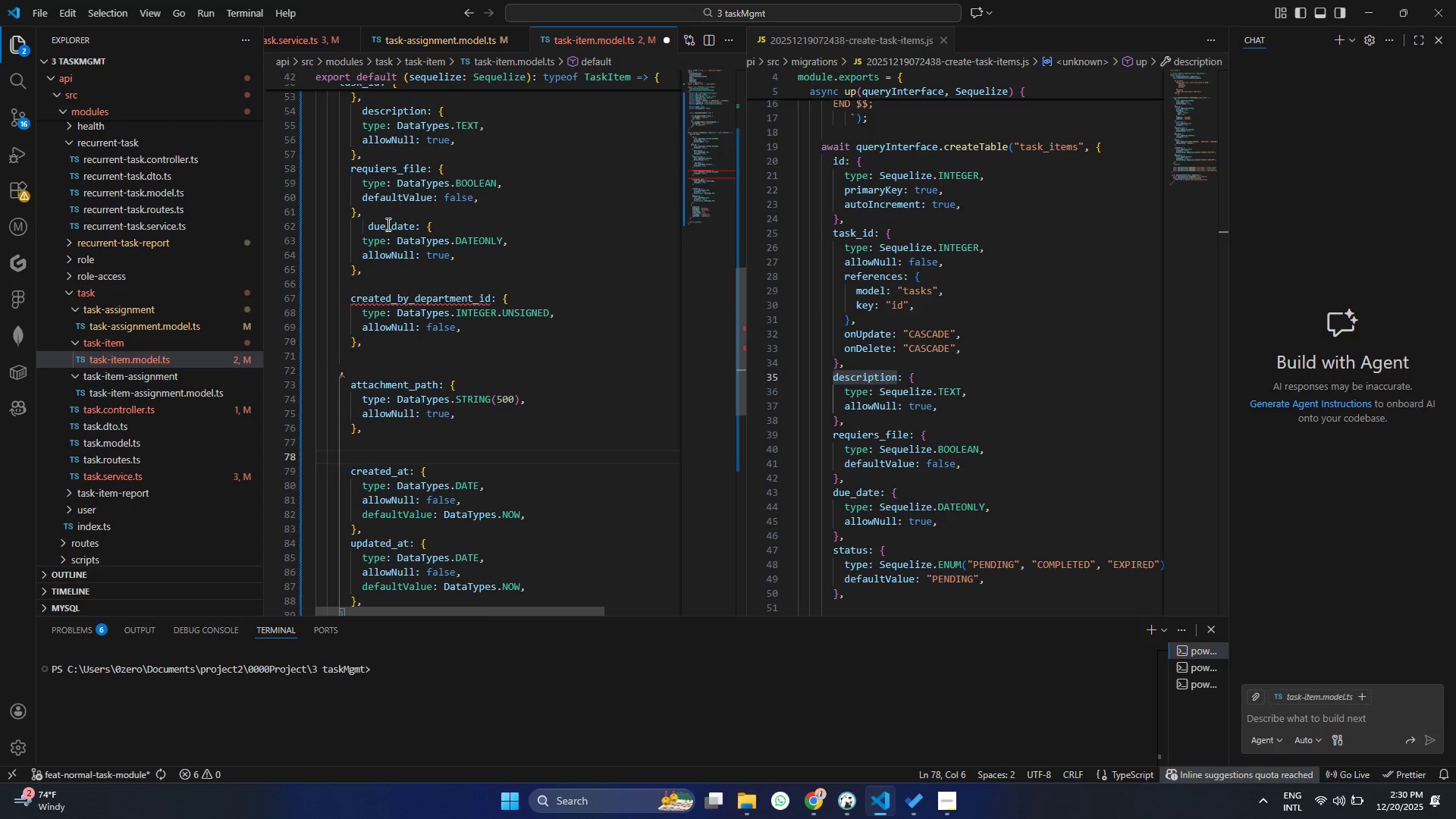 
key(Control+ControlLeft)
 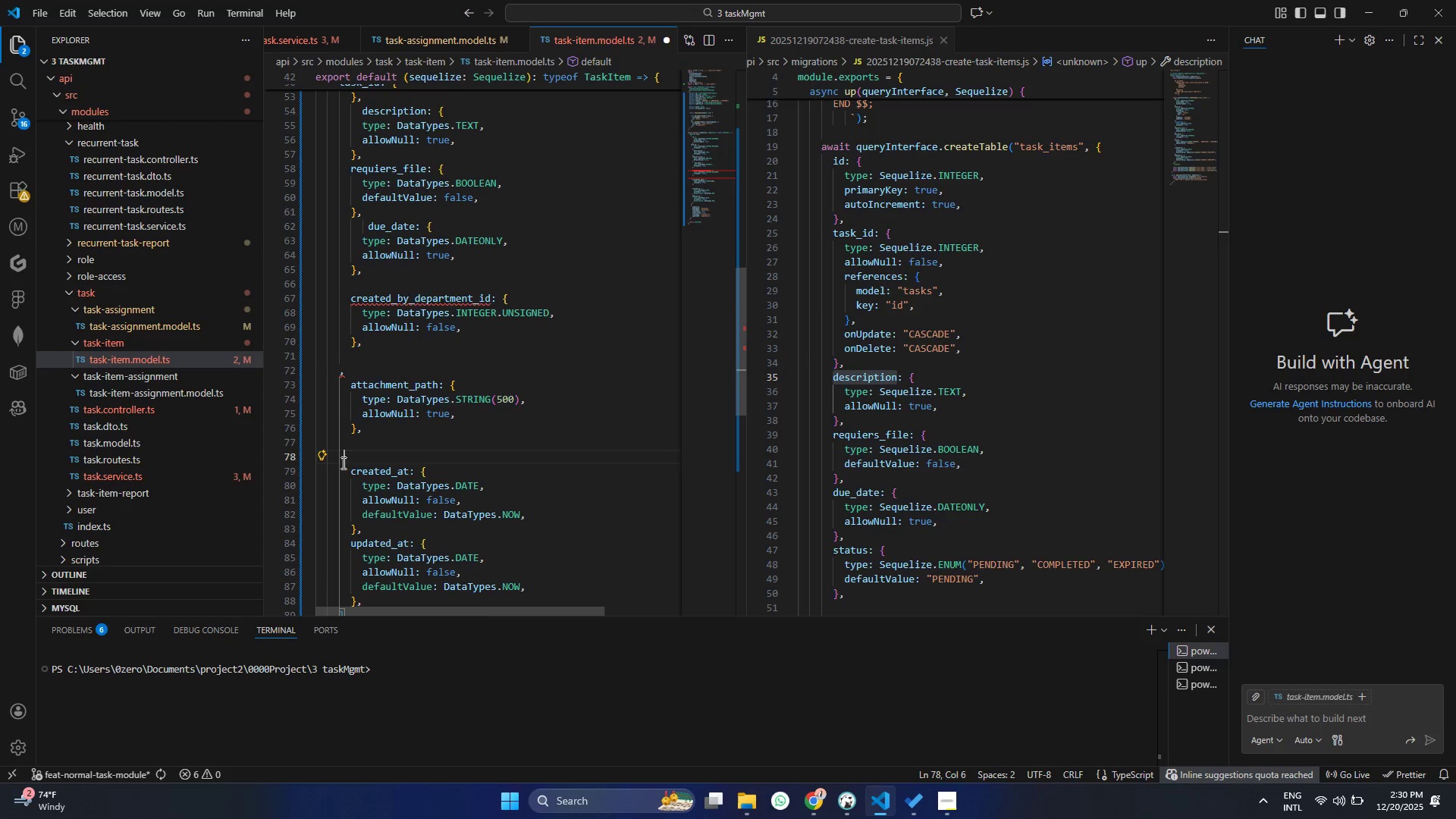 
key(Control+X)
 